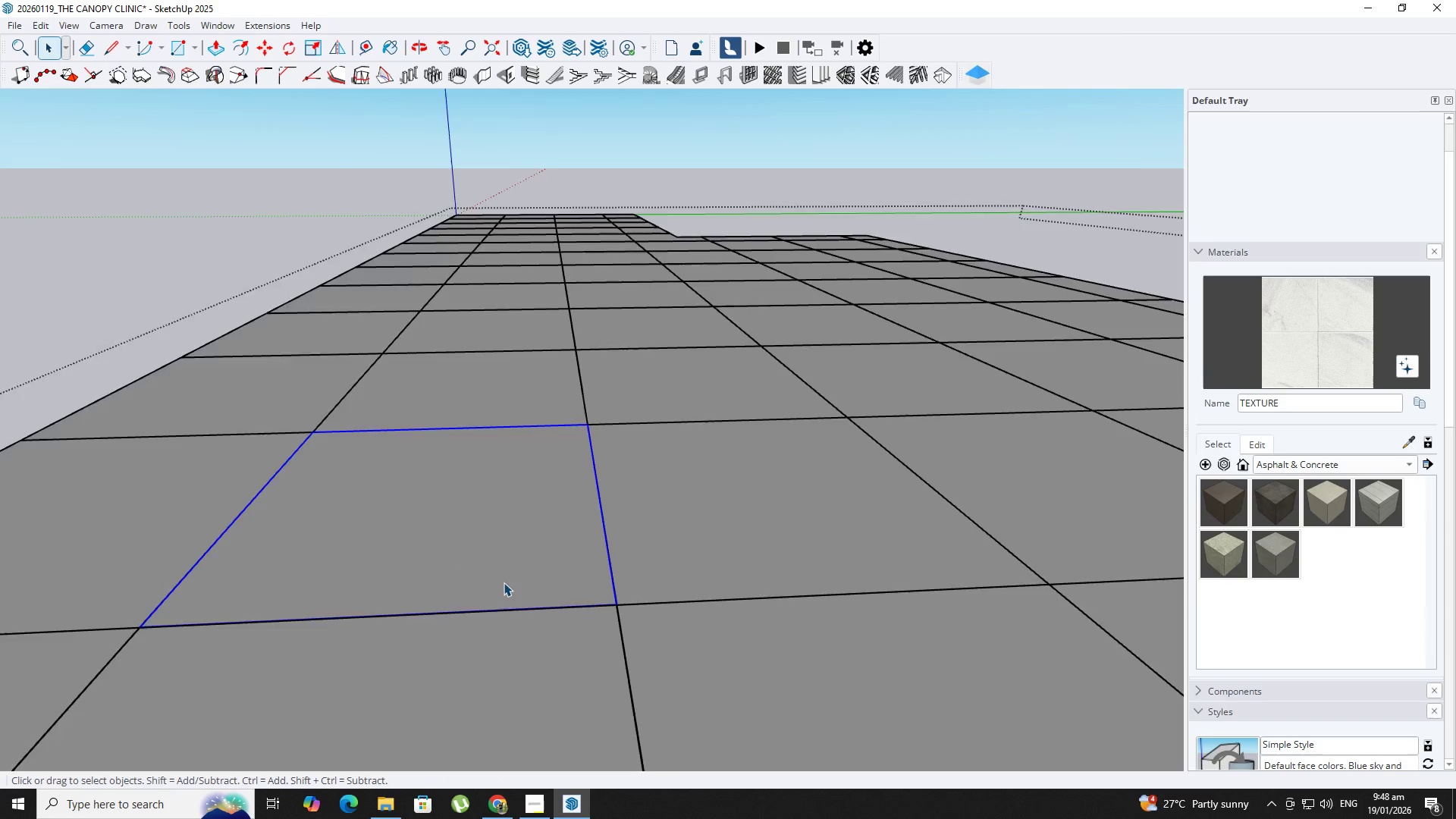 
triple_click([504, 582])
 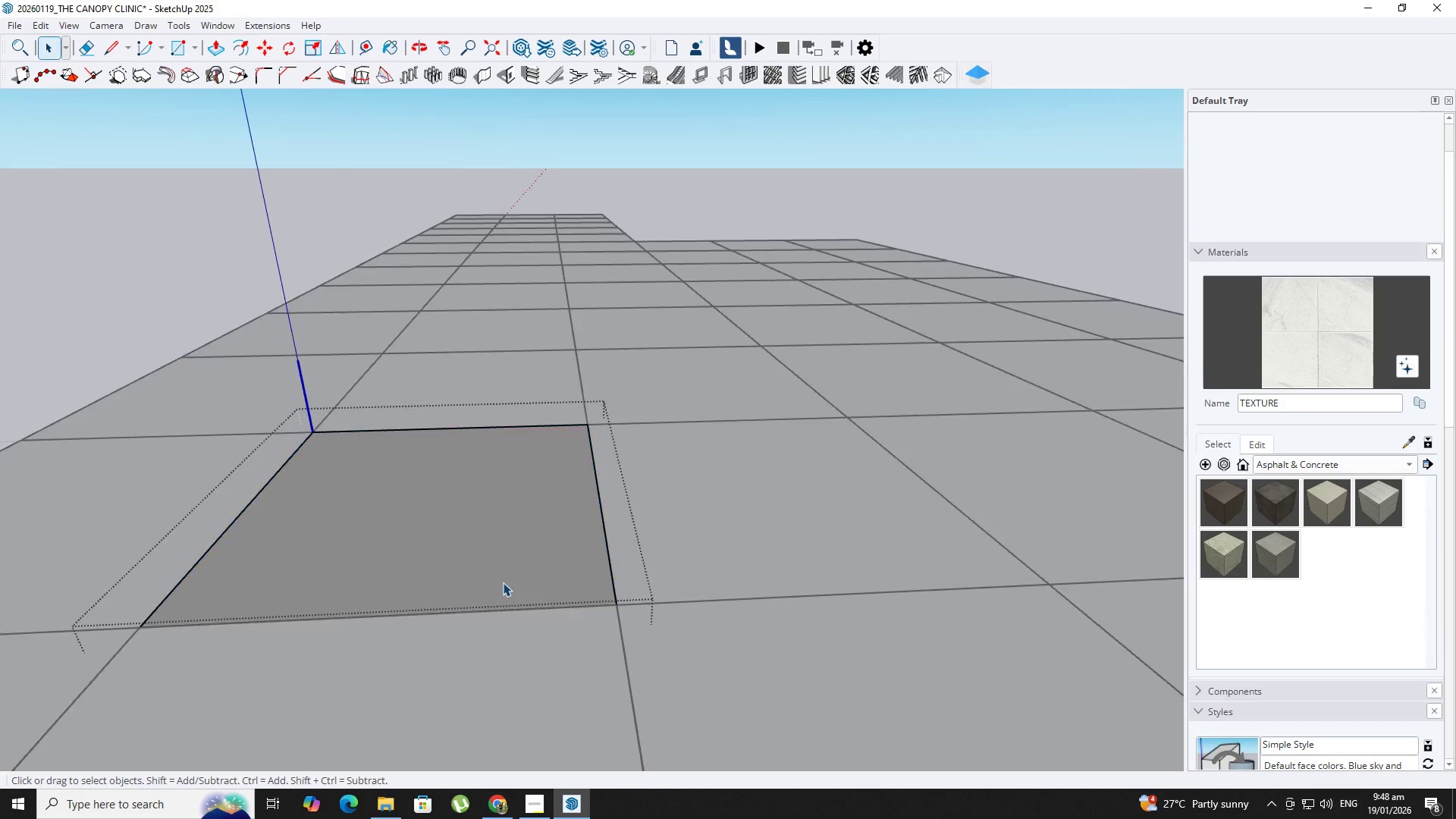 
triple_click([503, 582])
 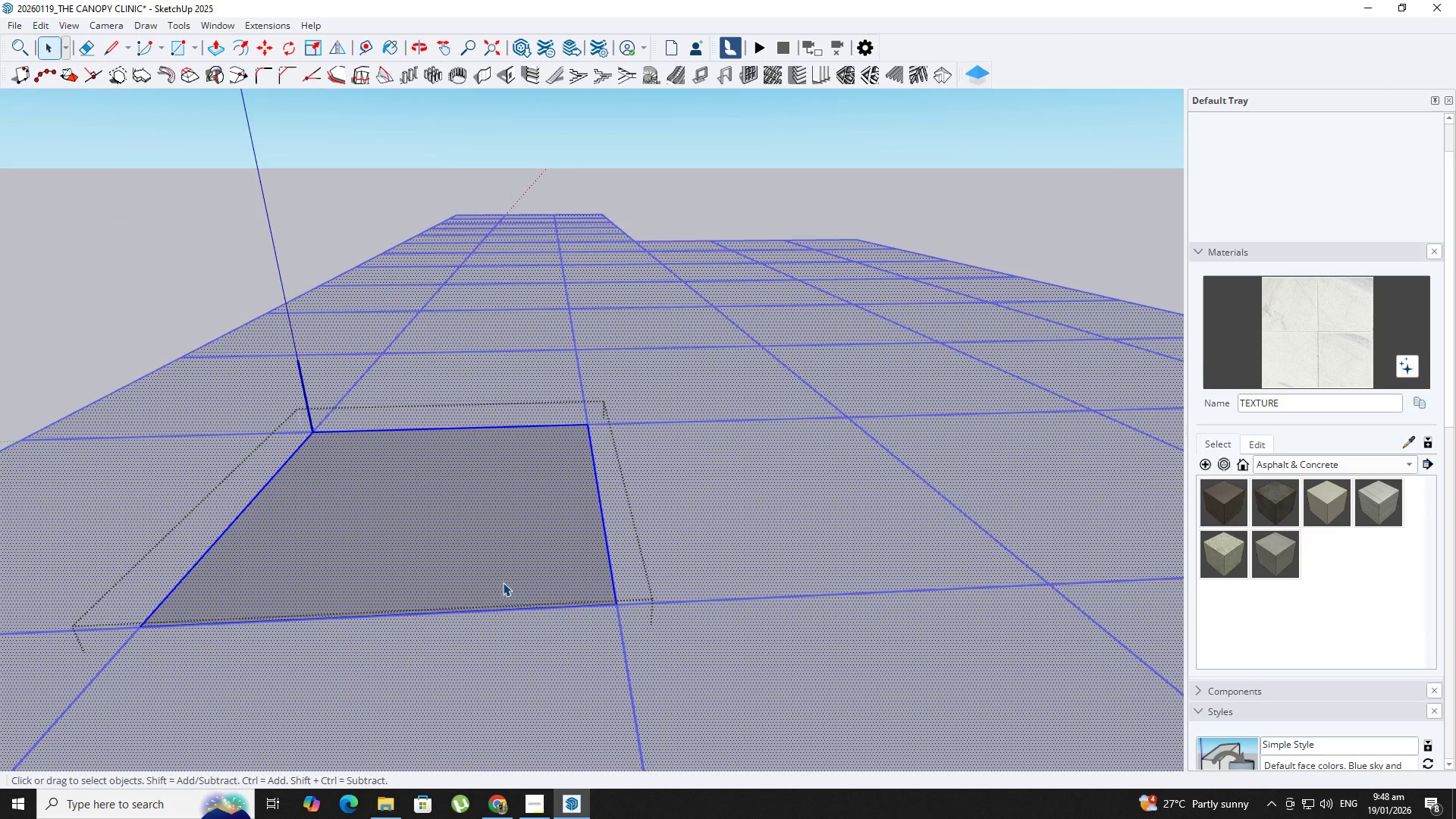 
key(B)
 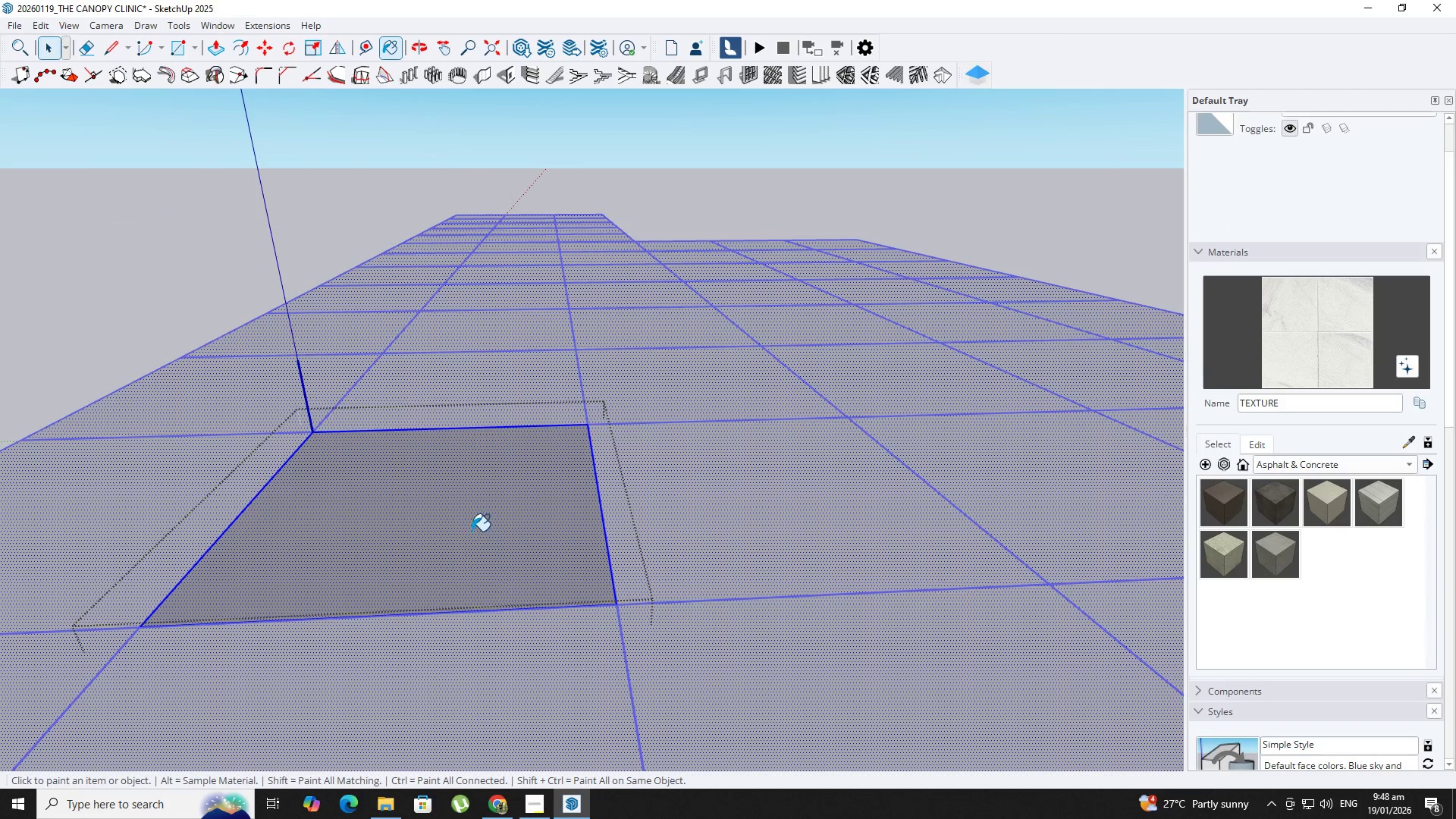 
left_click([472, 531])
 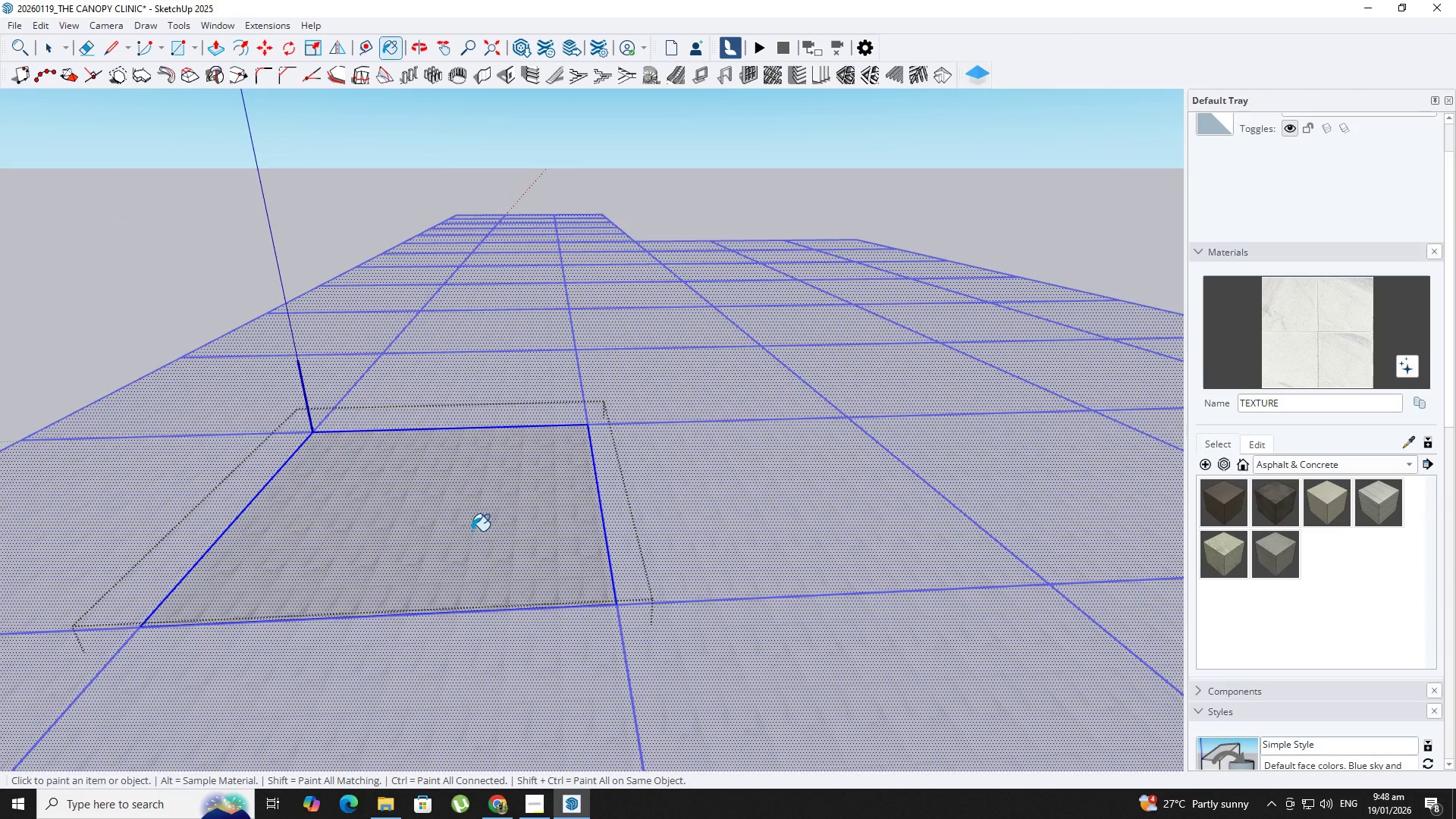 
key(Space)
 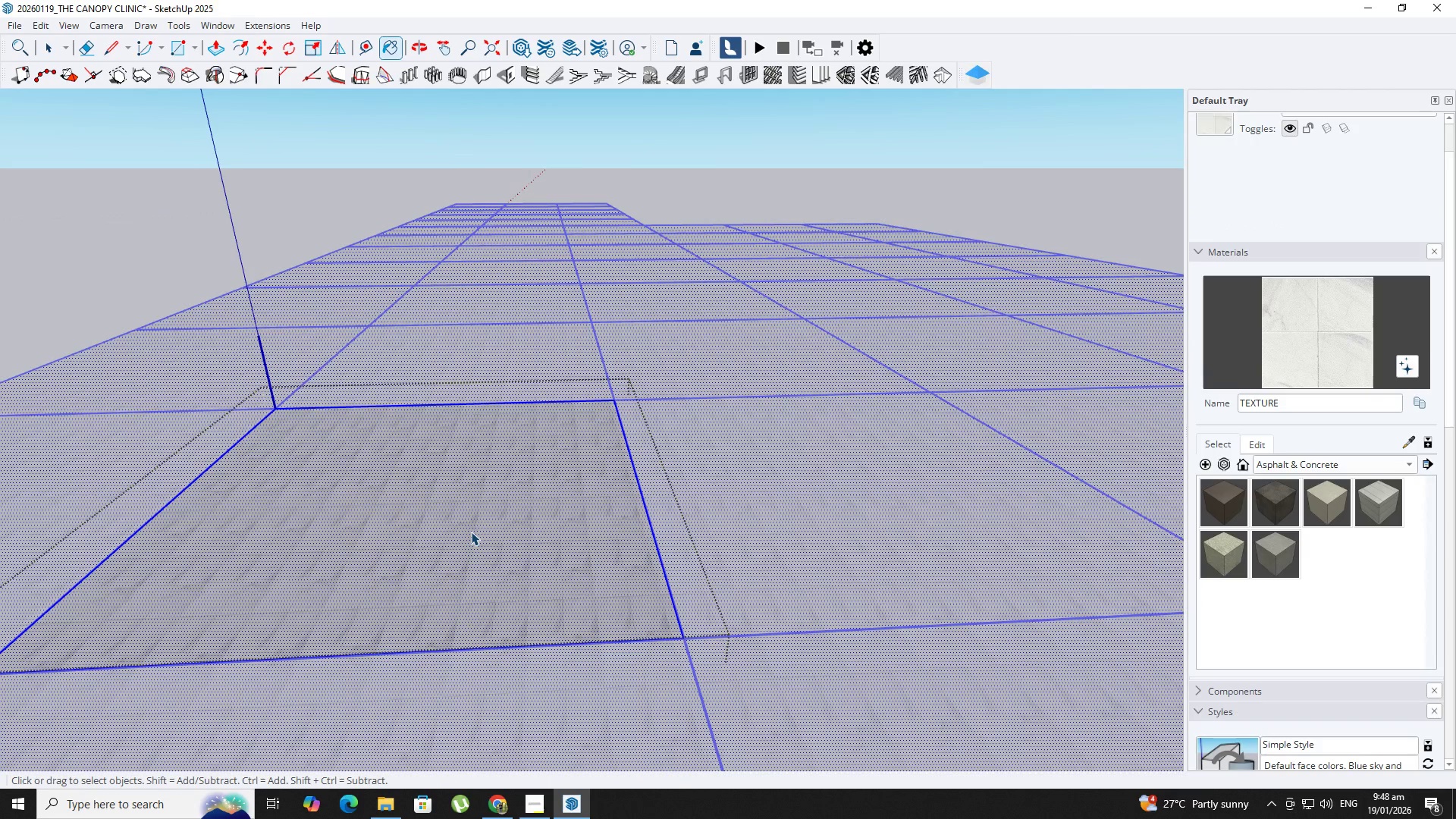 
left_click([471, 532])
 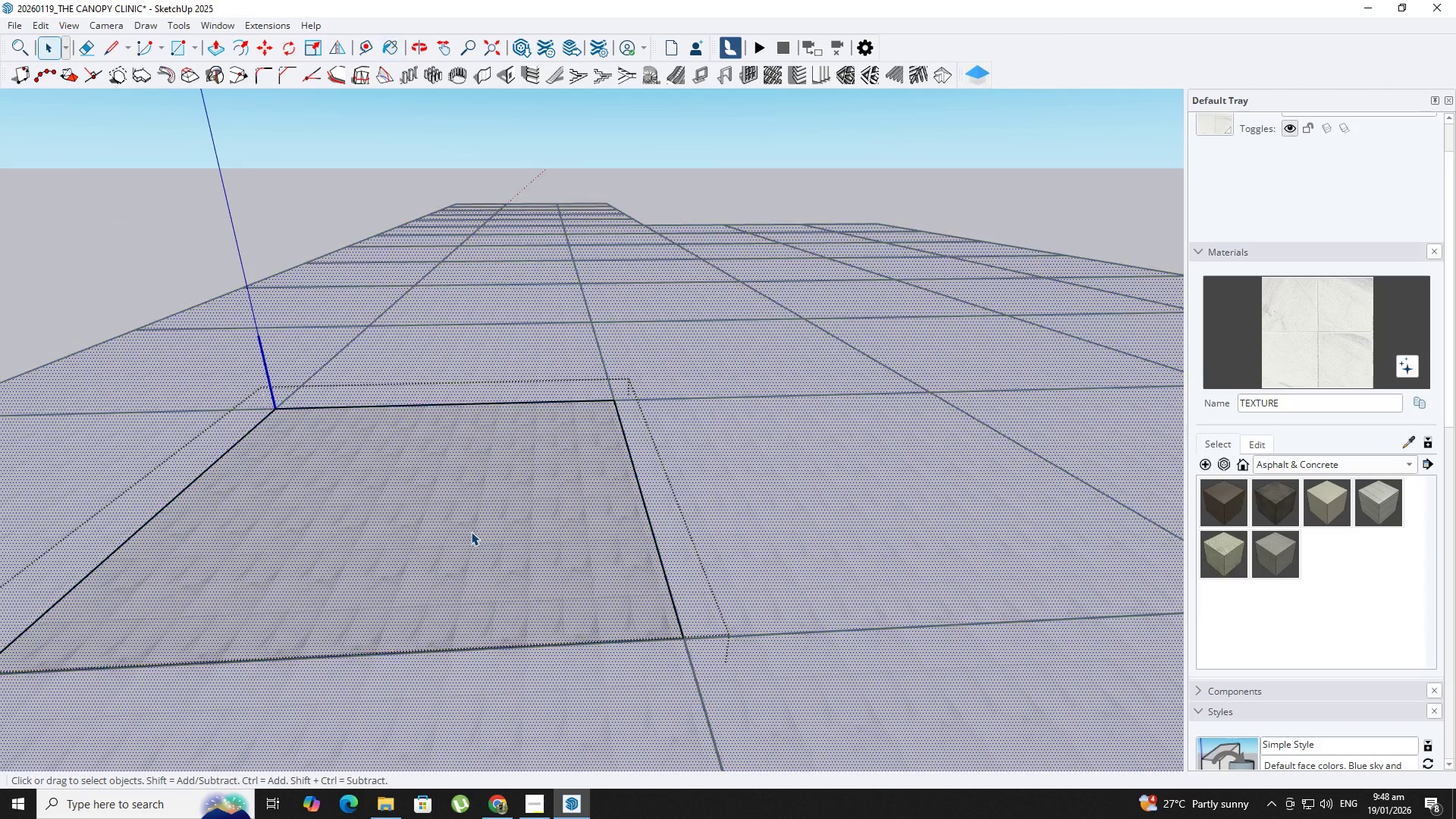 
scroll: coordinate [471, 532], scroll_direction: up, amount: 3.0
 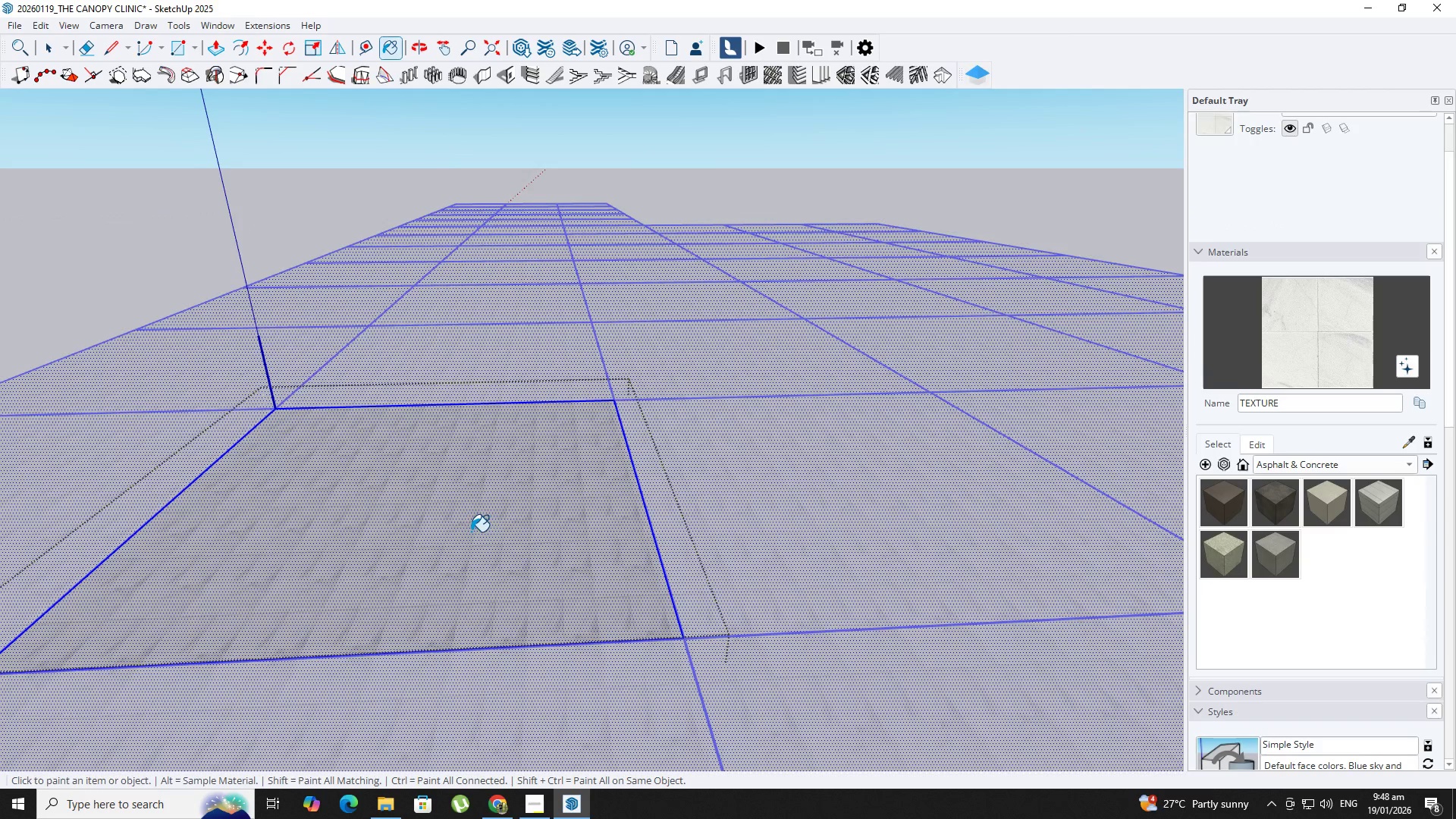 
right_click([471, 532])
 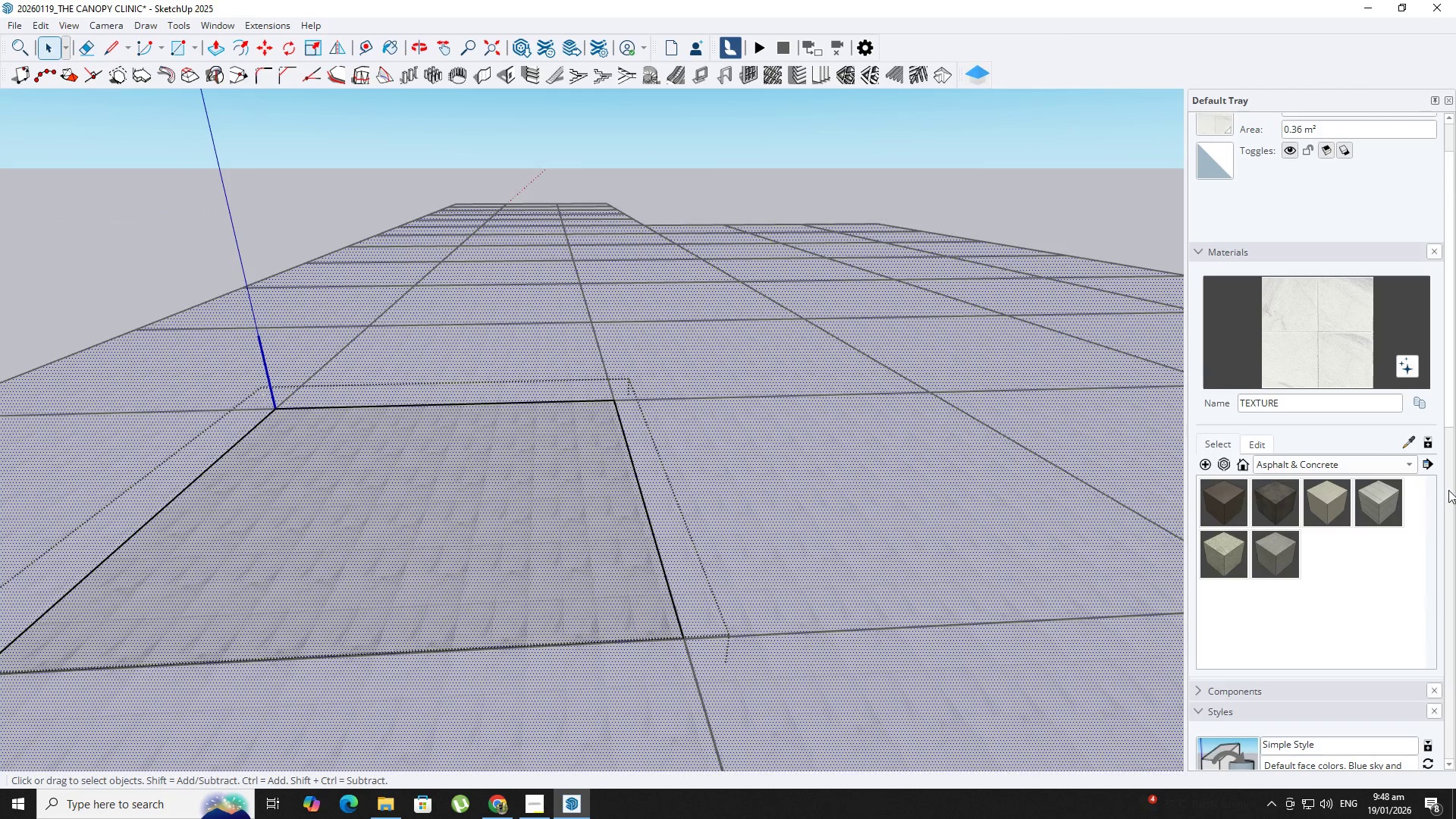 
left_click([1245, 441])
 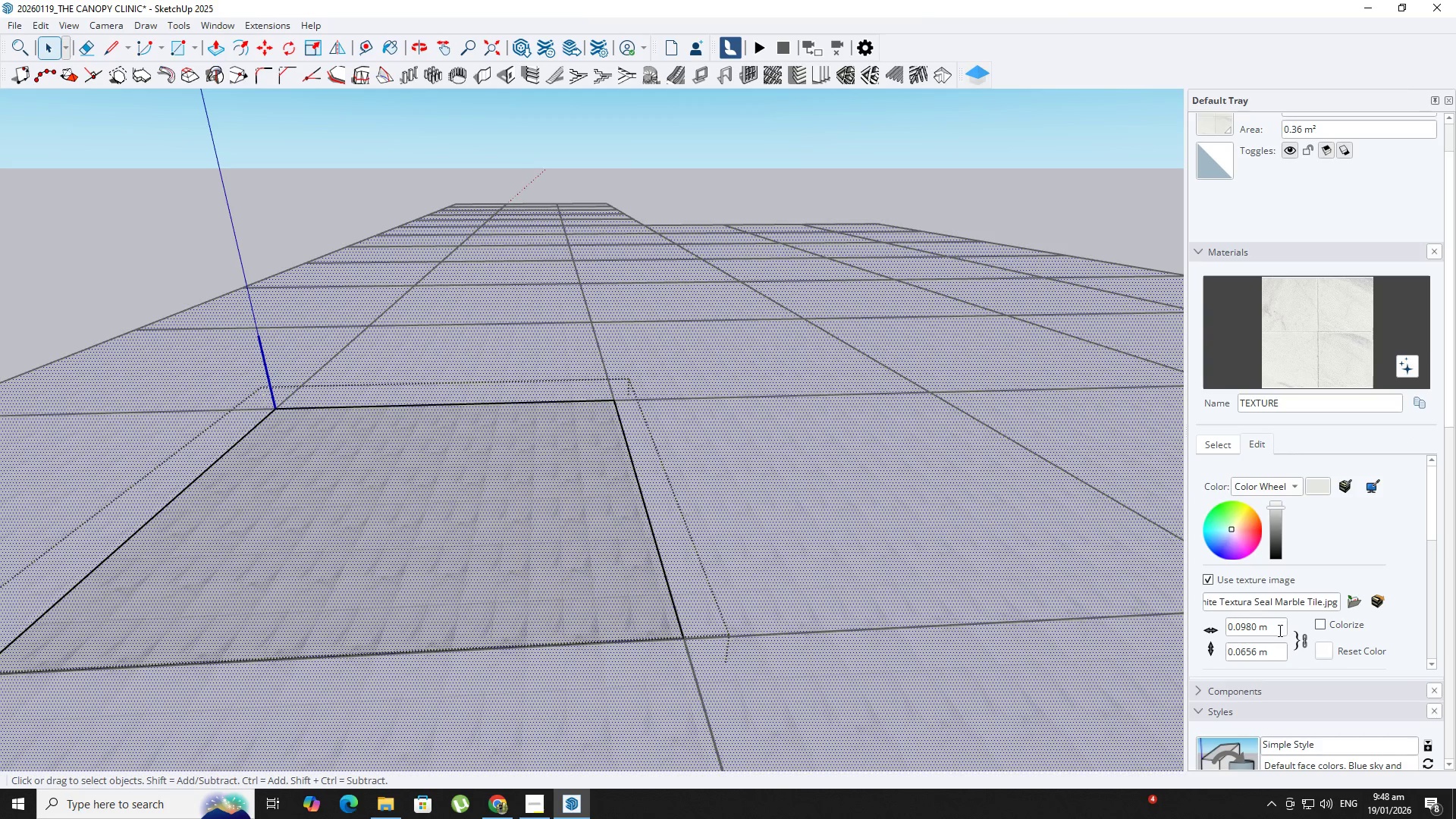 
left_click_drag(start_coordinate=[1276, 629], to_coordinate=[1173, 612])
 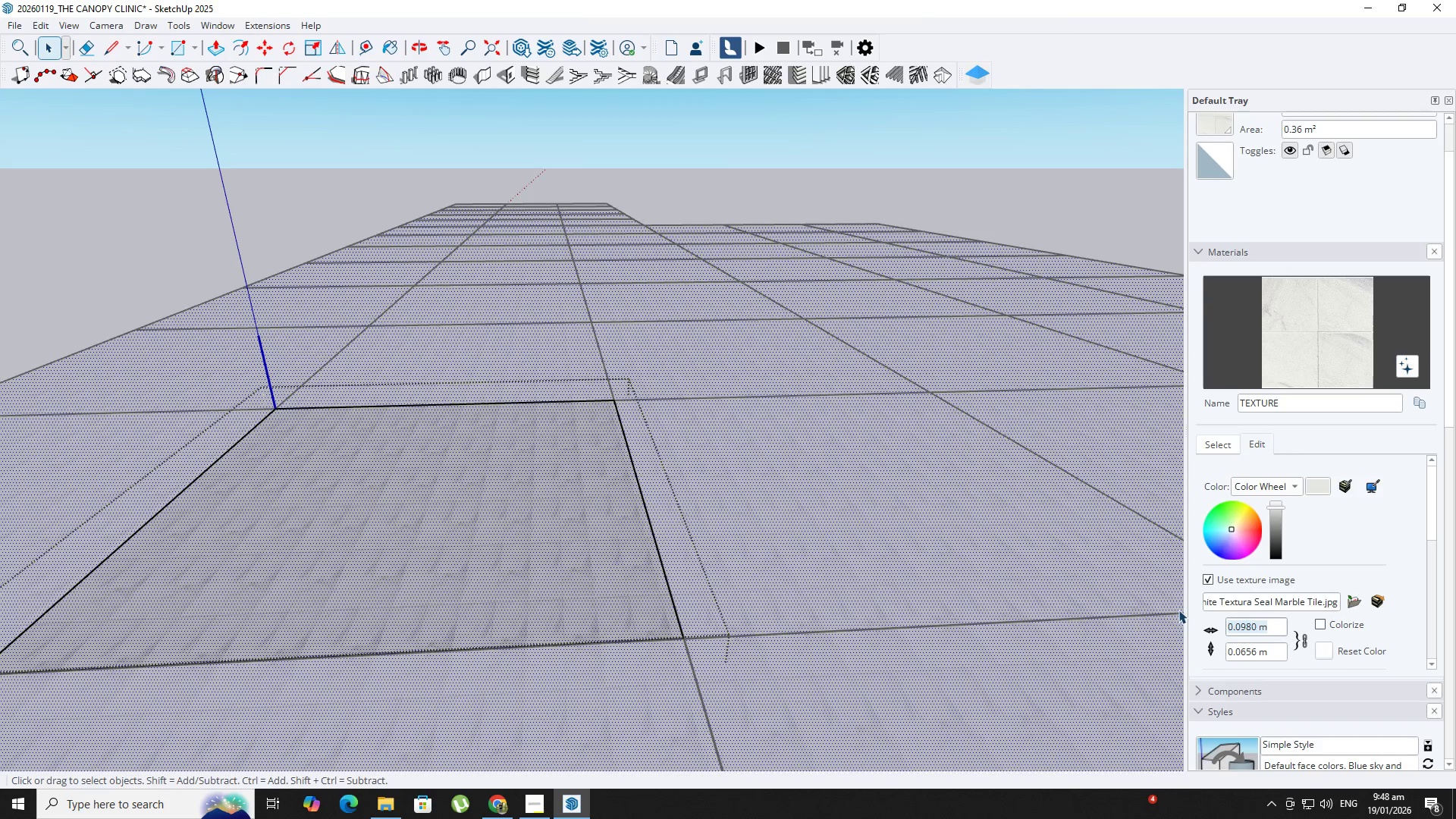 
key(NumpadDecimal)
 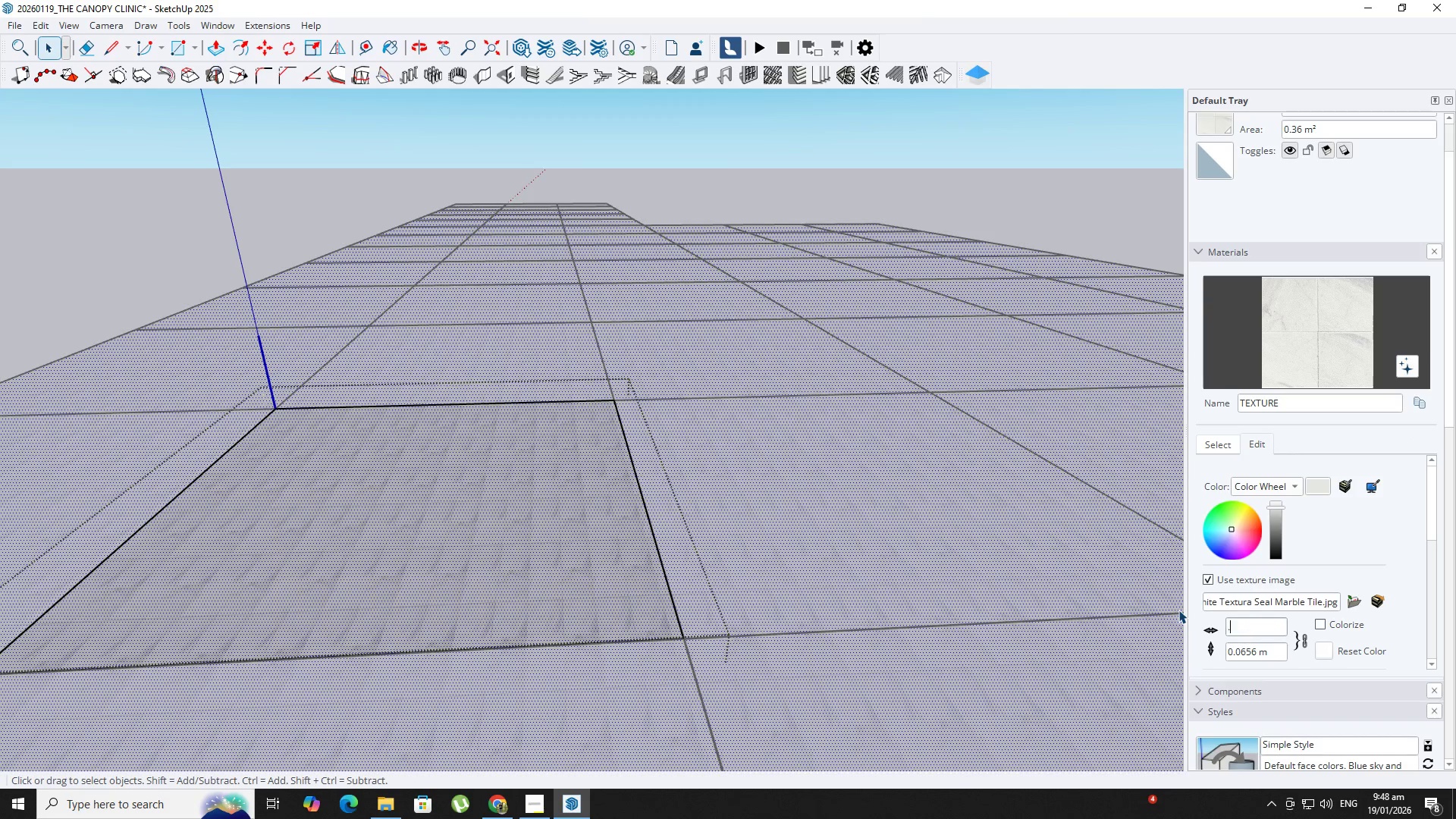 
key(Numpad6)
 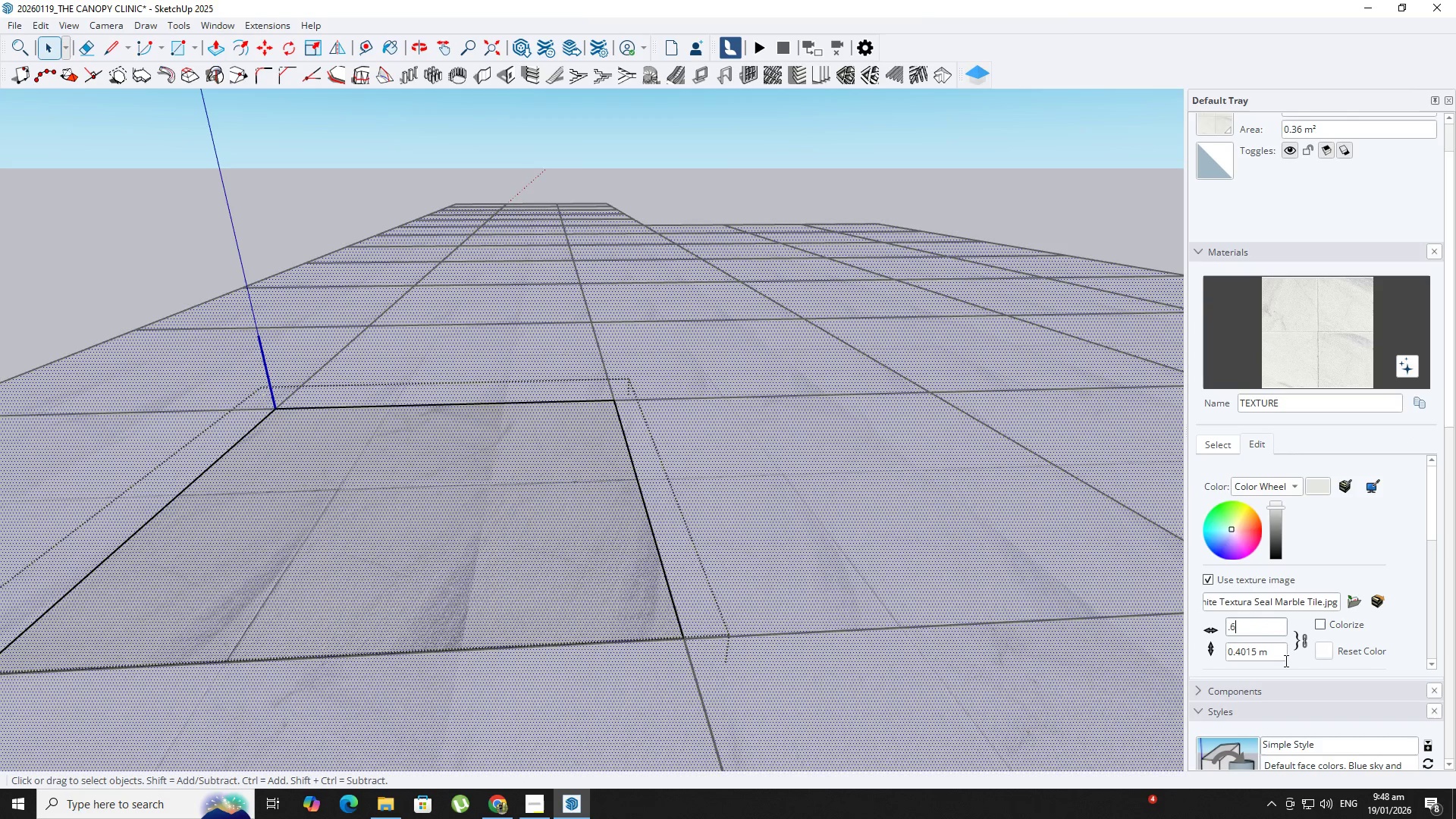 
left_click_drag(start_coordinate=[1279, 660], to_coordinate=[1175, 645])
 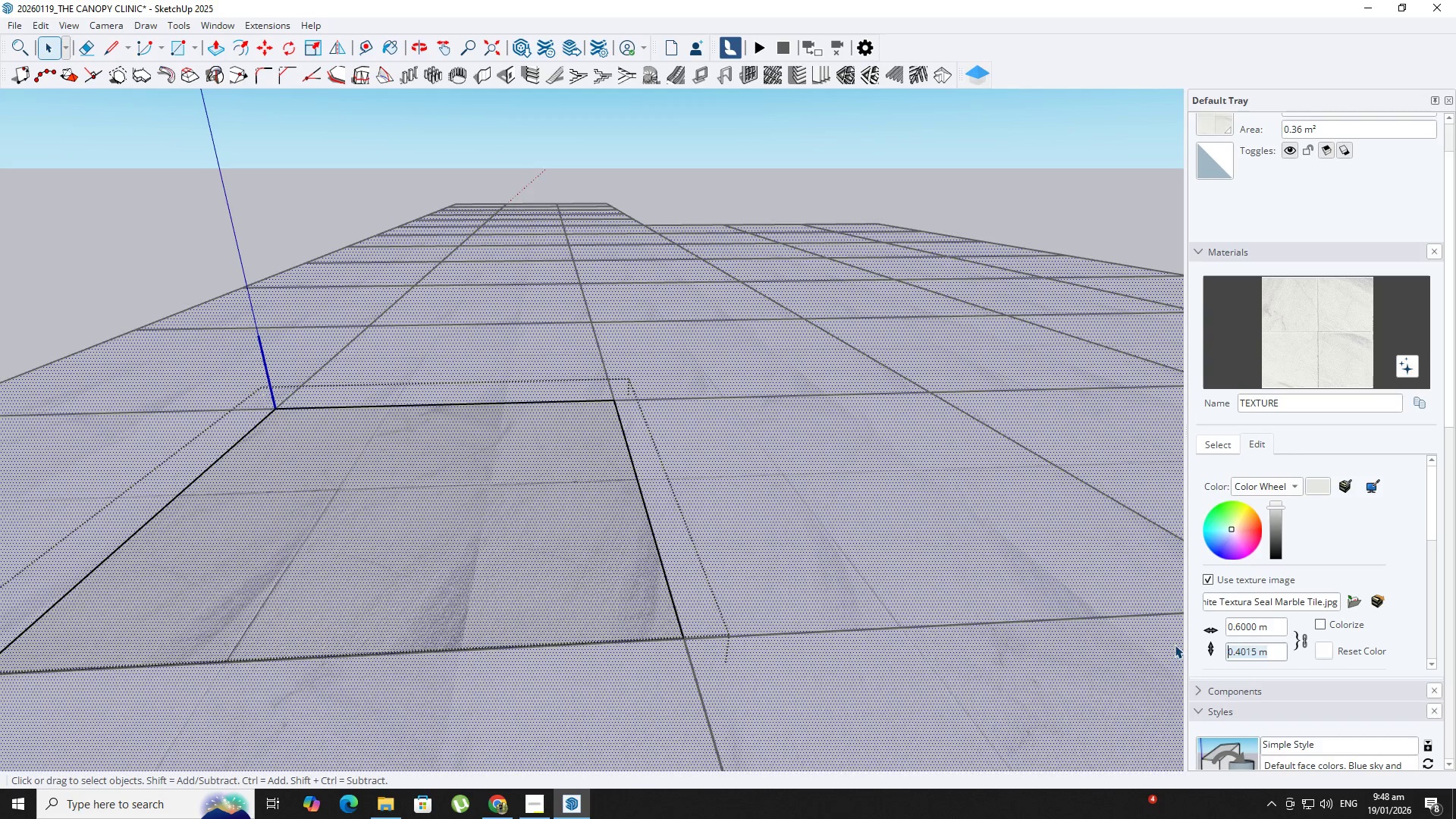 
key(NumpadDecimal)
 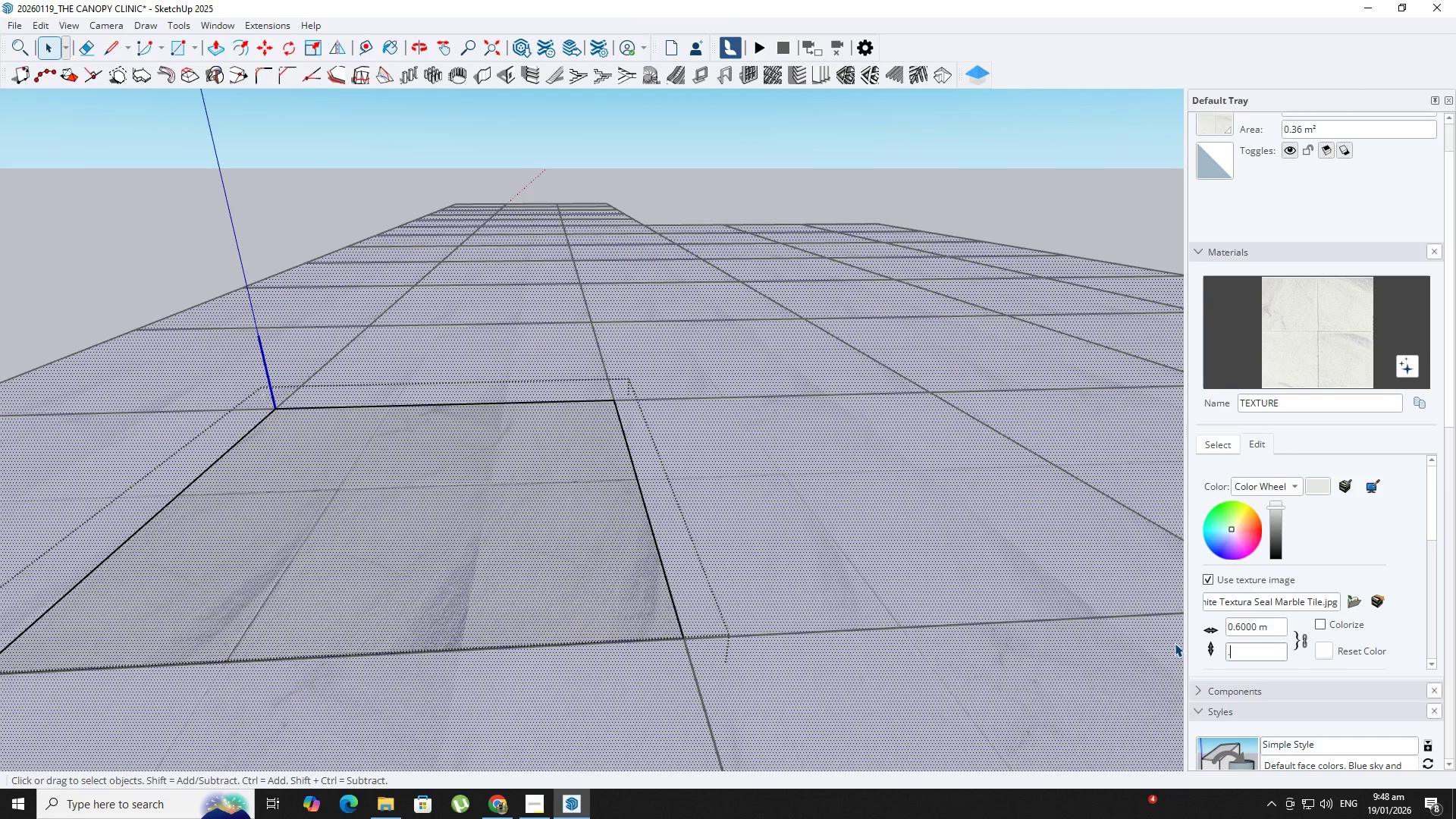 
key(Numpad6)
 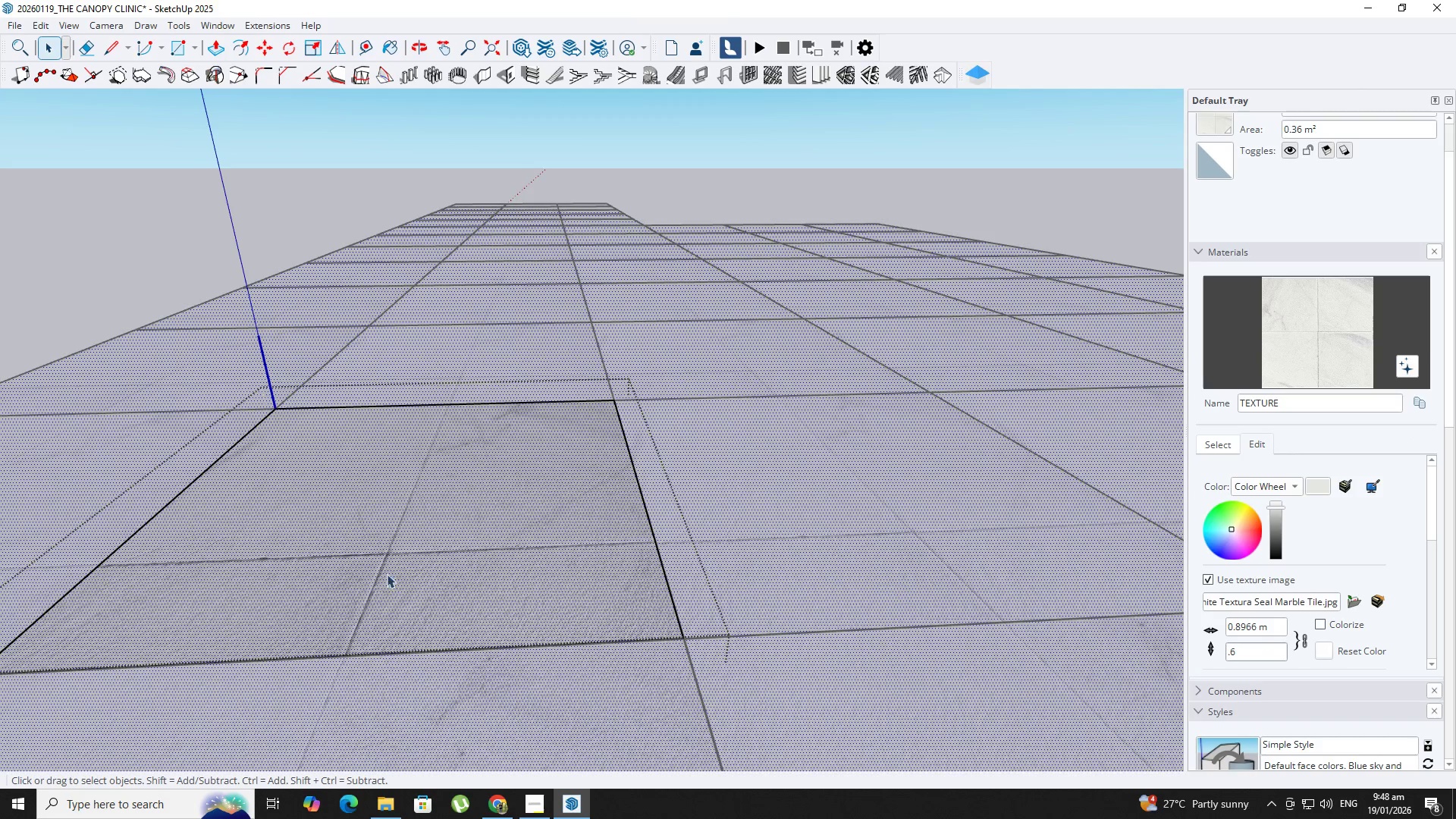 
scroll: coordinate [344, 547], scroll_direction: down, amount: 3.0
 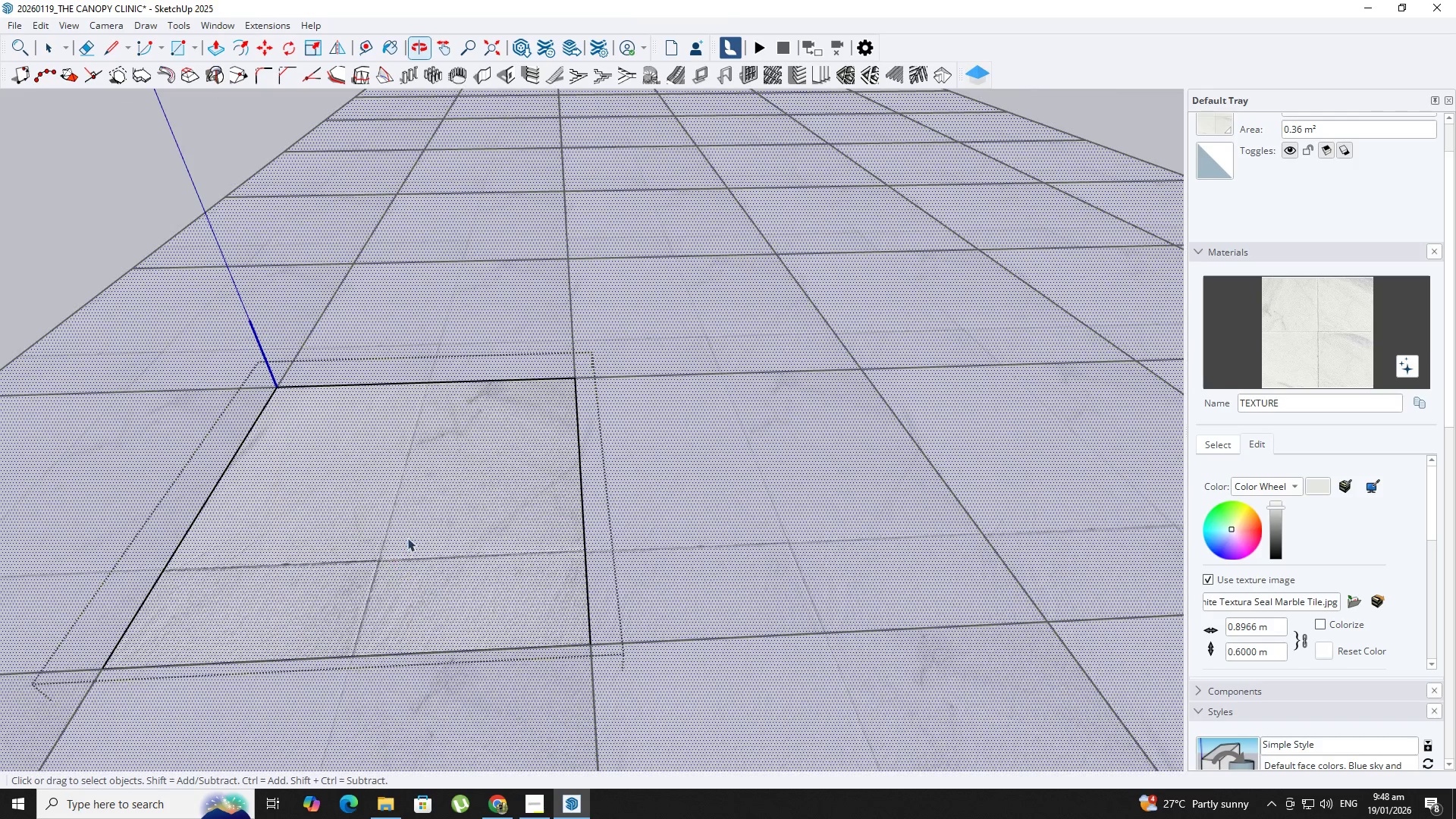 
right_click([408, 538])
 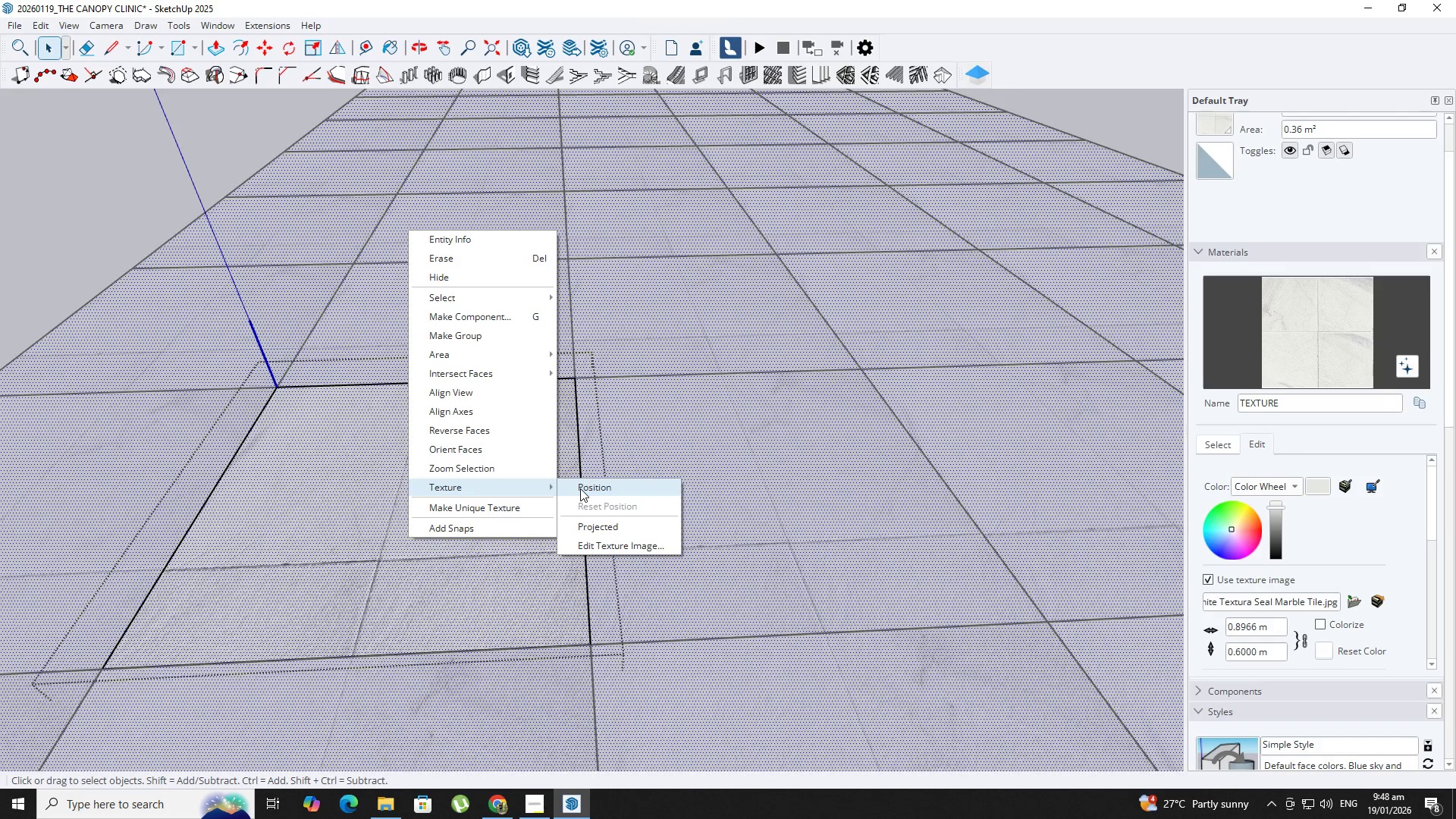 
left_click_drag(start_coordinate=[480, 497], to_coordinate=[255, 534])
 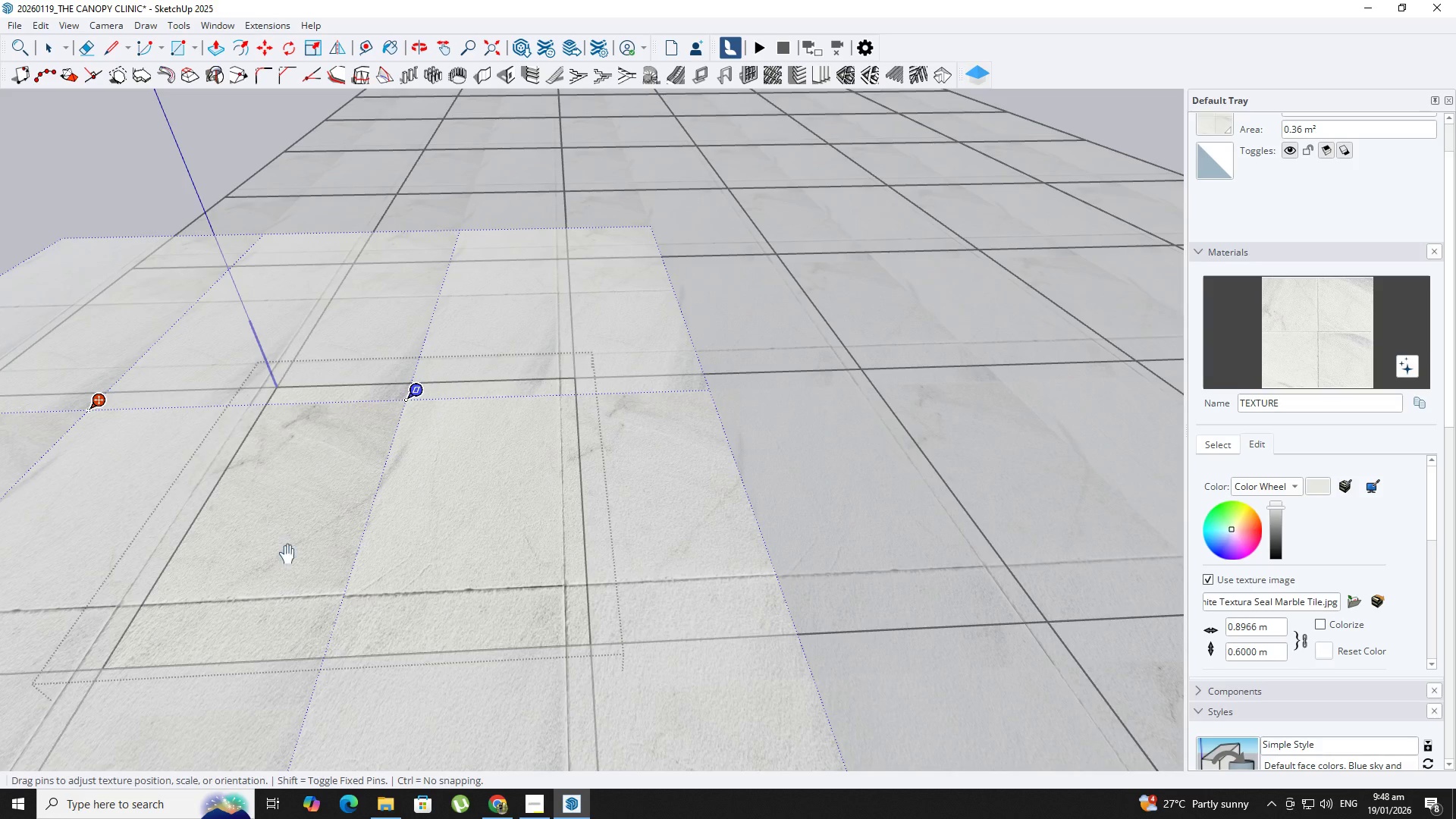 
scroll: coordinate [274, 560], scroll_direction: down, amount: 11.0
 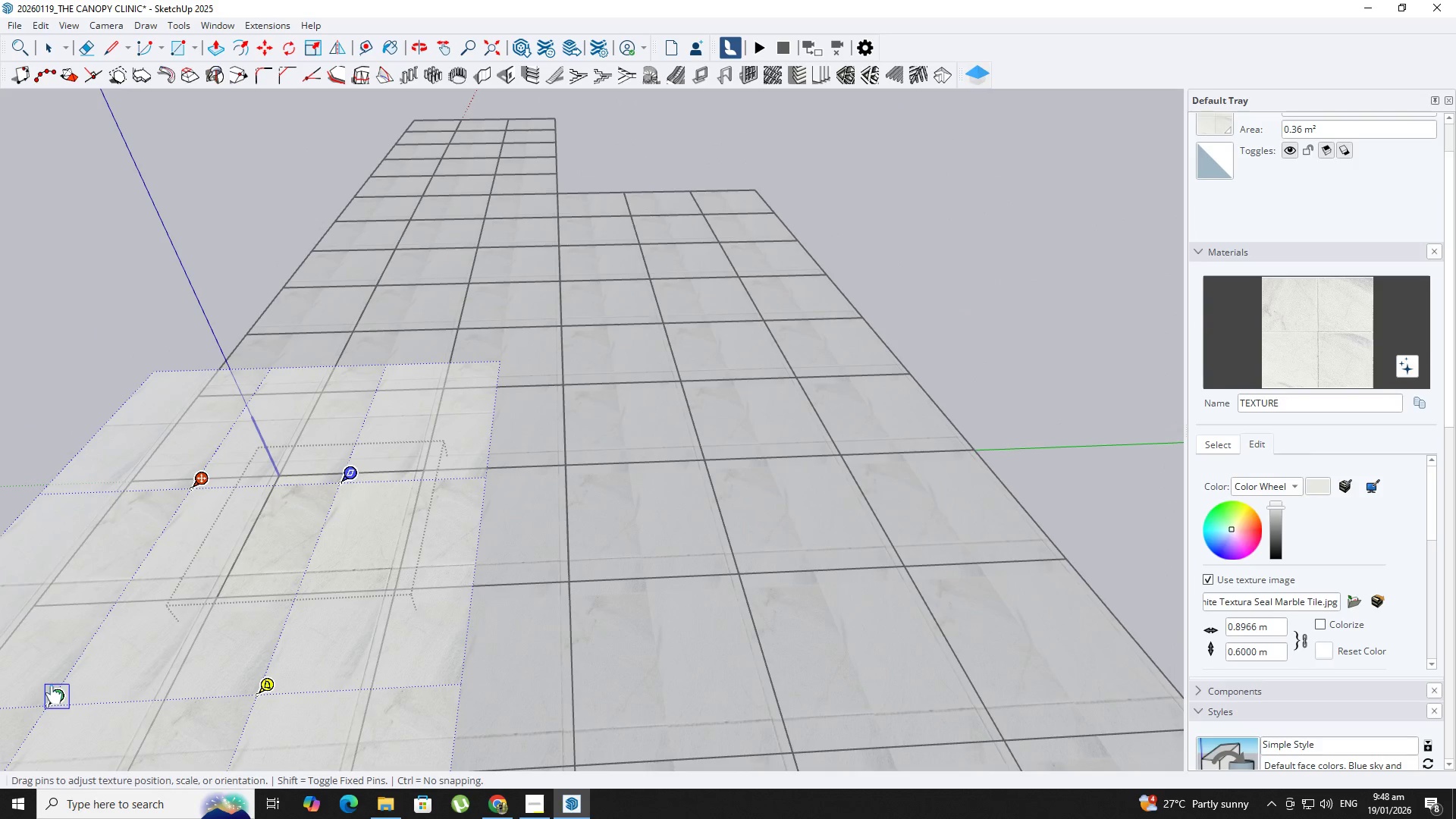 
left_click_drag(start_coordinate=[64, 704], to_coordinate=[623, 766])
 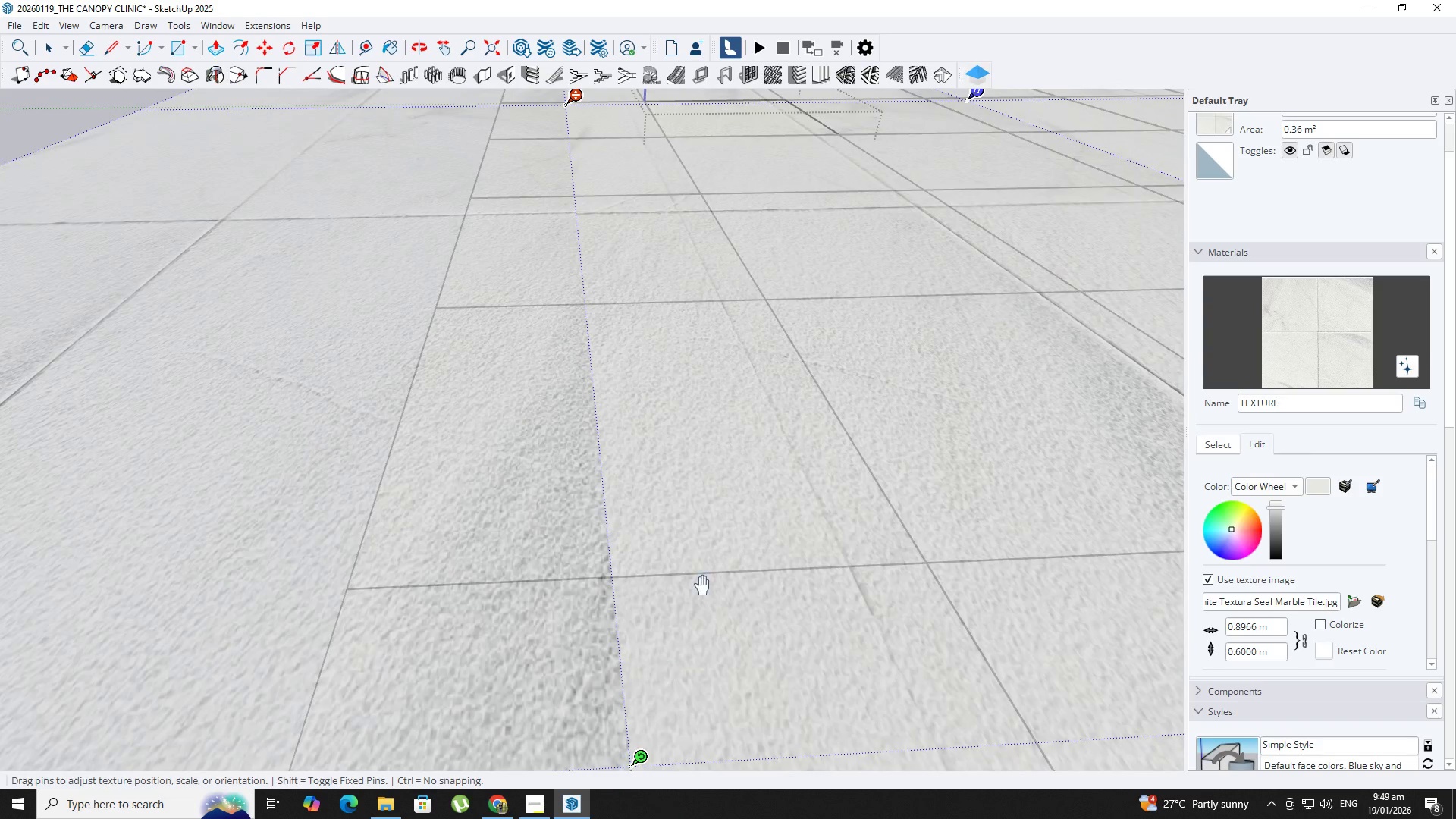 
hold_key(key=ShiftLeft, duration=0.34)
 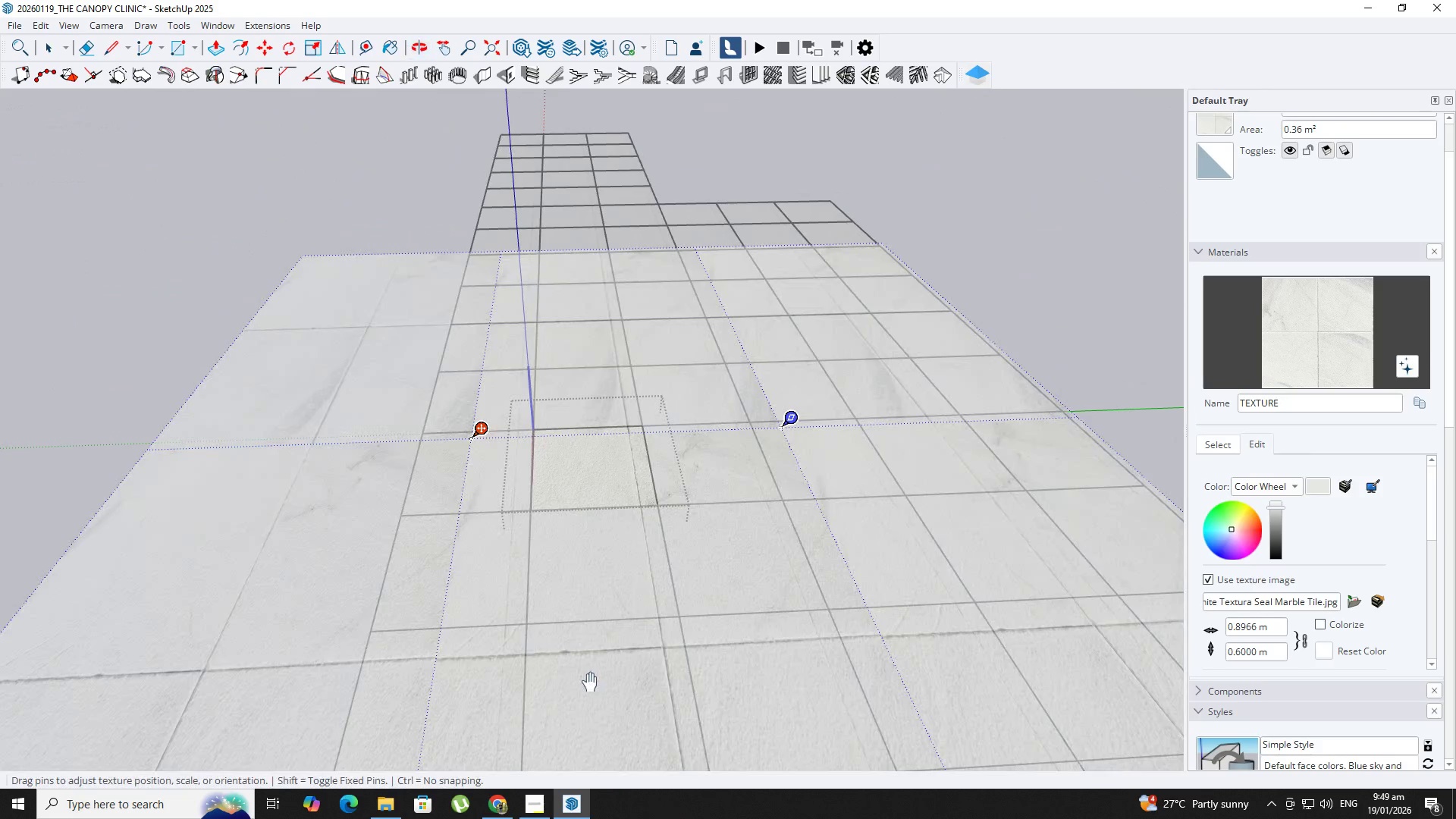 
scroll: coordinate [717, 586], scroll_direction: down, amount: 9.0
 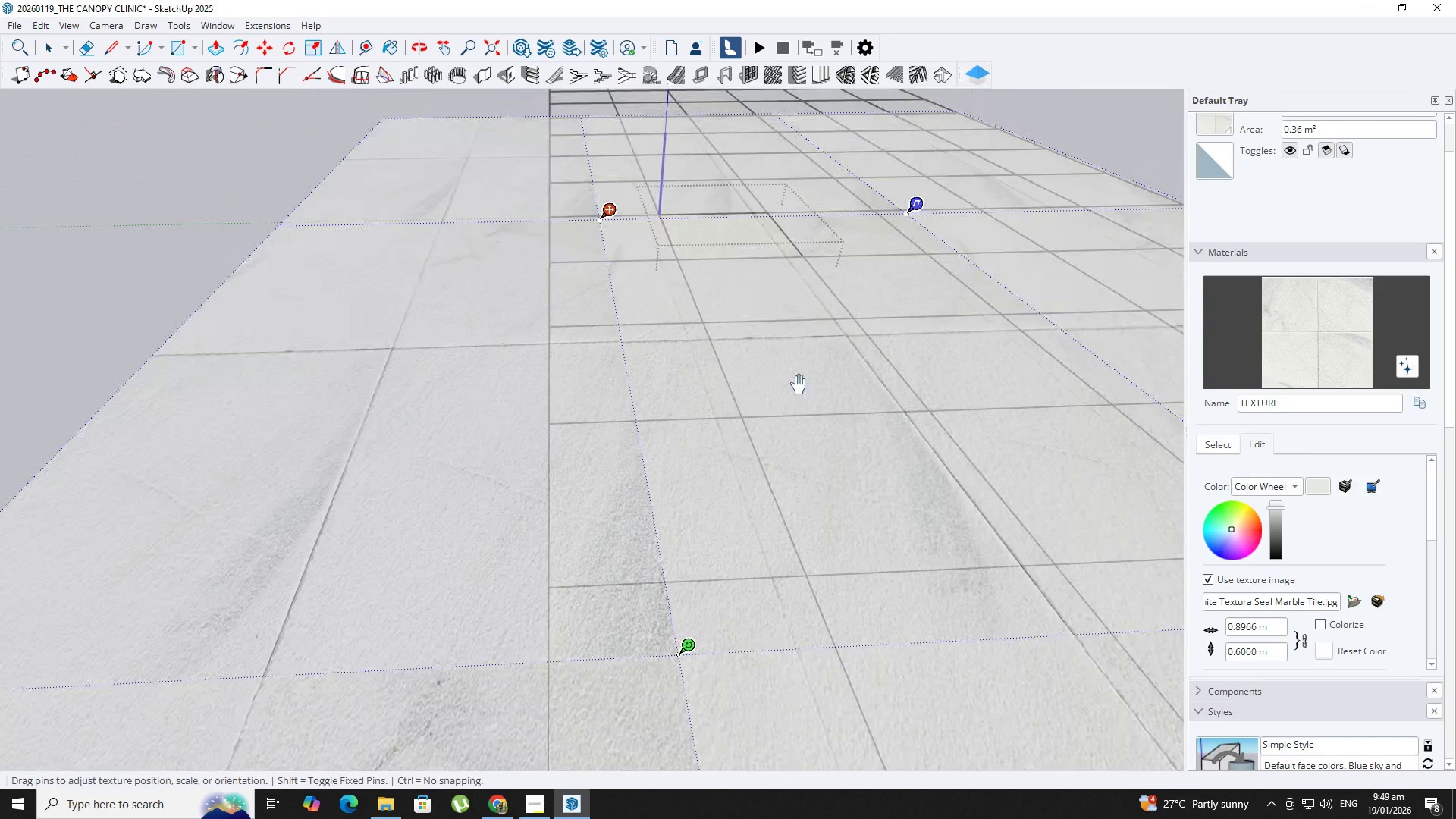 
left_click_drag(start_coordinate=[589, 682], to_coordinate=[635, 810])
 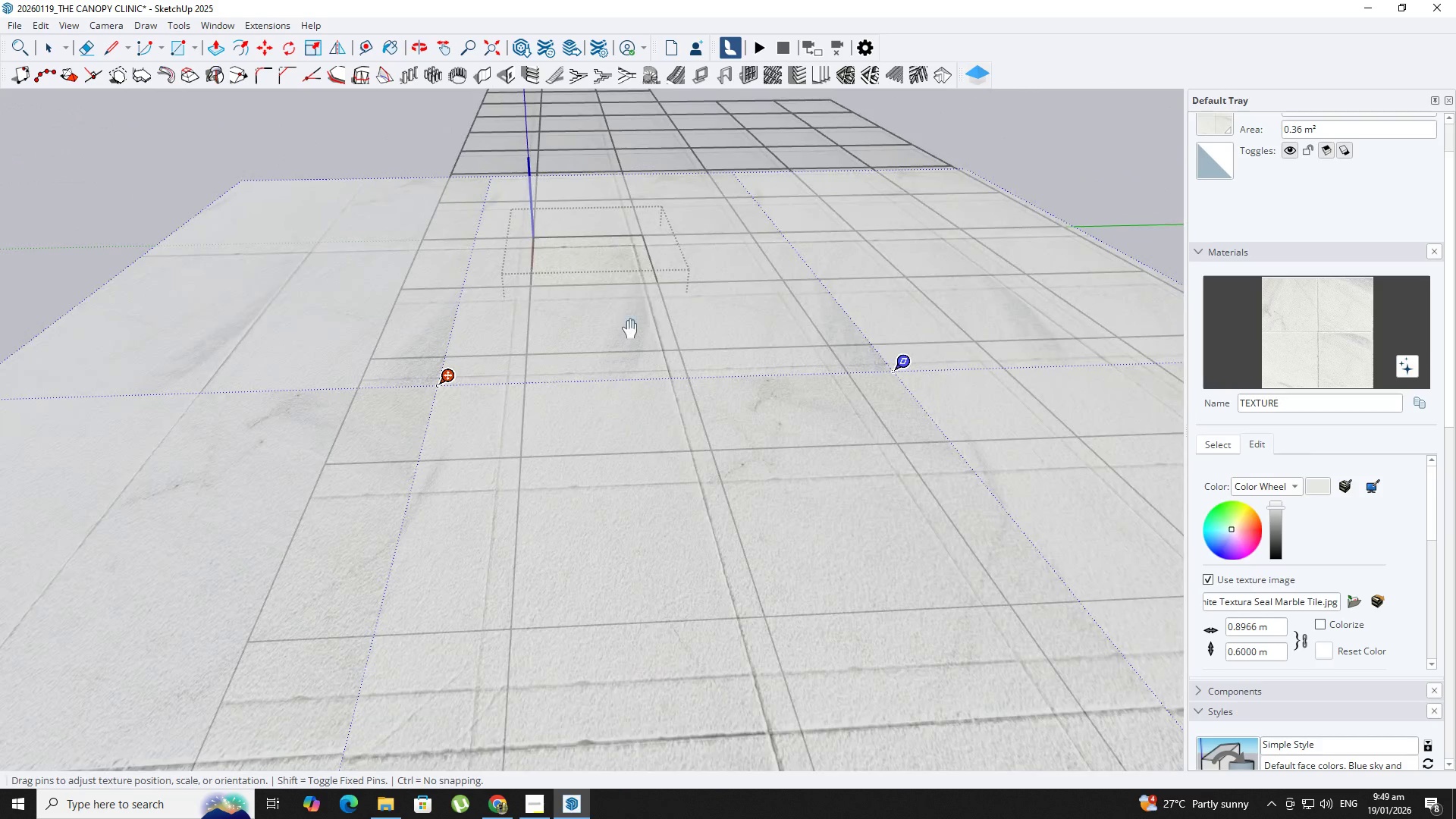 
left_click_drag(start_coordinate=[626, 313], to_coordinate=[641, 341])
 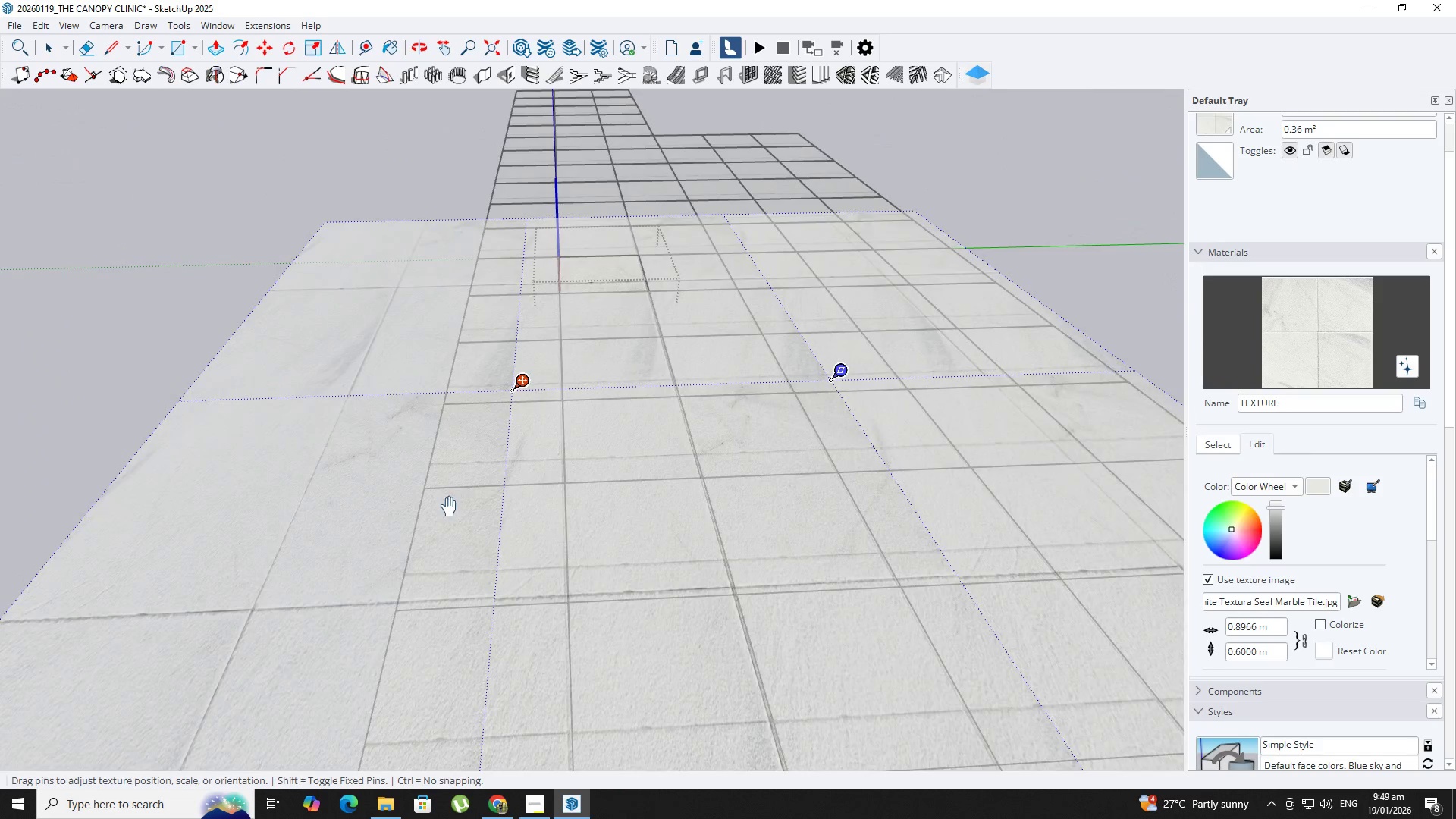 
scroll: coordinate [460, 668], scroll_direction: down, amount: 15.0
 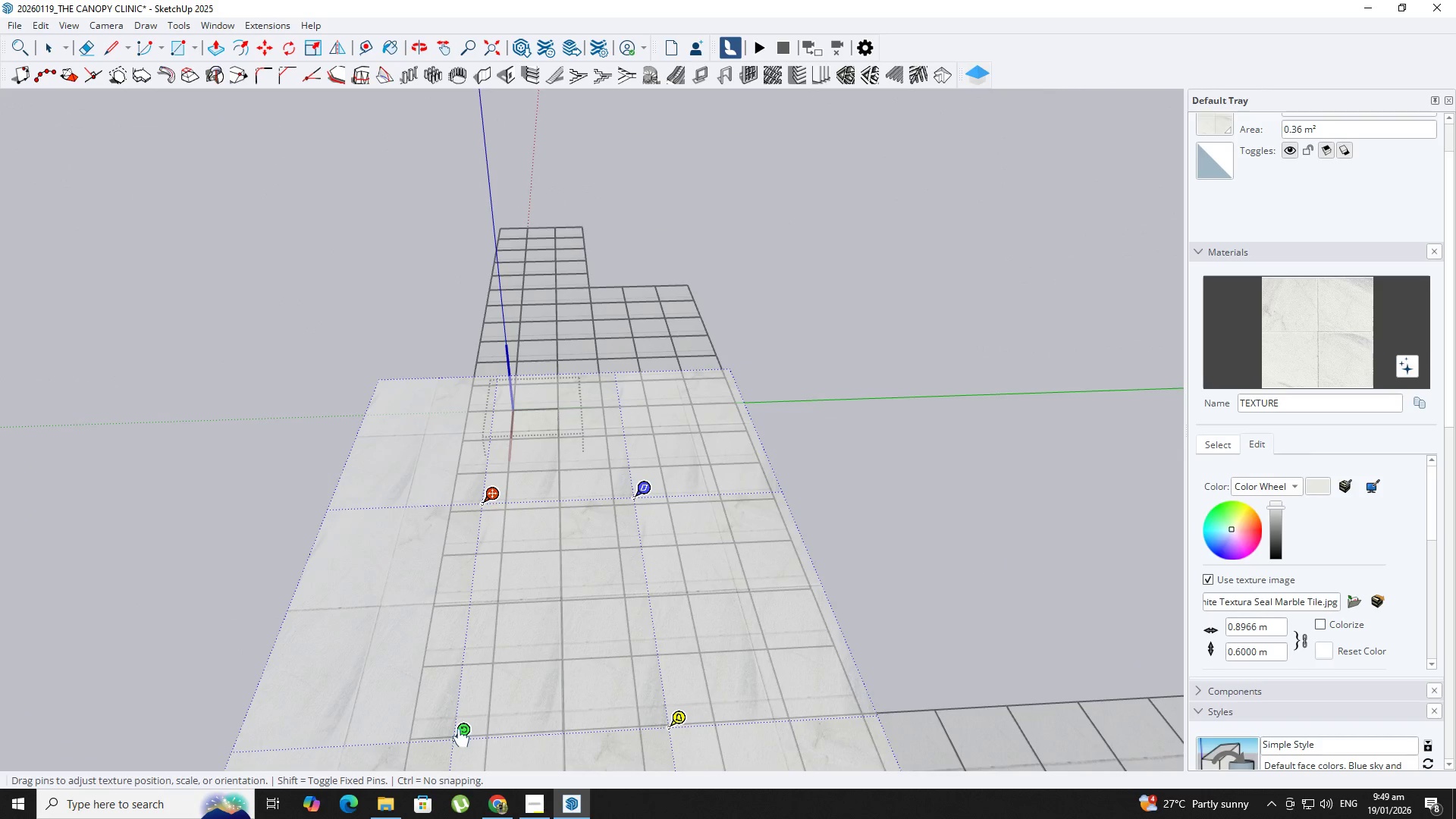 
left_click_drag(start_coordinate=[463, 739], to_coordinate=[466, 676])
 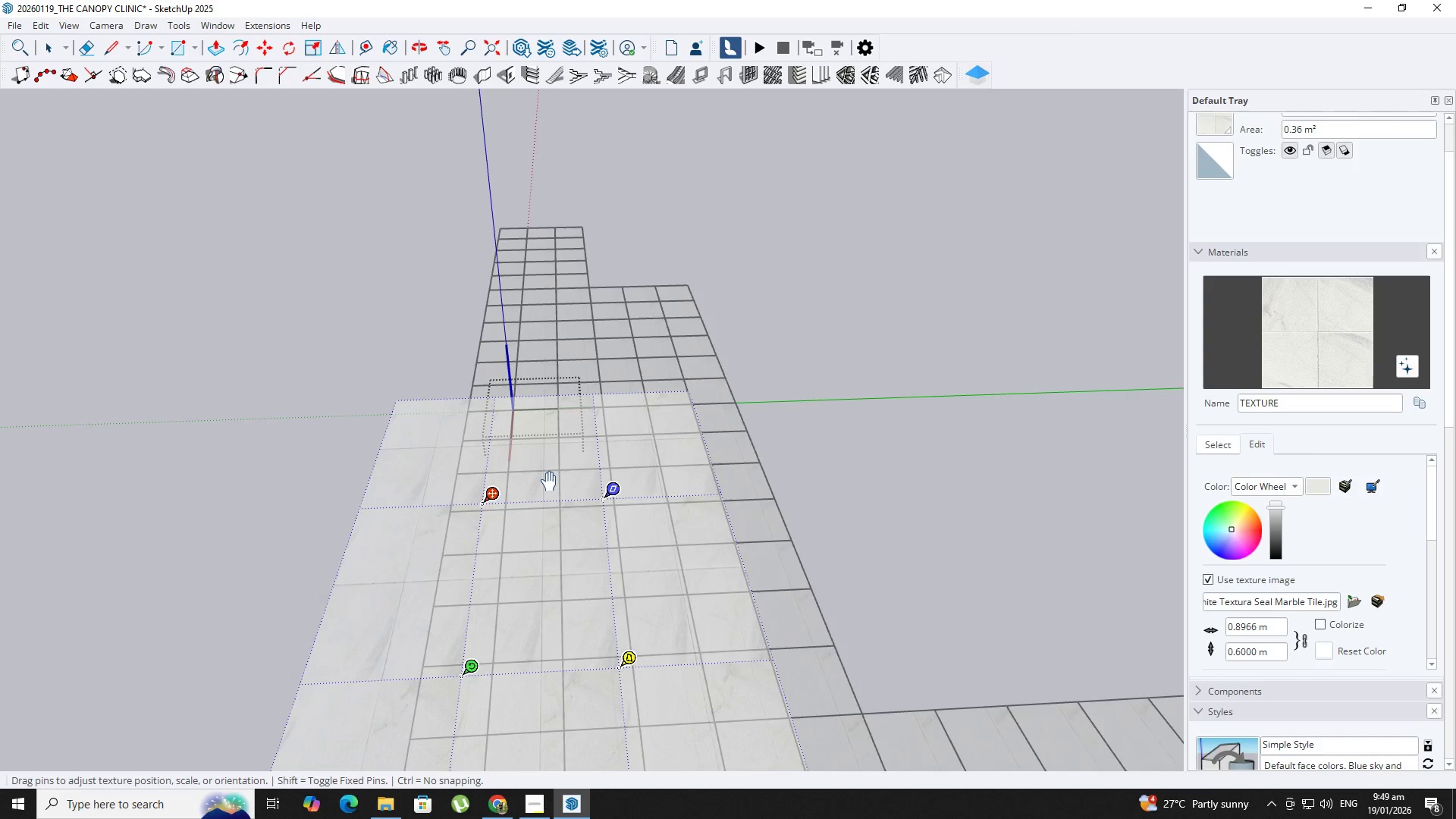 
left_click_drag(start_coordinate=[513, 510], to_coordinate=[579, 537])
 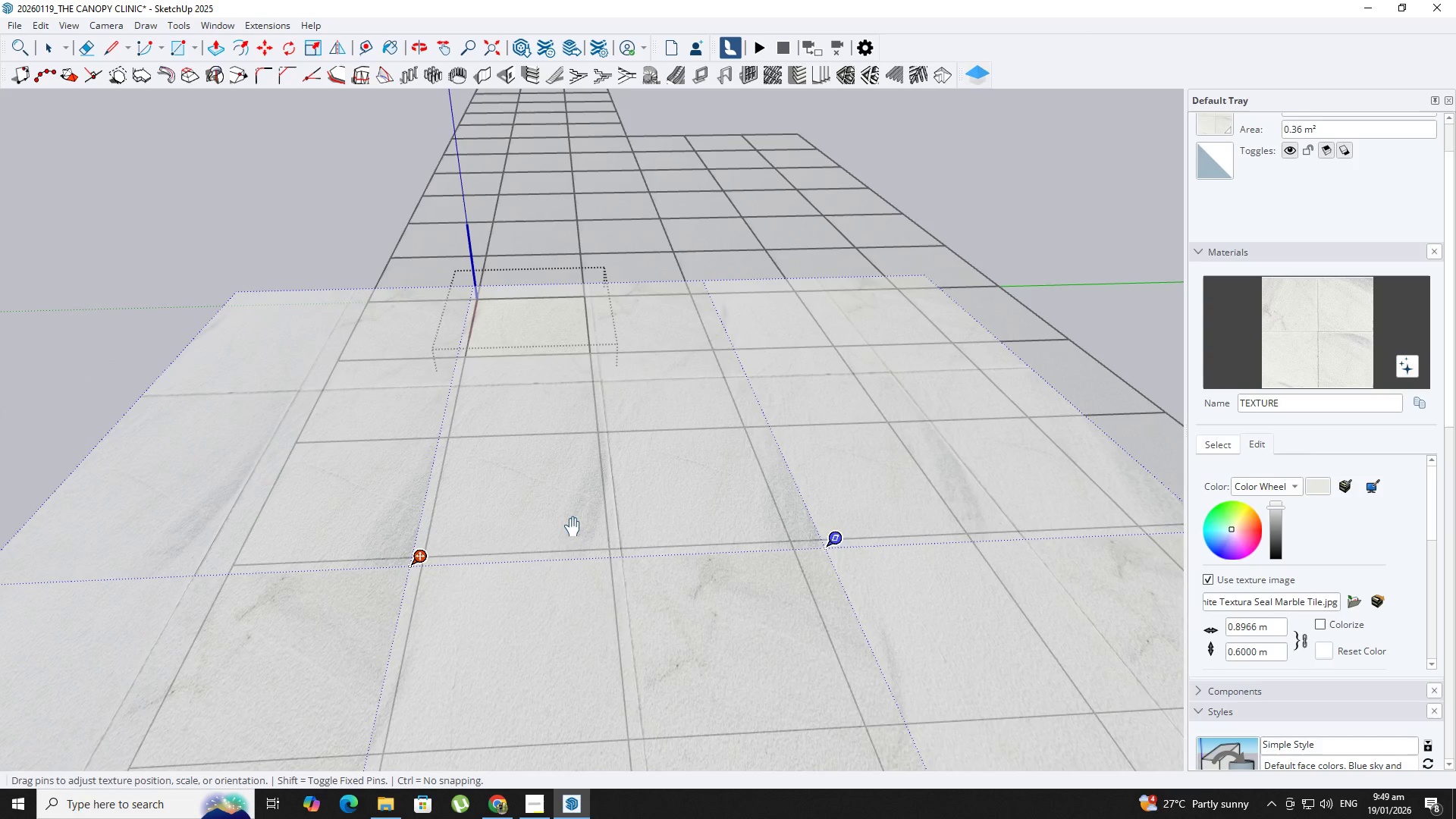 
scroll: coordinate [513, 510], scroll_direction: up, amount: 11.0
 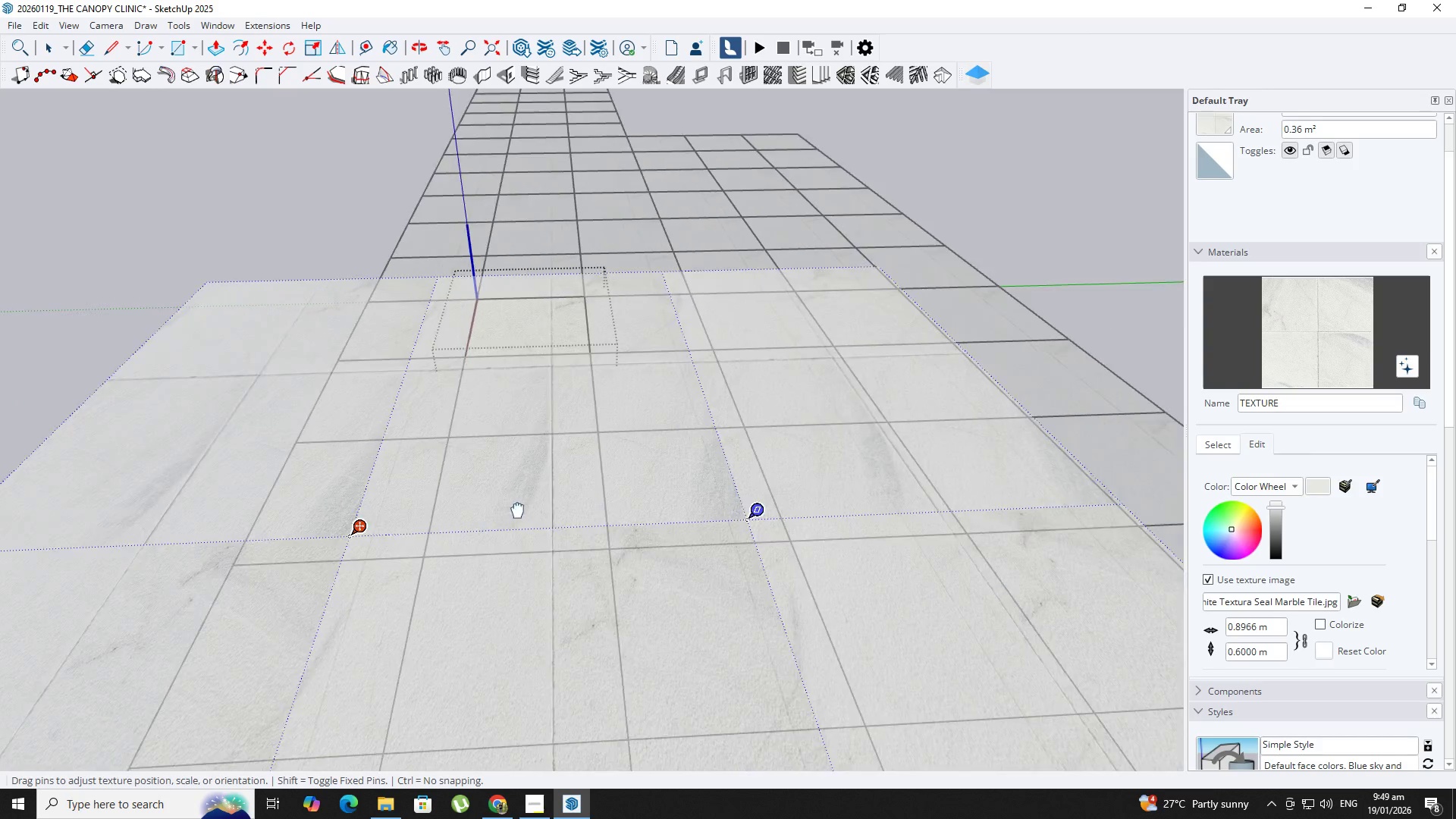 
right_click([562, 515])
 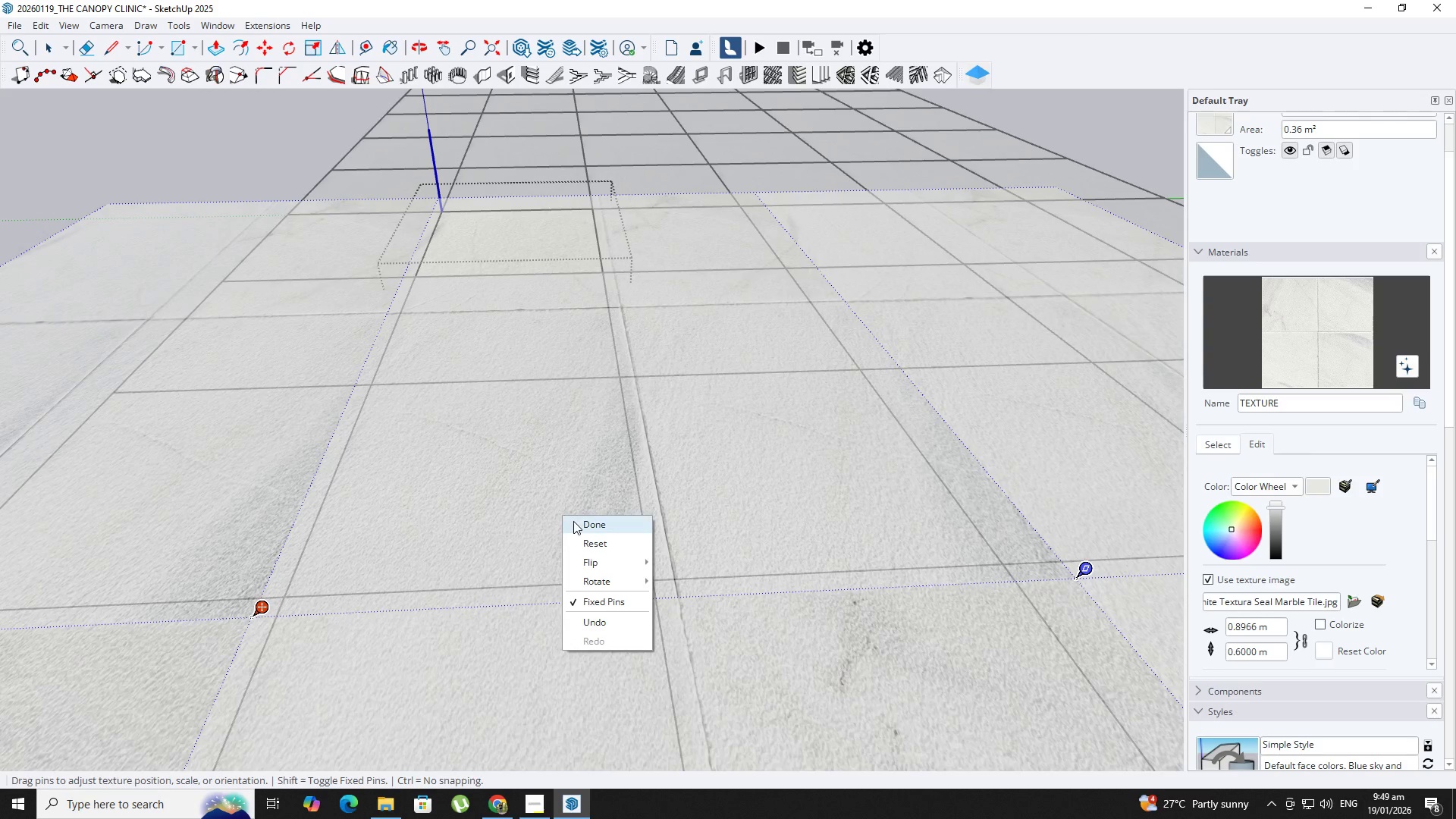 
scroll: coordinate [564, 516], scroll_direction: up, amount: 6.0
 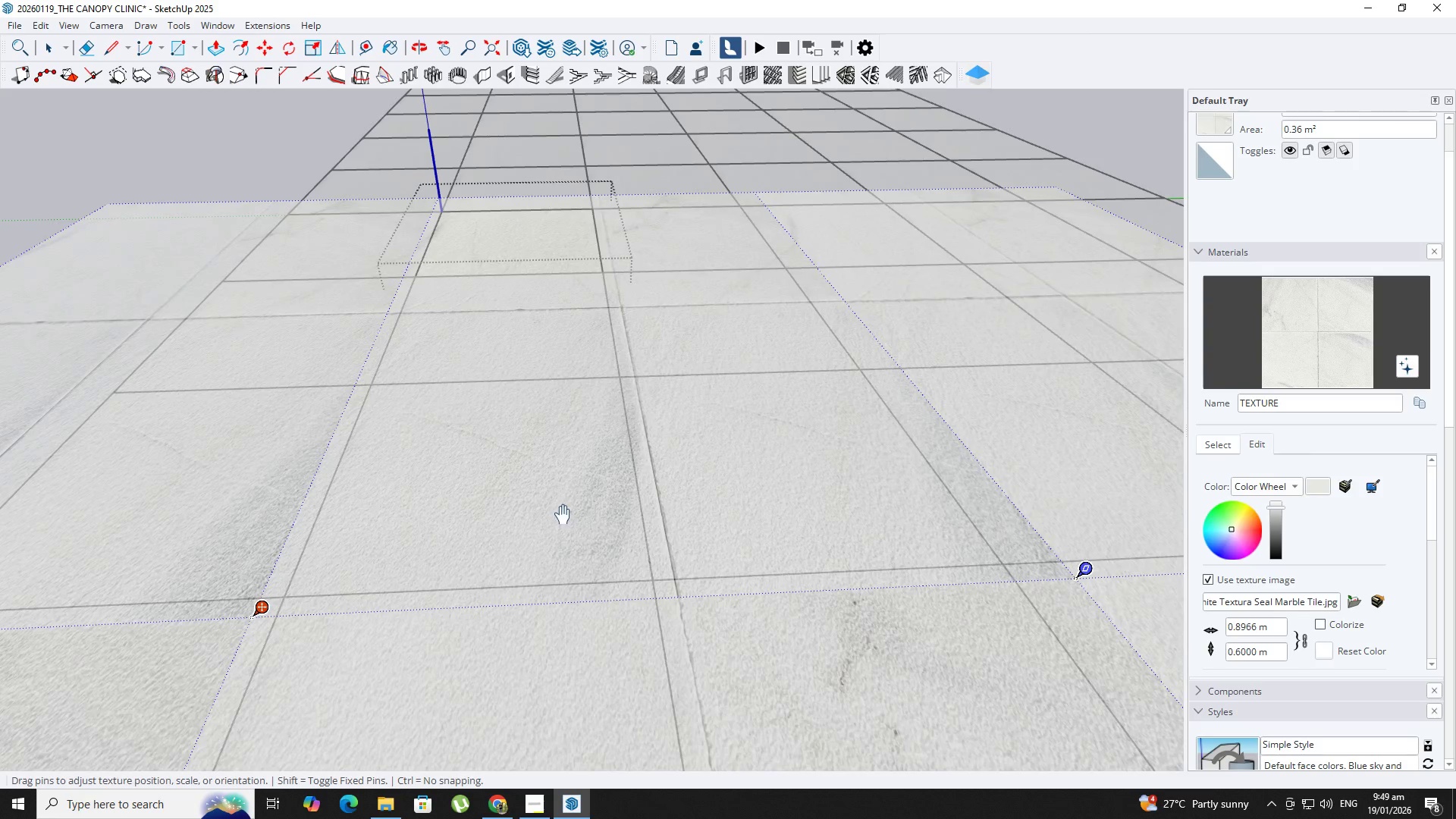 
left_click([581, 526])
 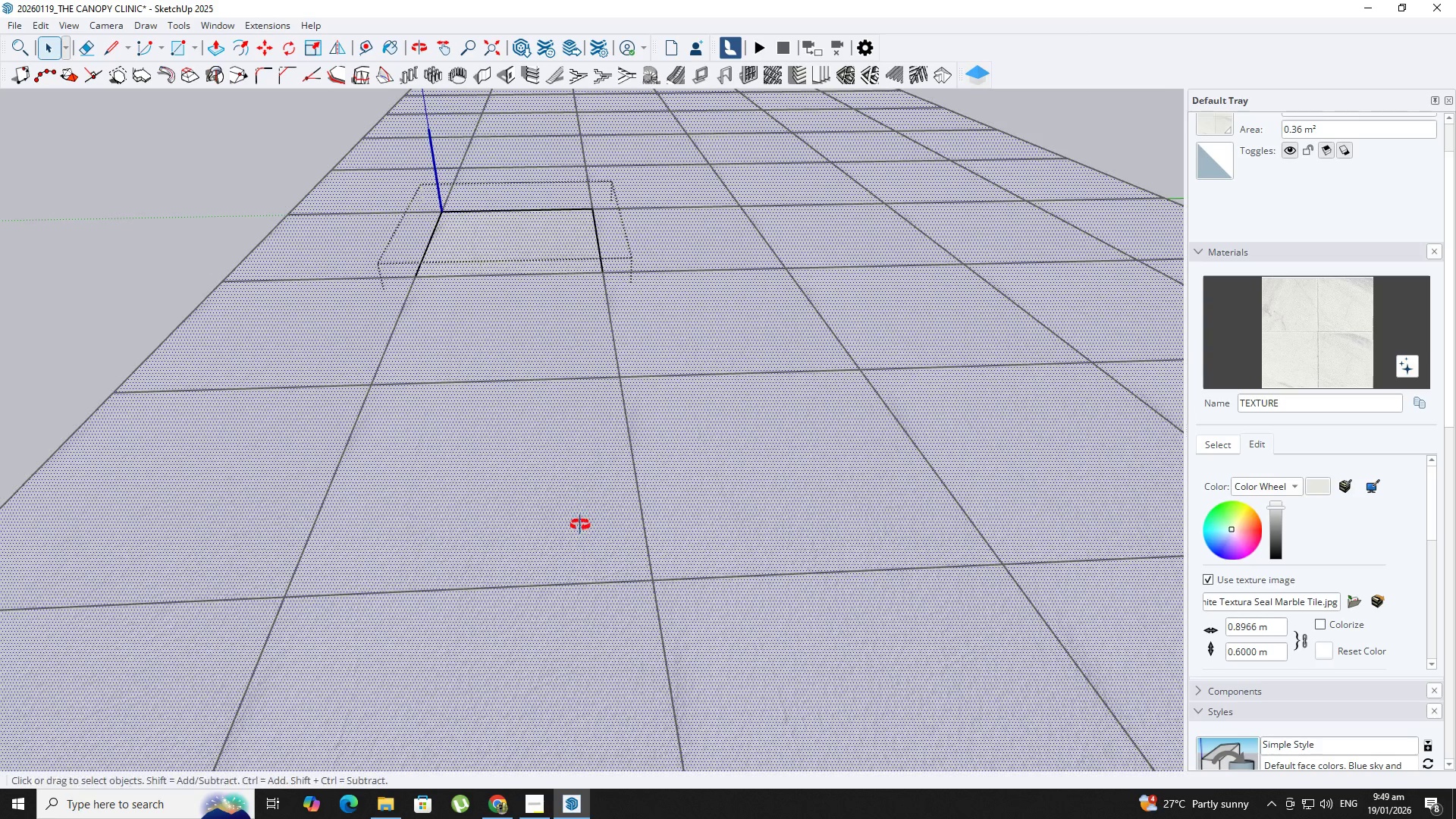 
key(Space)
 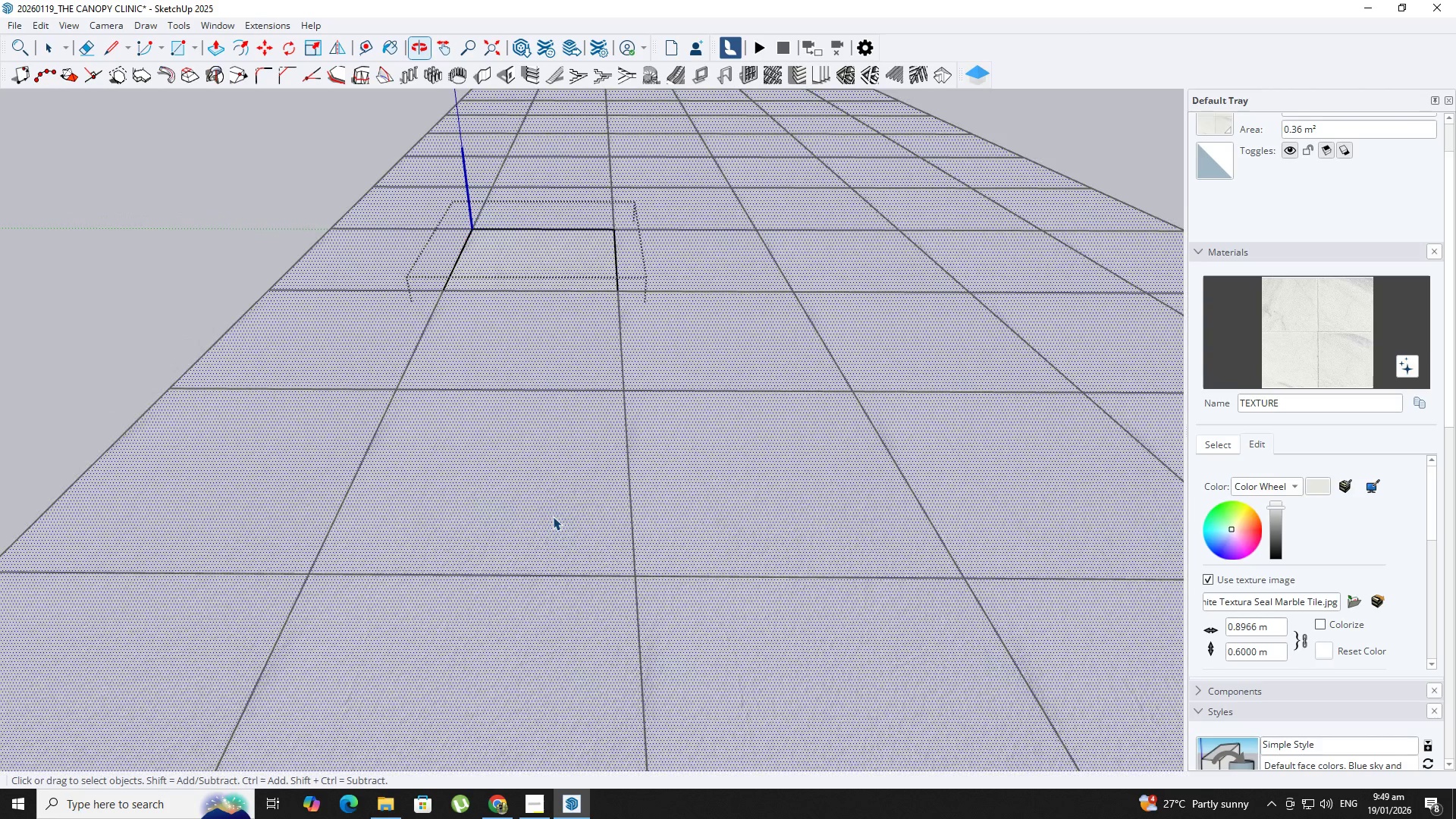 
key(Escape)
 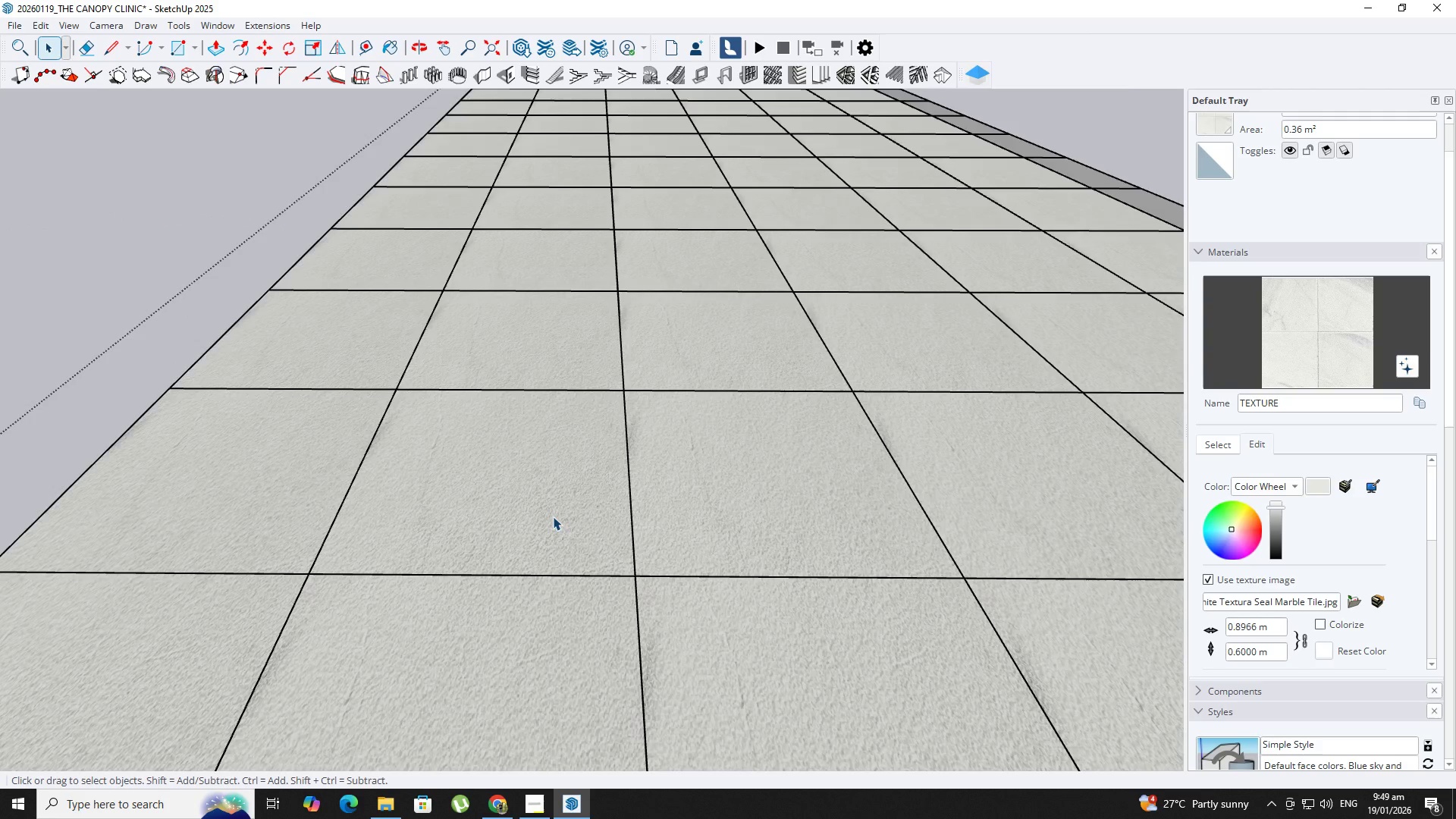 
key(Escape)
 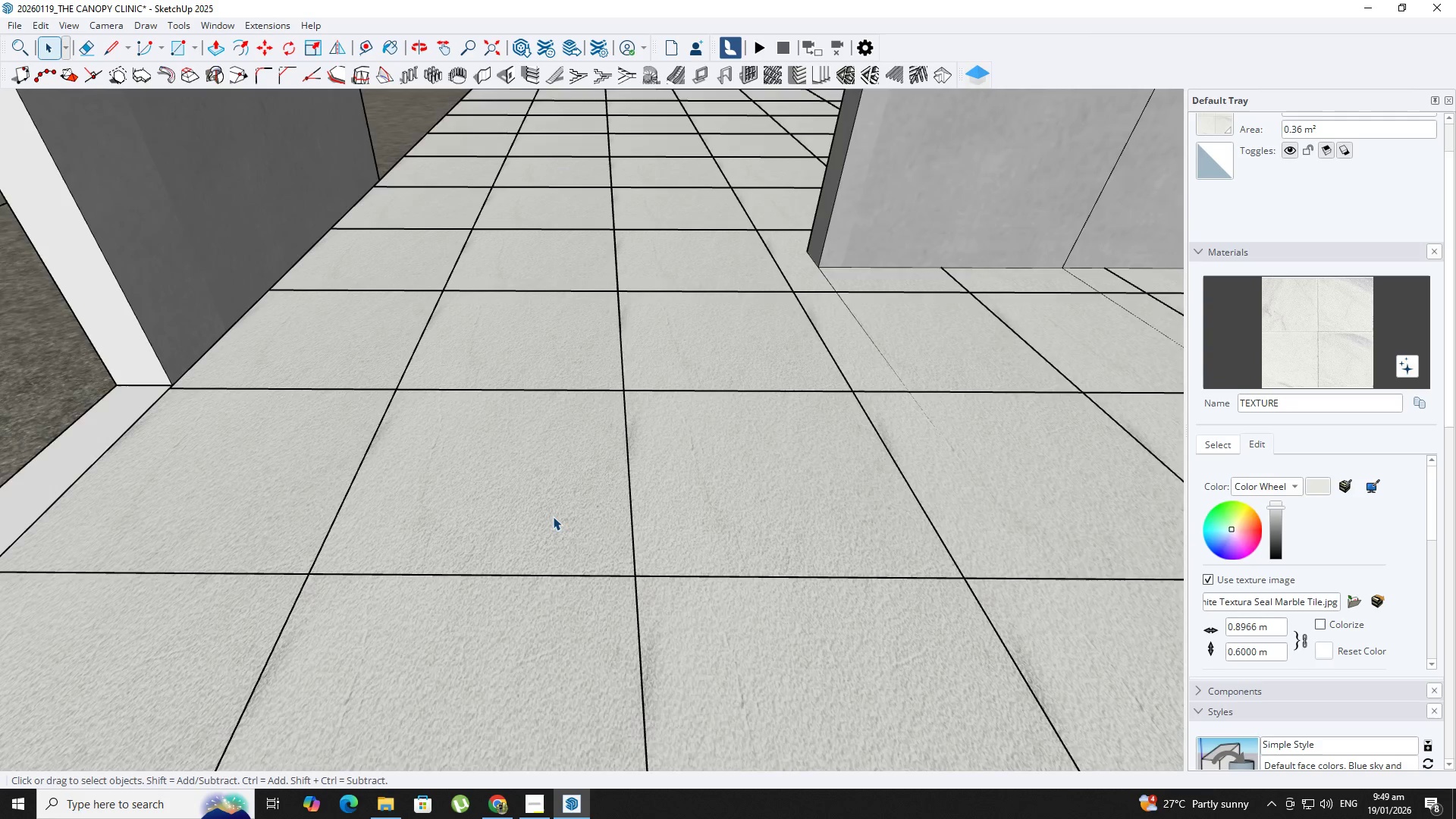 
scroll: coordinate [553, 517], scroll_direction: down, amount: 1.0
 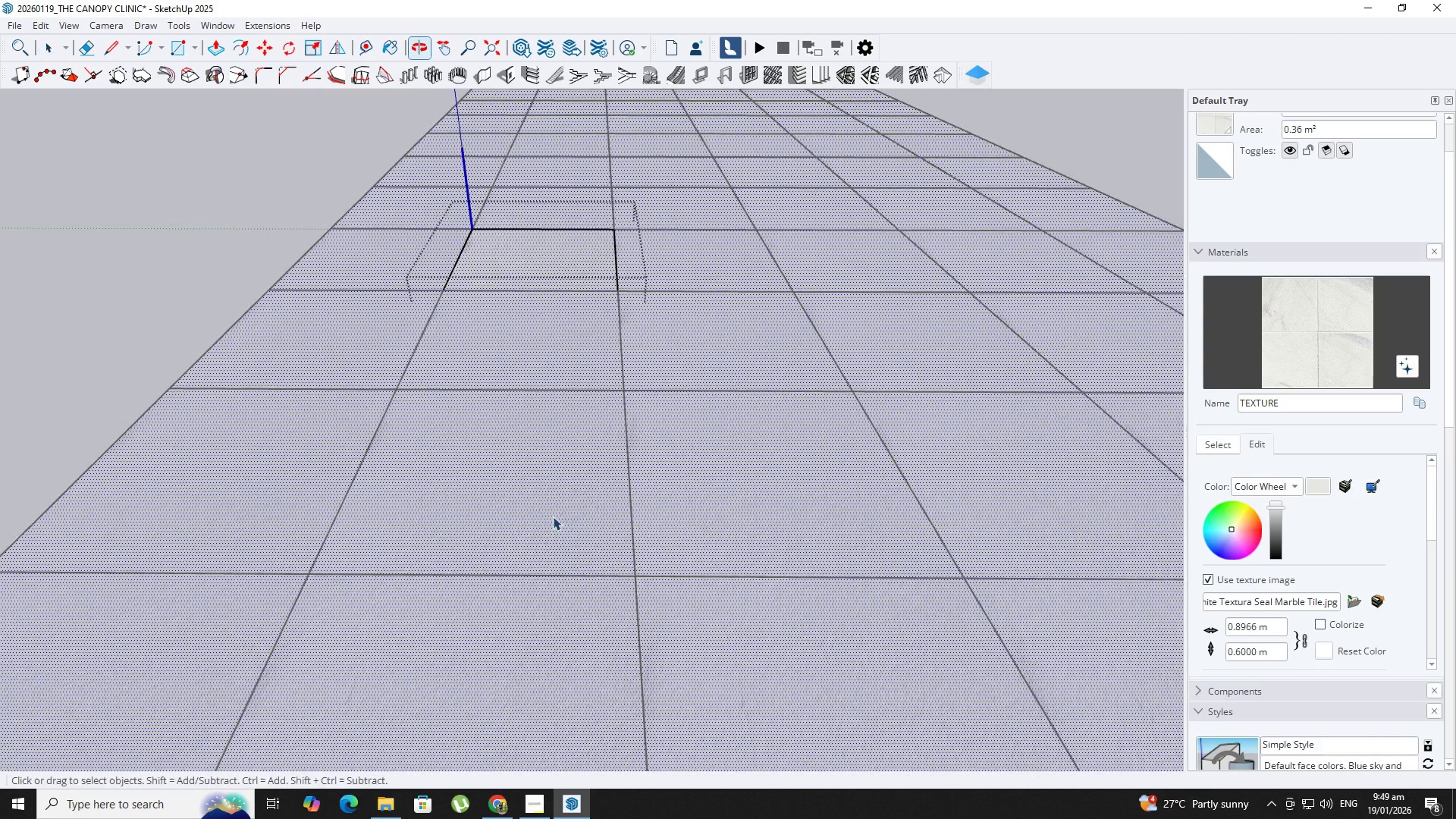 
key(Escape)
 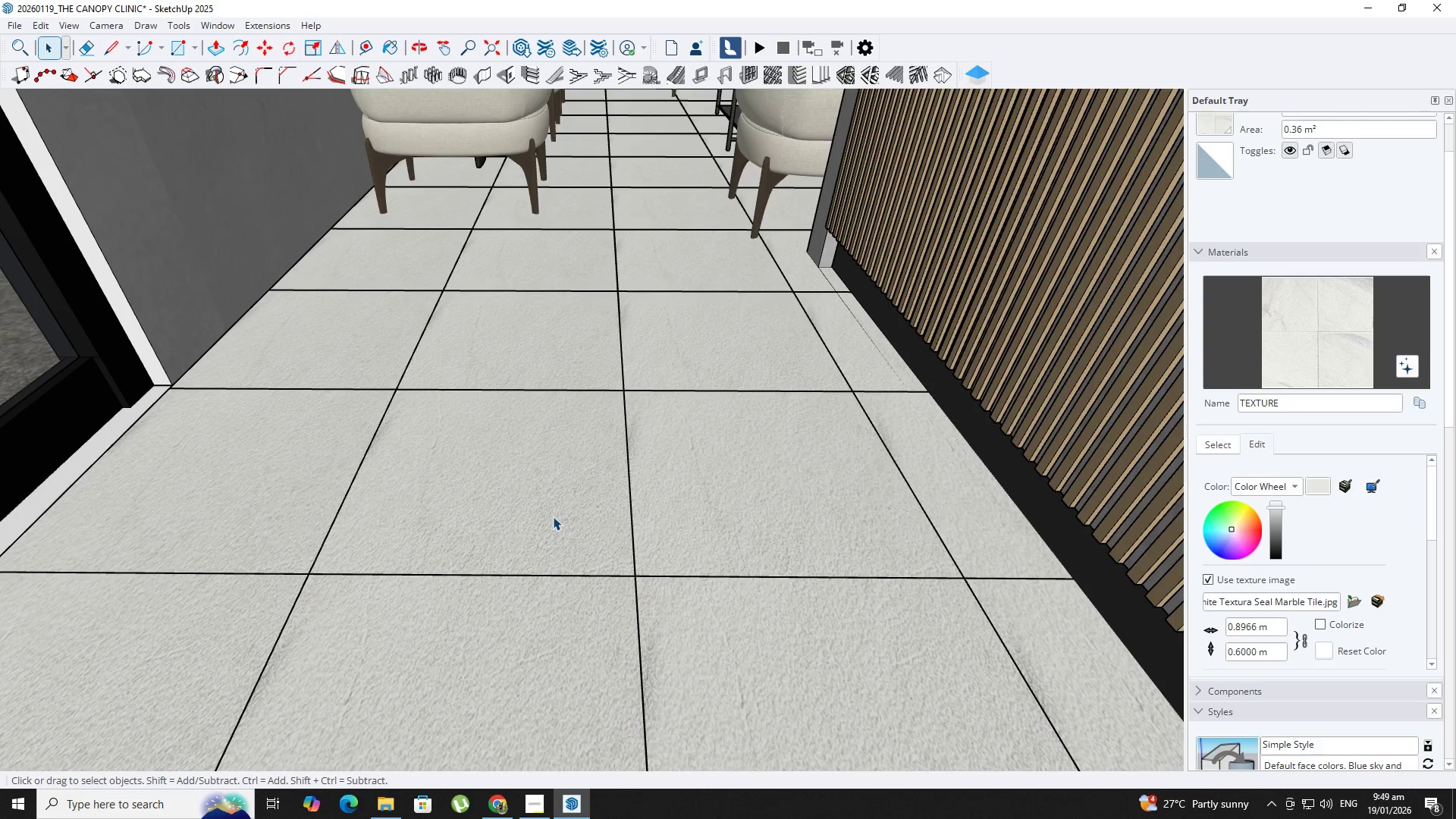 
key(Escape)
 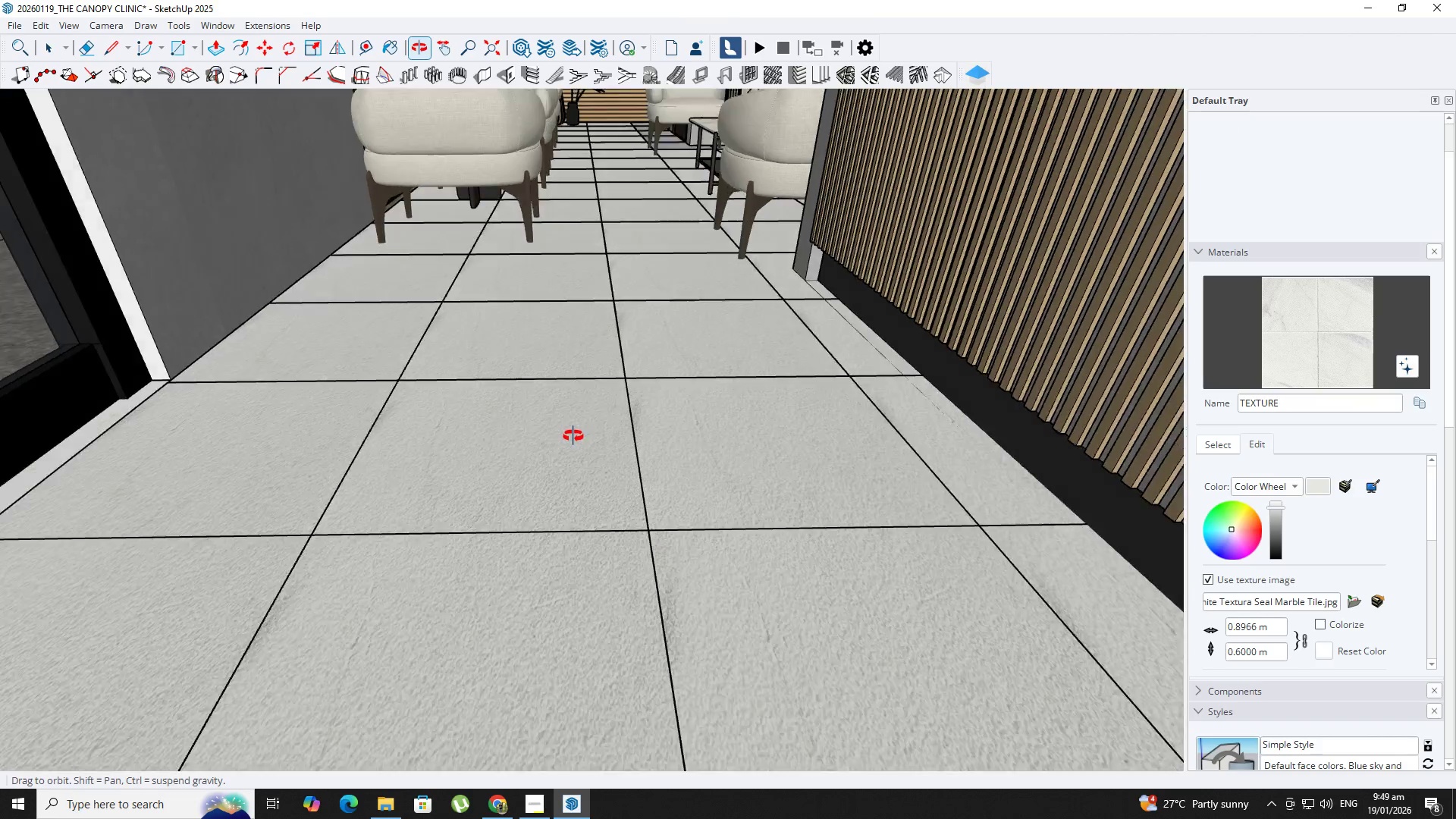 
hold_key(key=ShiftLeft, duration=0.67)
 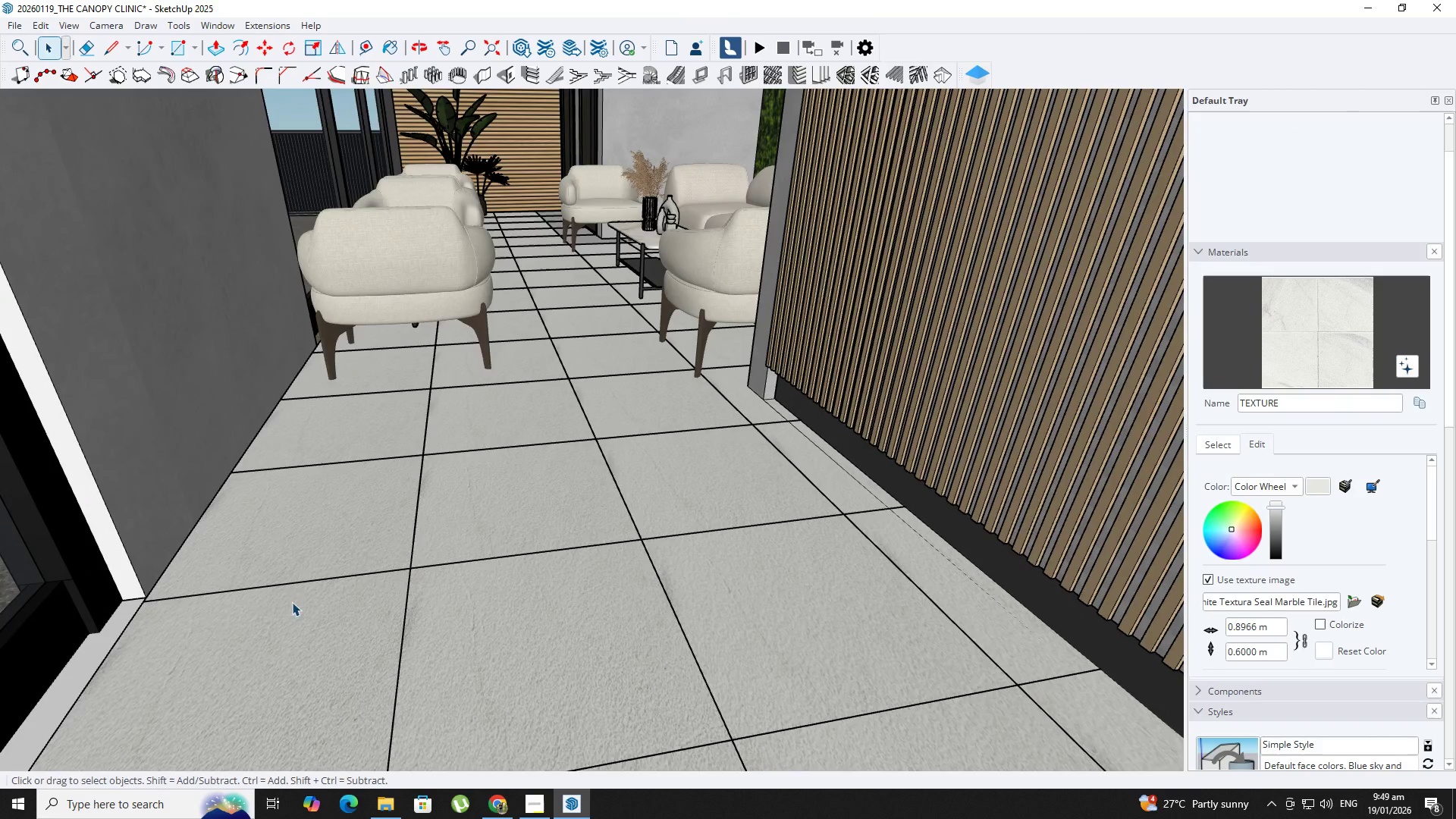 
hold_key(key=ShiftLeft, duration=0.39)
 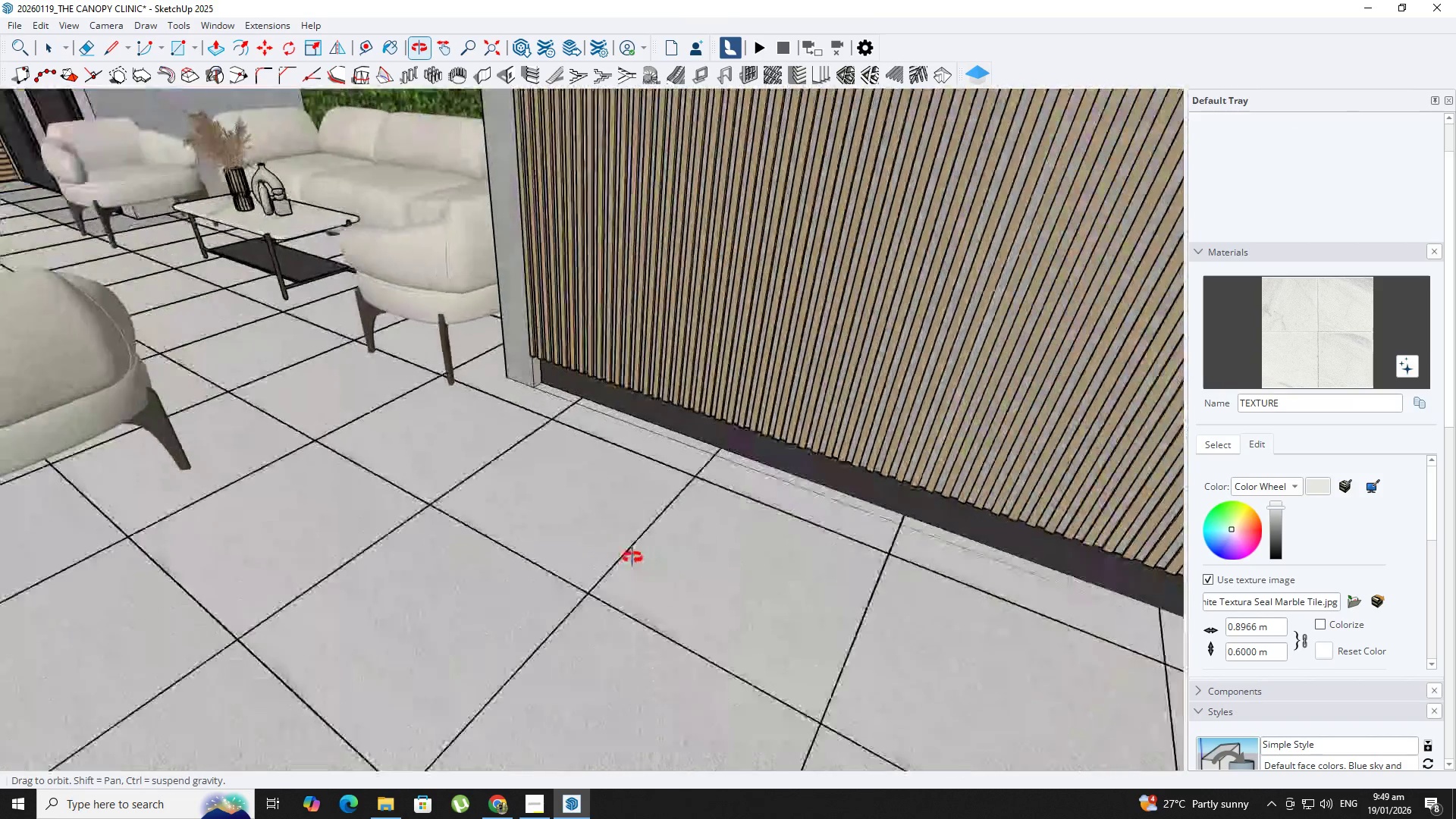 
hold_key(key=ShiftLeft, duration=0.41)
 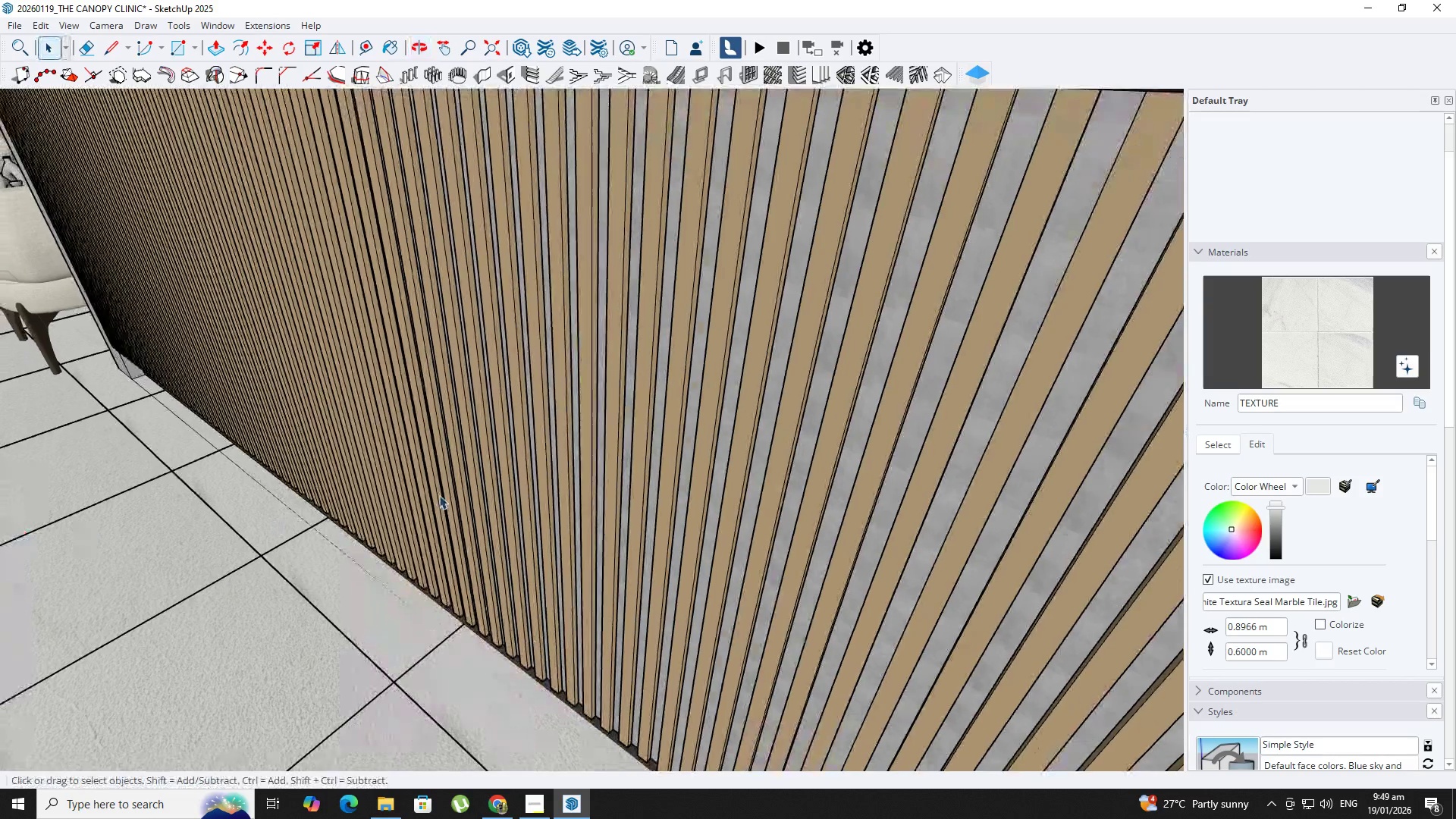 
hold_key(key=ShiftLeft, duration=0.47)
 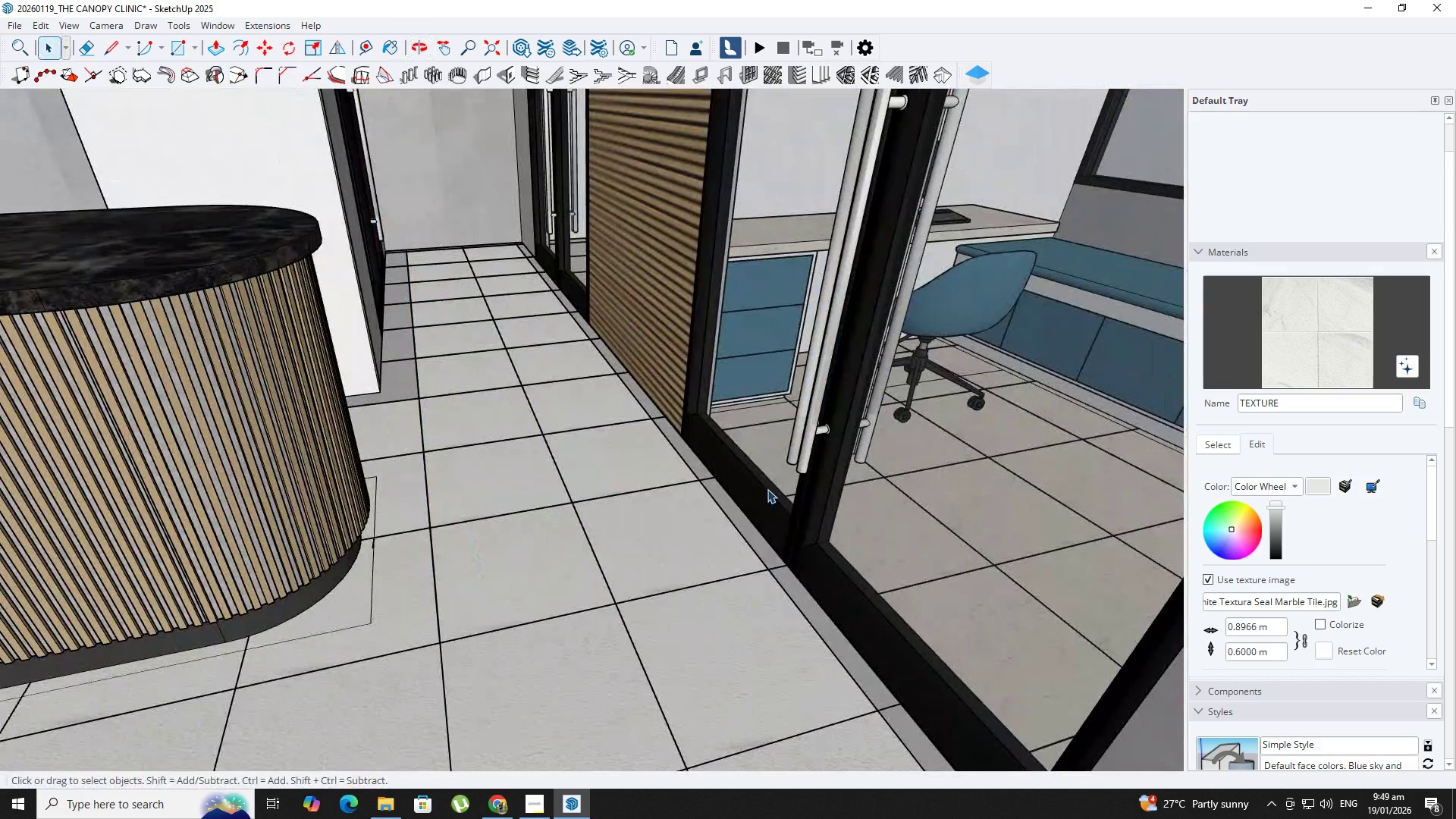 
scroll: coordinate [441, 494], scroll_direction: down, amount: 3.0
 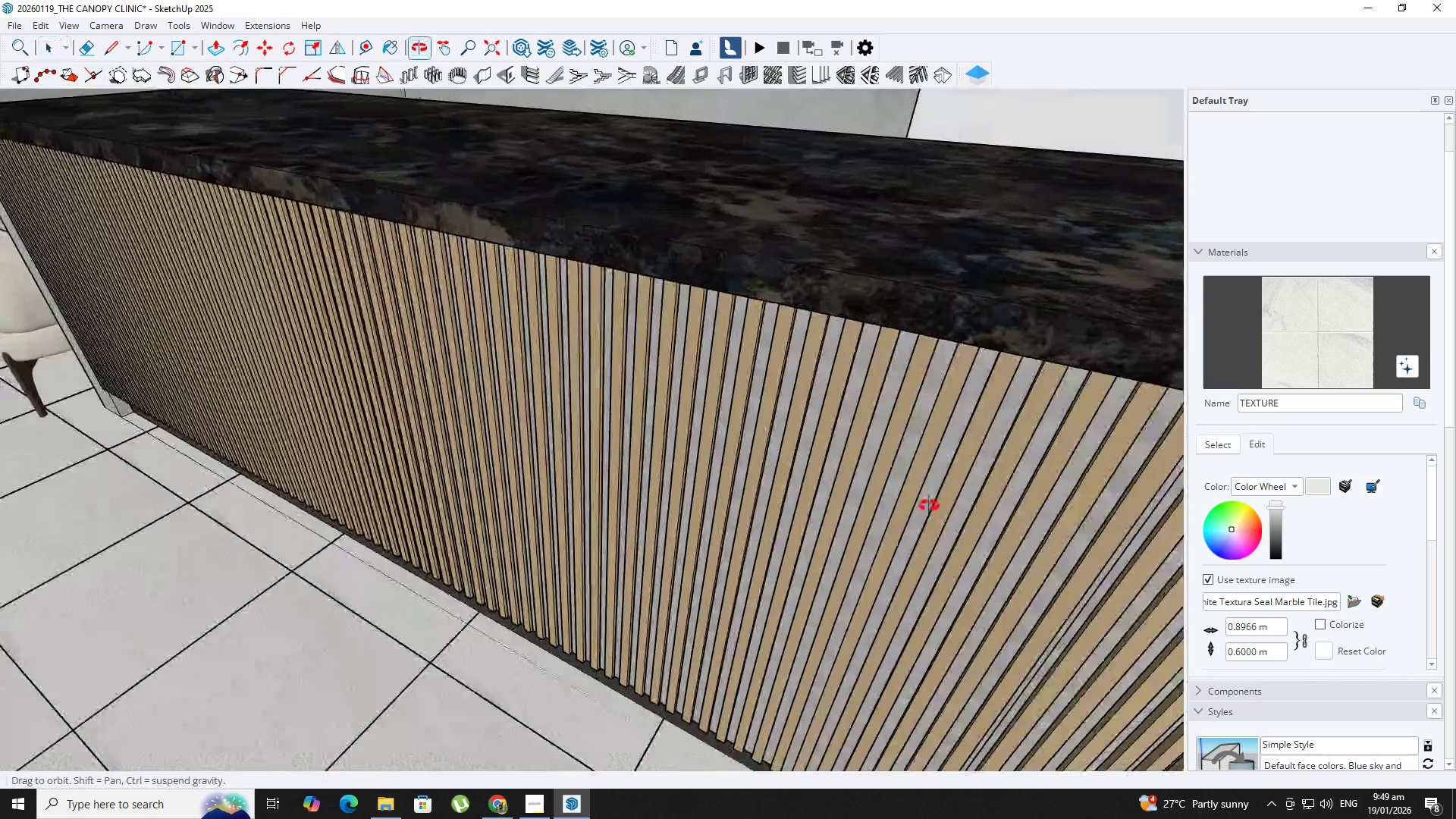 
scroll: coordinate [375, 315], scroll_direction: up, amount: 9.0
 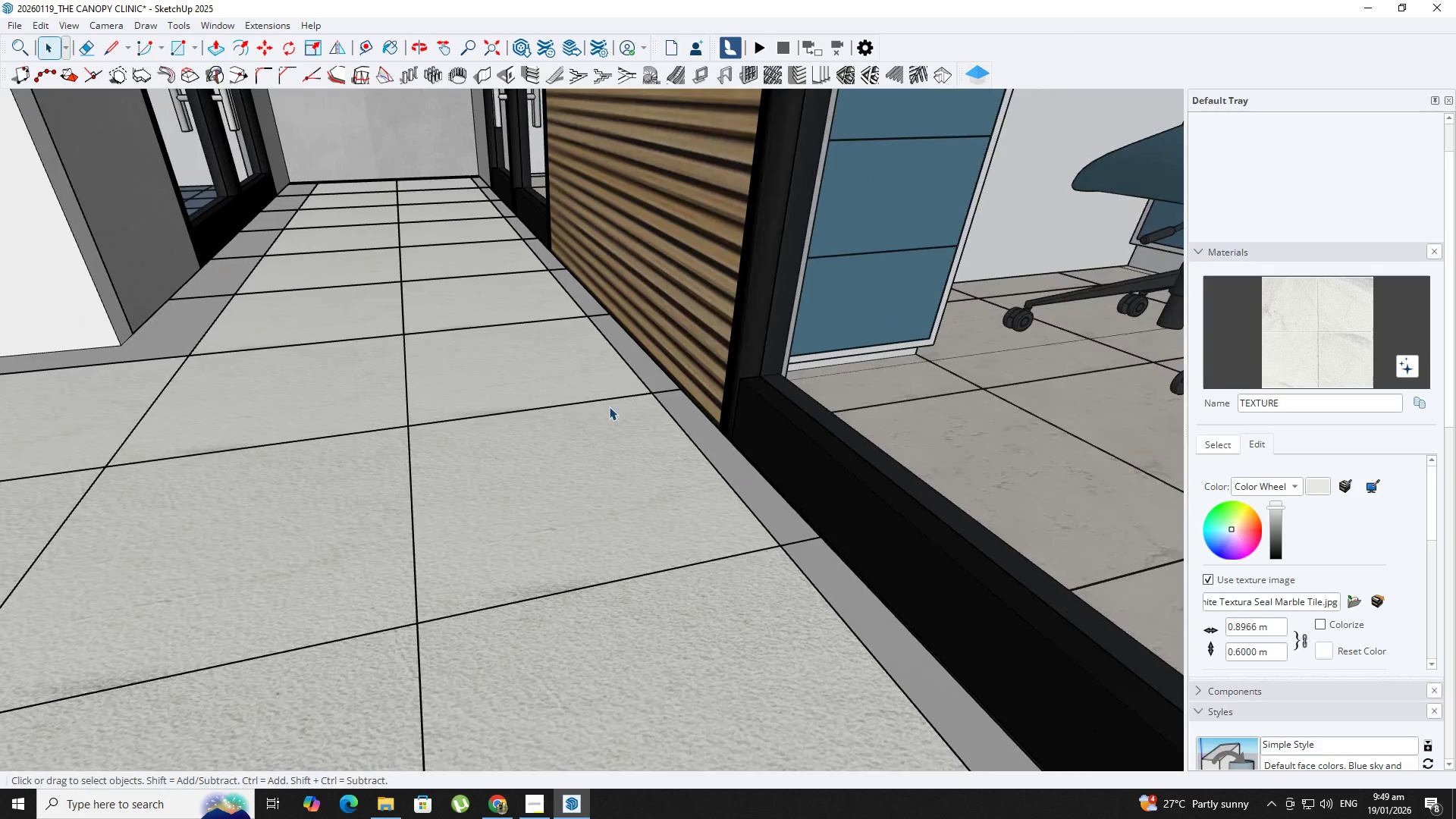 
key(B)
 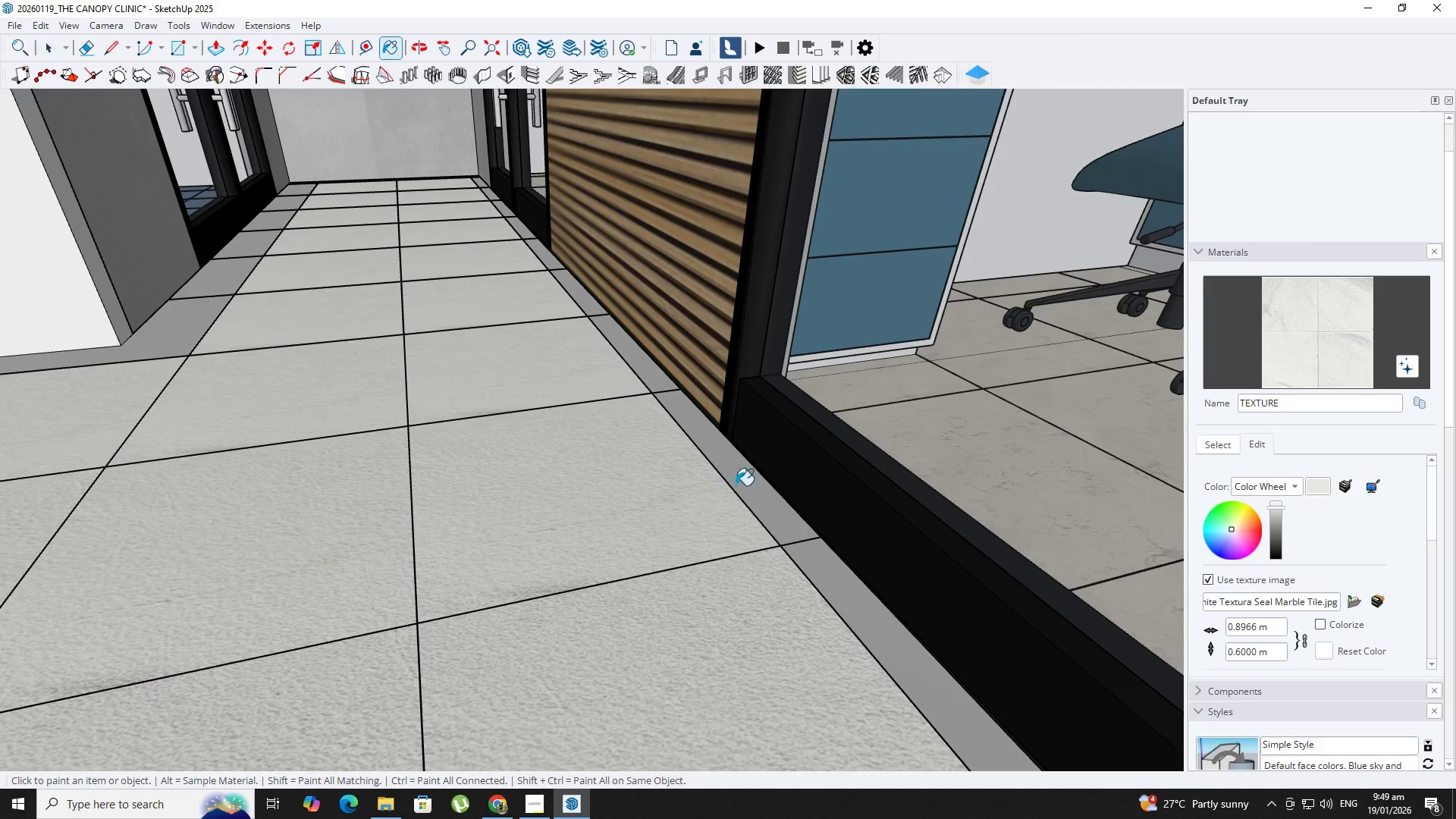 
hold_key(key=AltLeft, duration=0.89)
left_click([795, 490])
 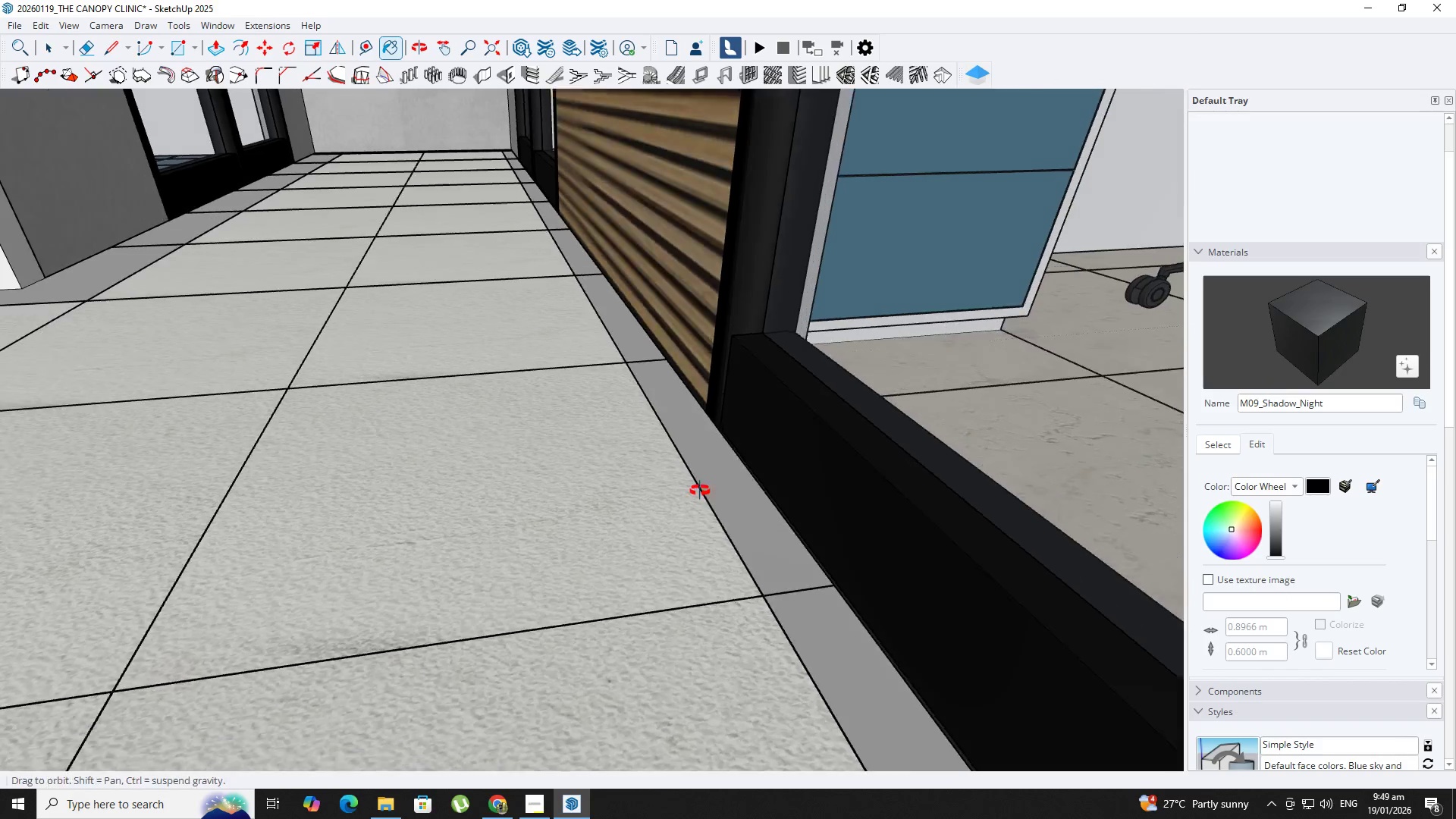 
scroll: coordinate [774, 485], scroll_direction: up, amount: 4.0
 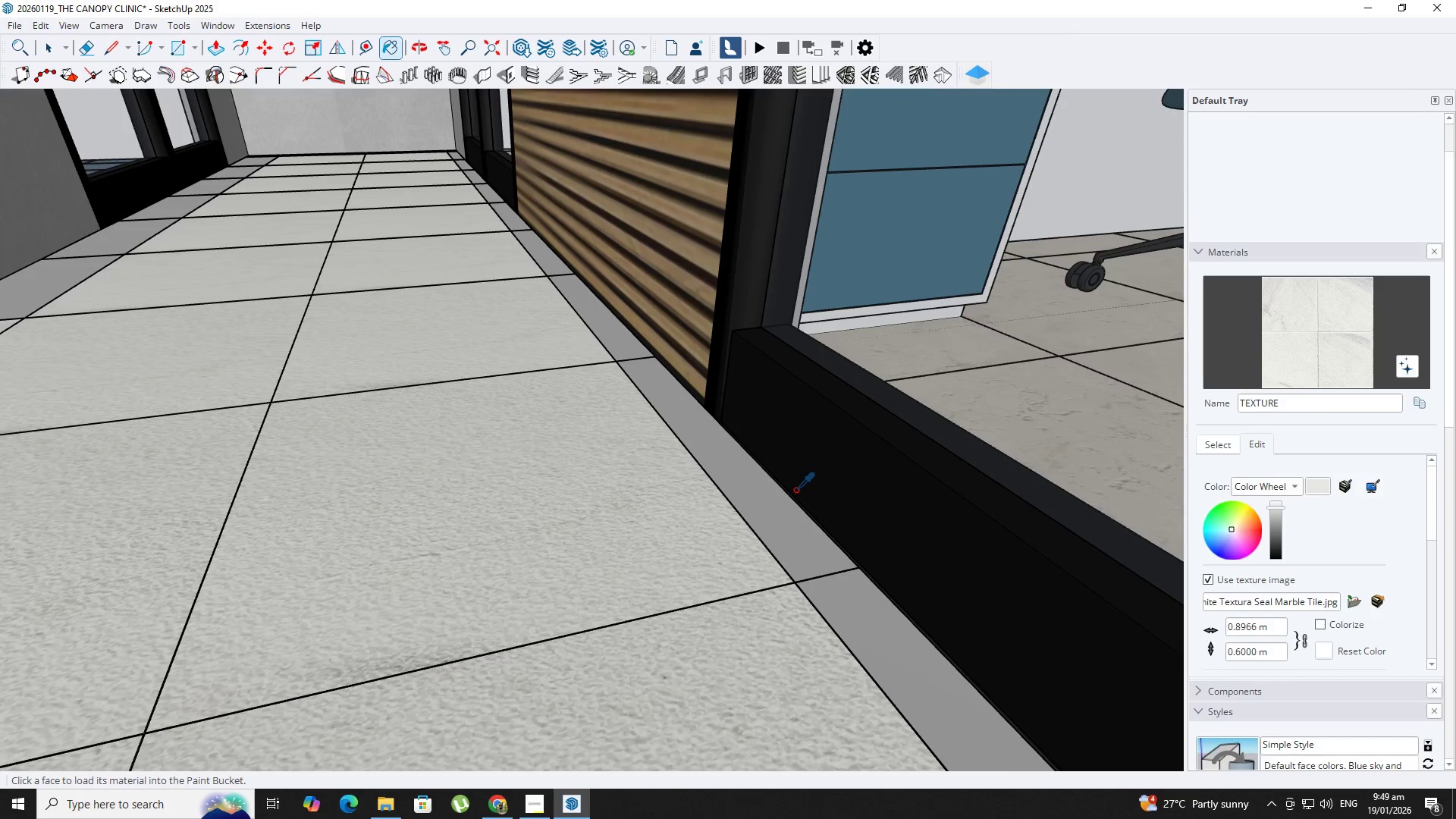 
hold_key(key=ShiftLeft, duration=0.38)
 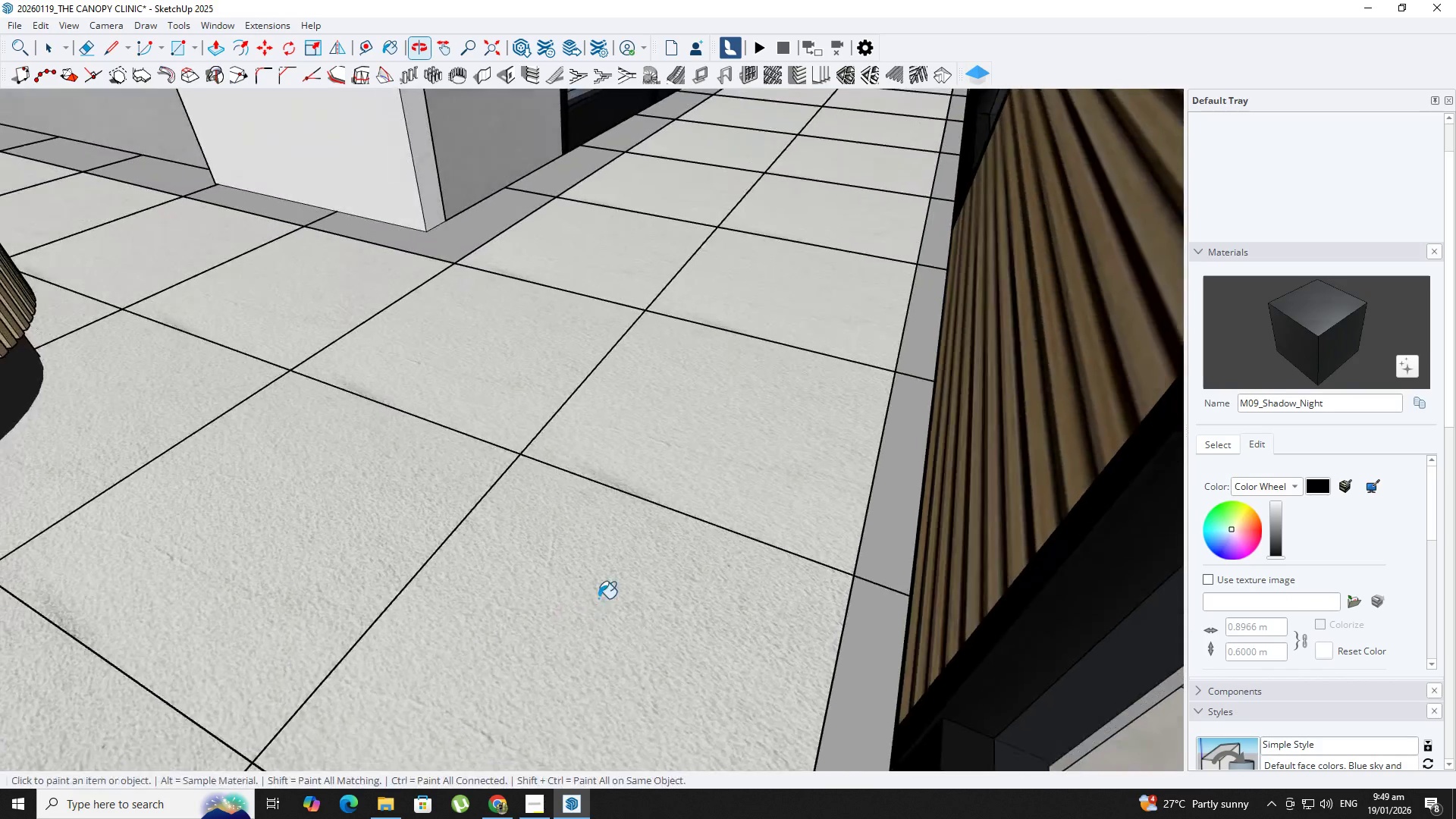 
hold_key(key=ShiftLeft, duration=0.31)
scroll: coordinate [688, 456], scroll_direction: up, amount: 1.0
 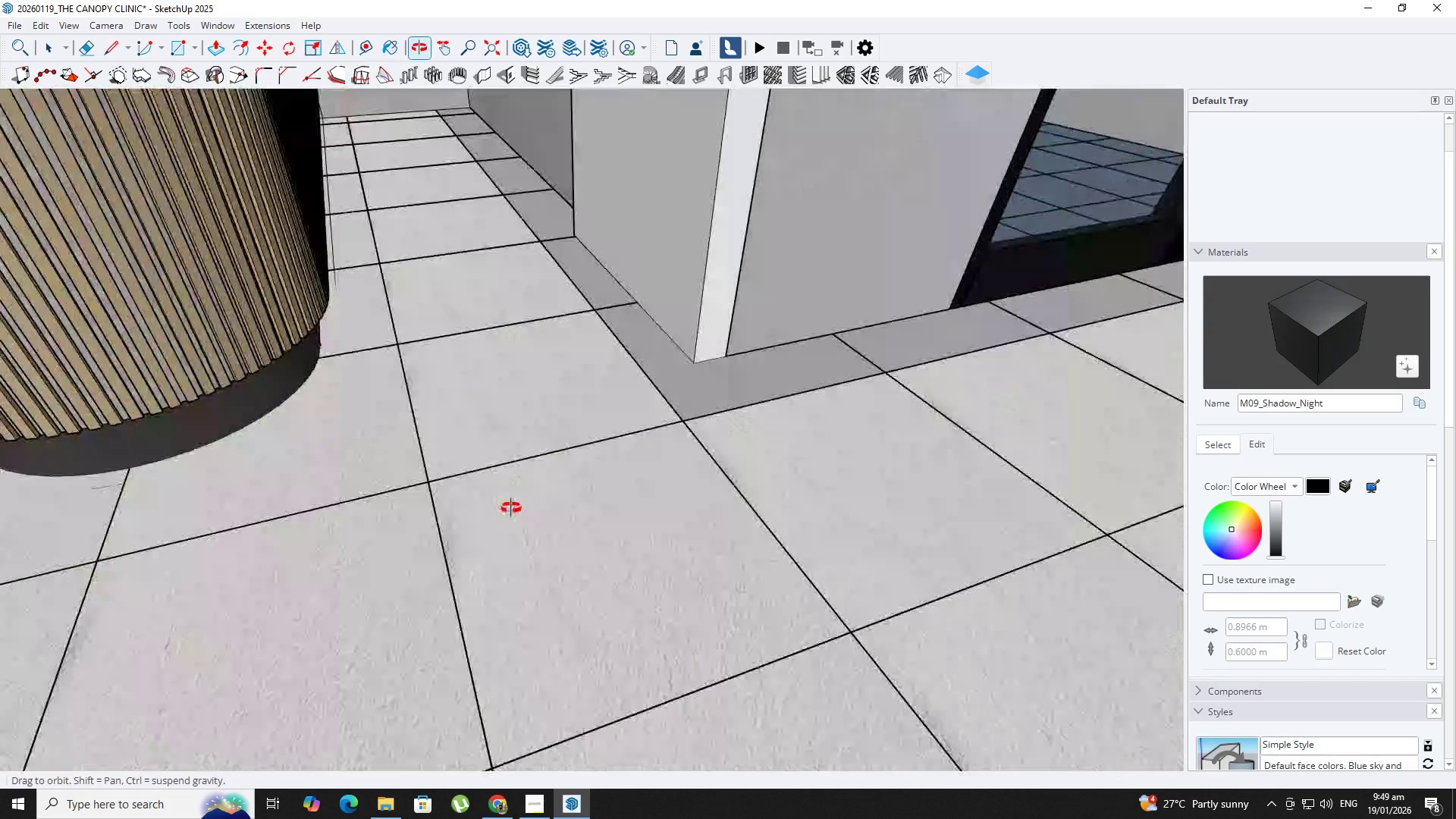 
hold_key(key=ShiftLeft, duration=0.44)
 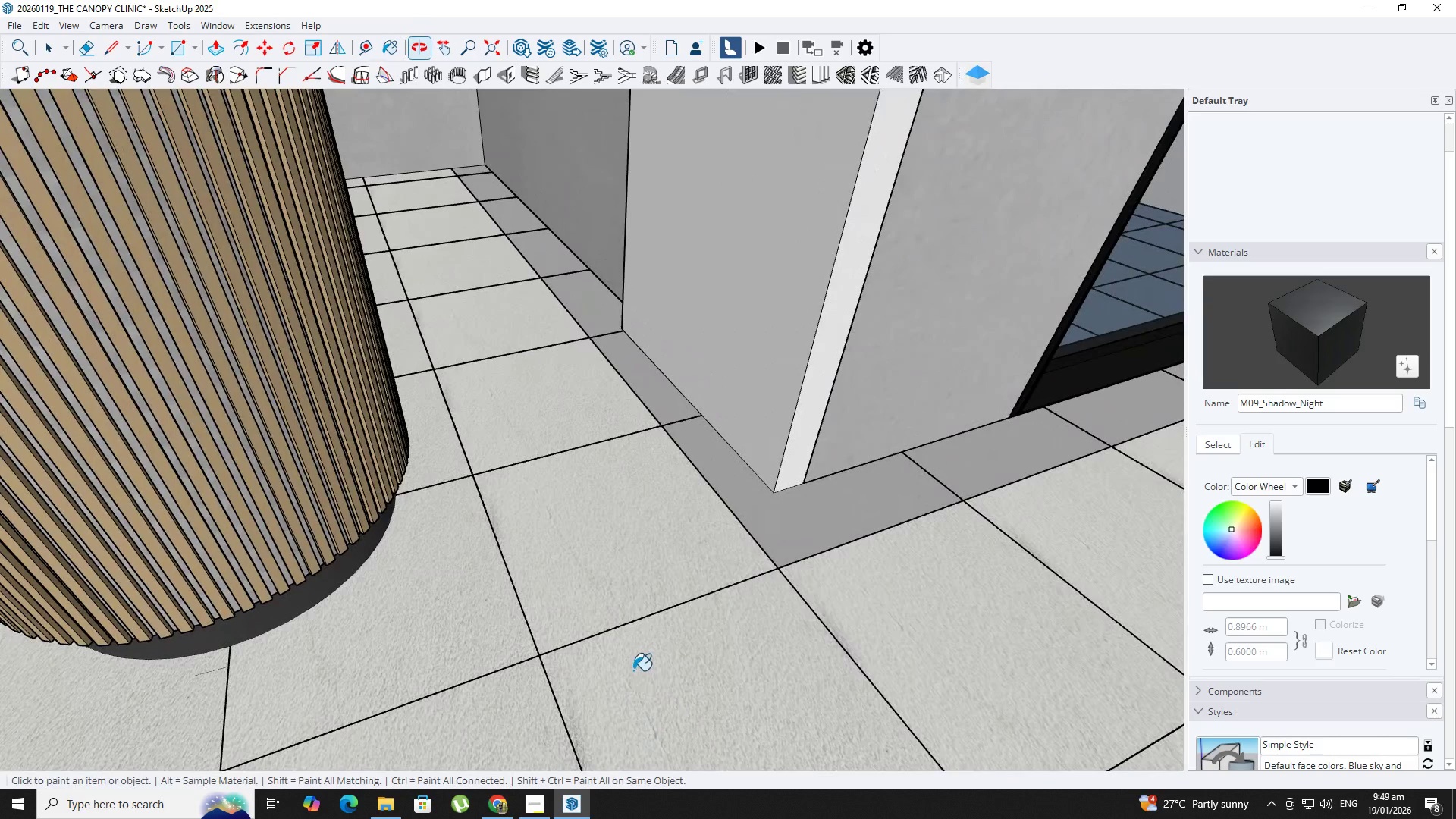 
key(Space)
 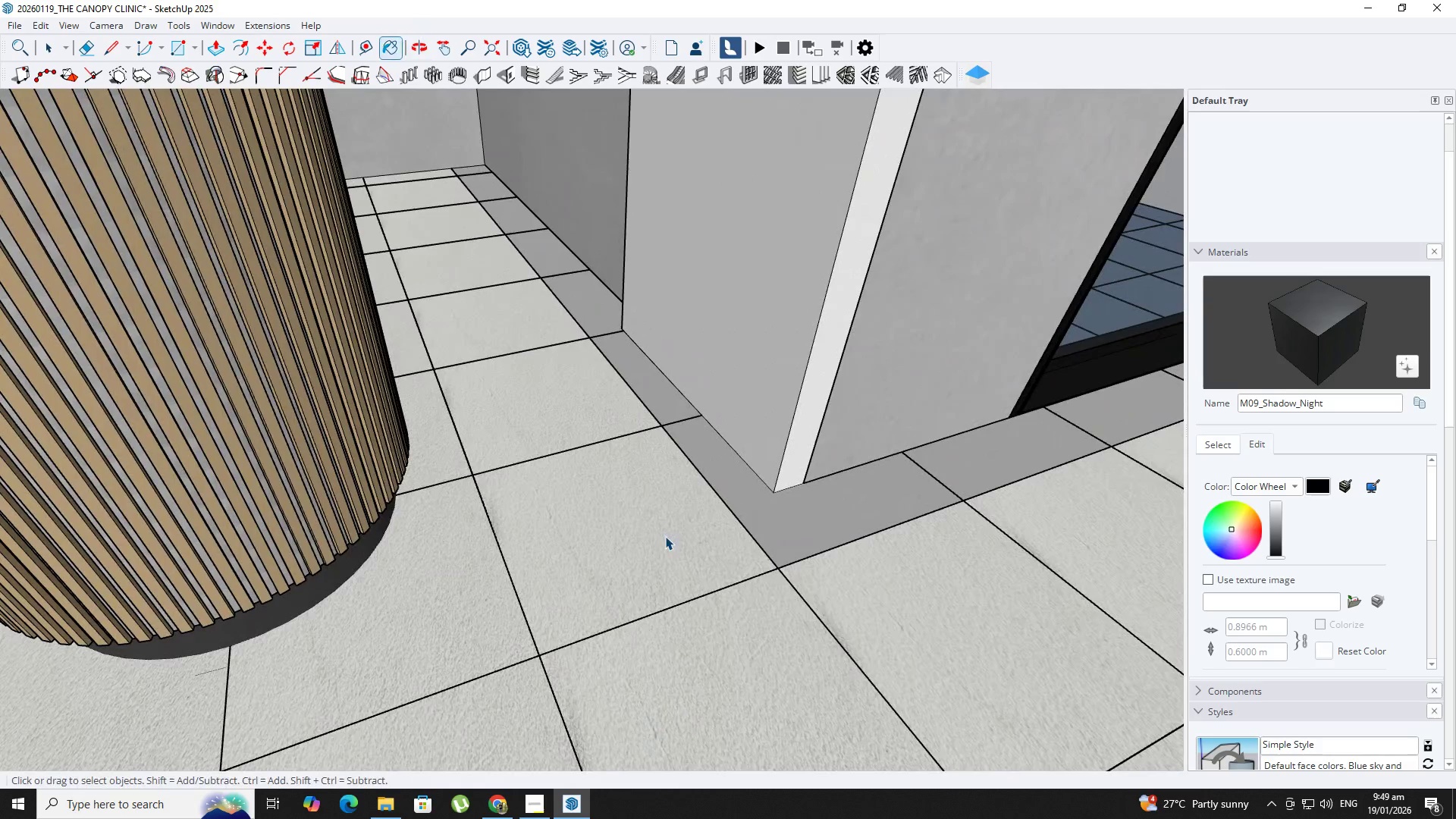 
key(B)
 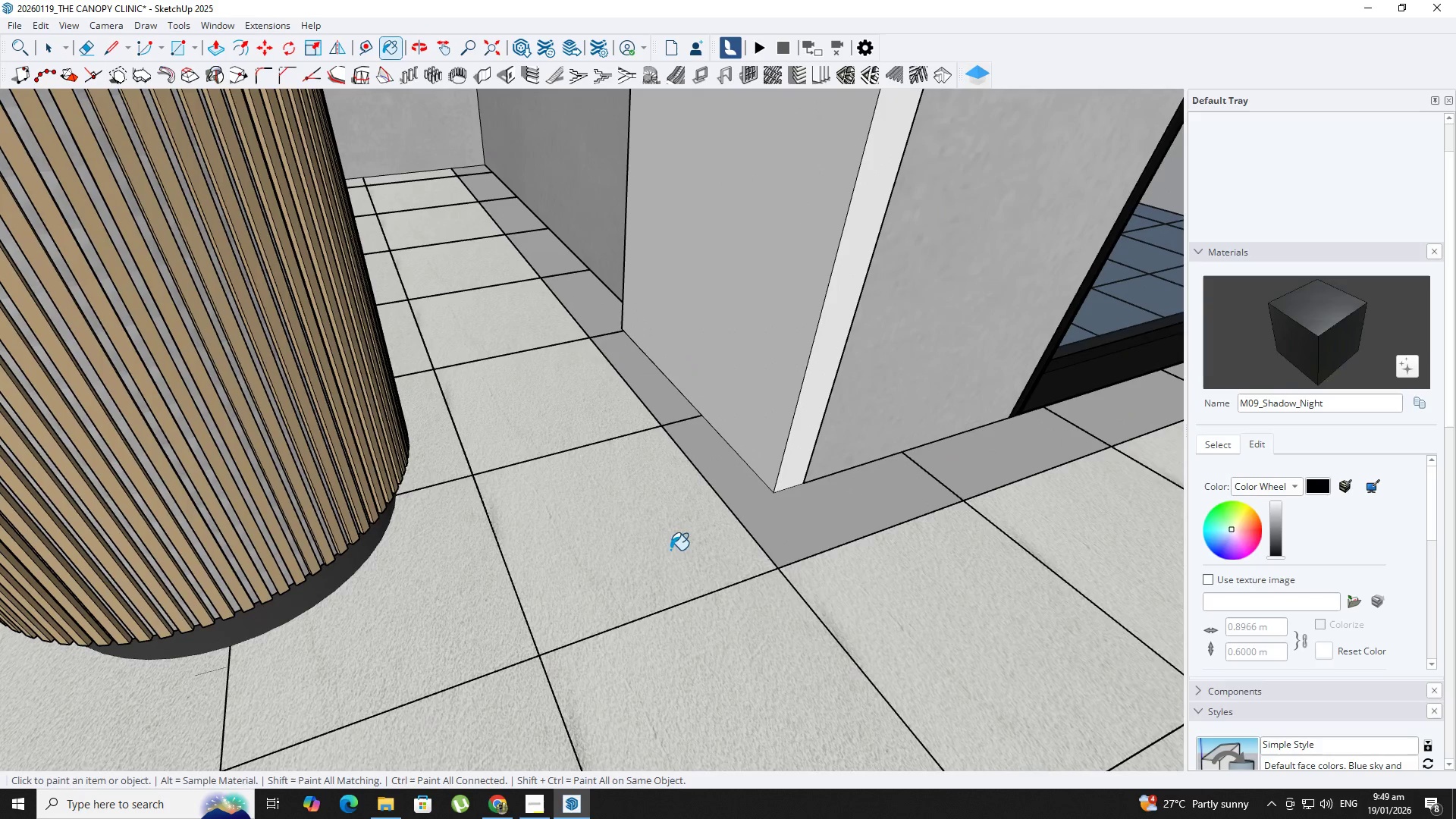 
hold_key(key=ShiftLeft, duration=0.31)
 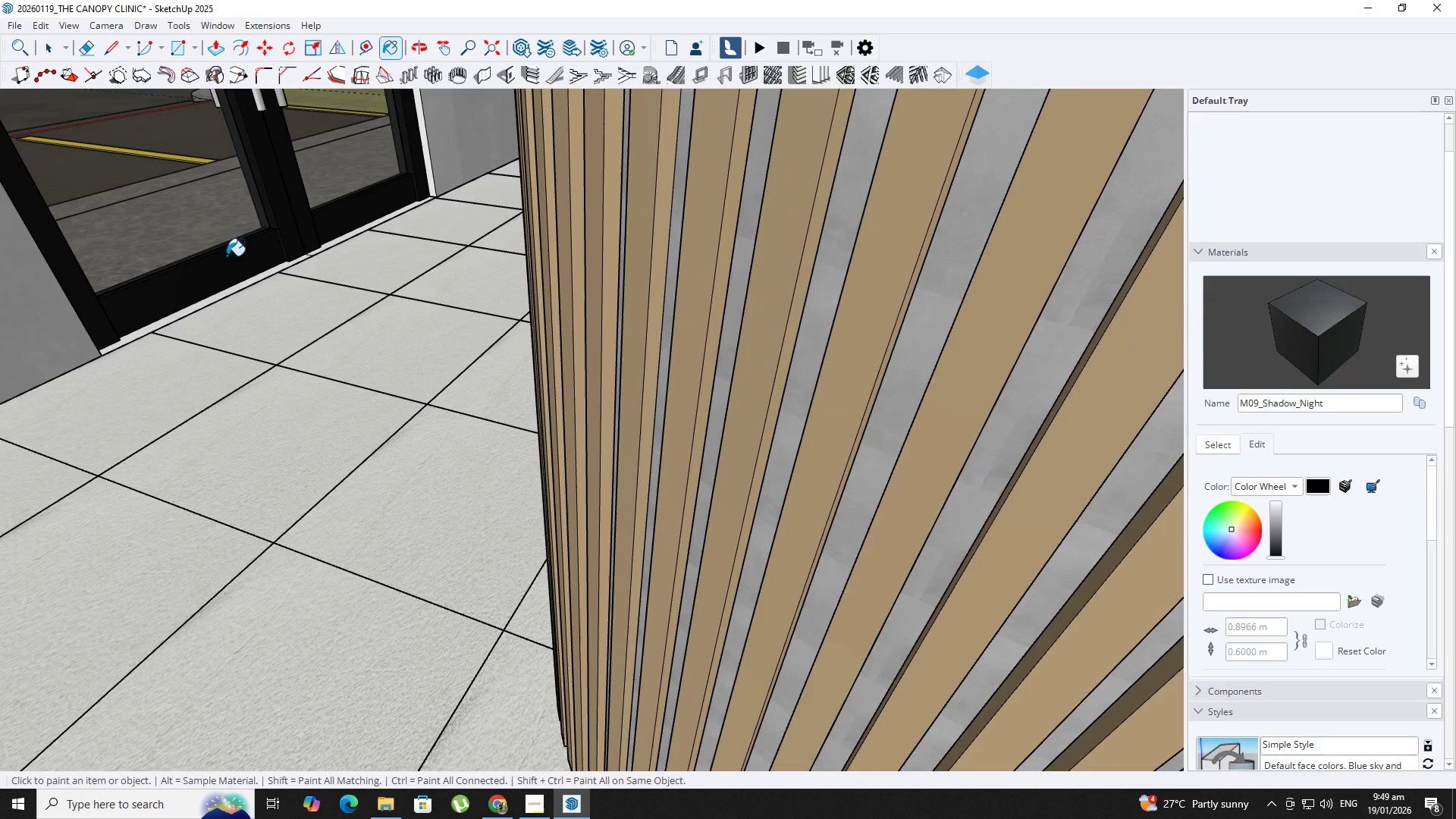 
key(Space)
 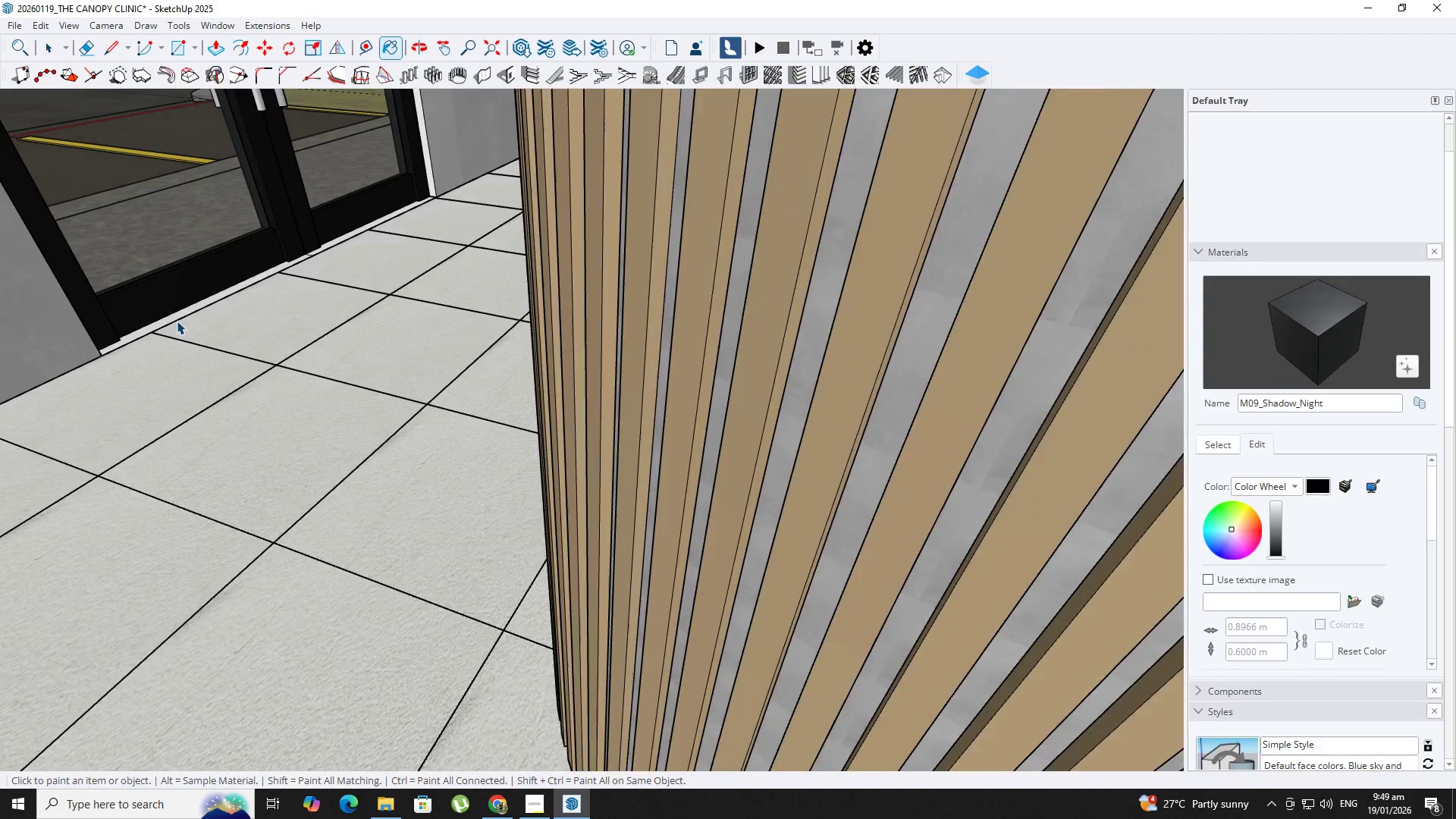 
double_click([171, 318])
 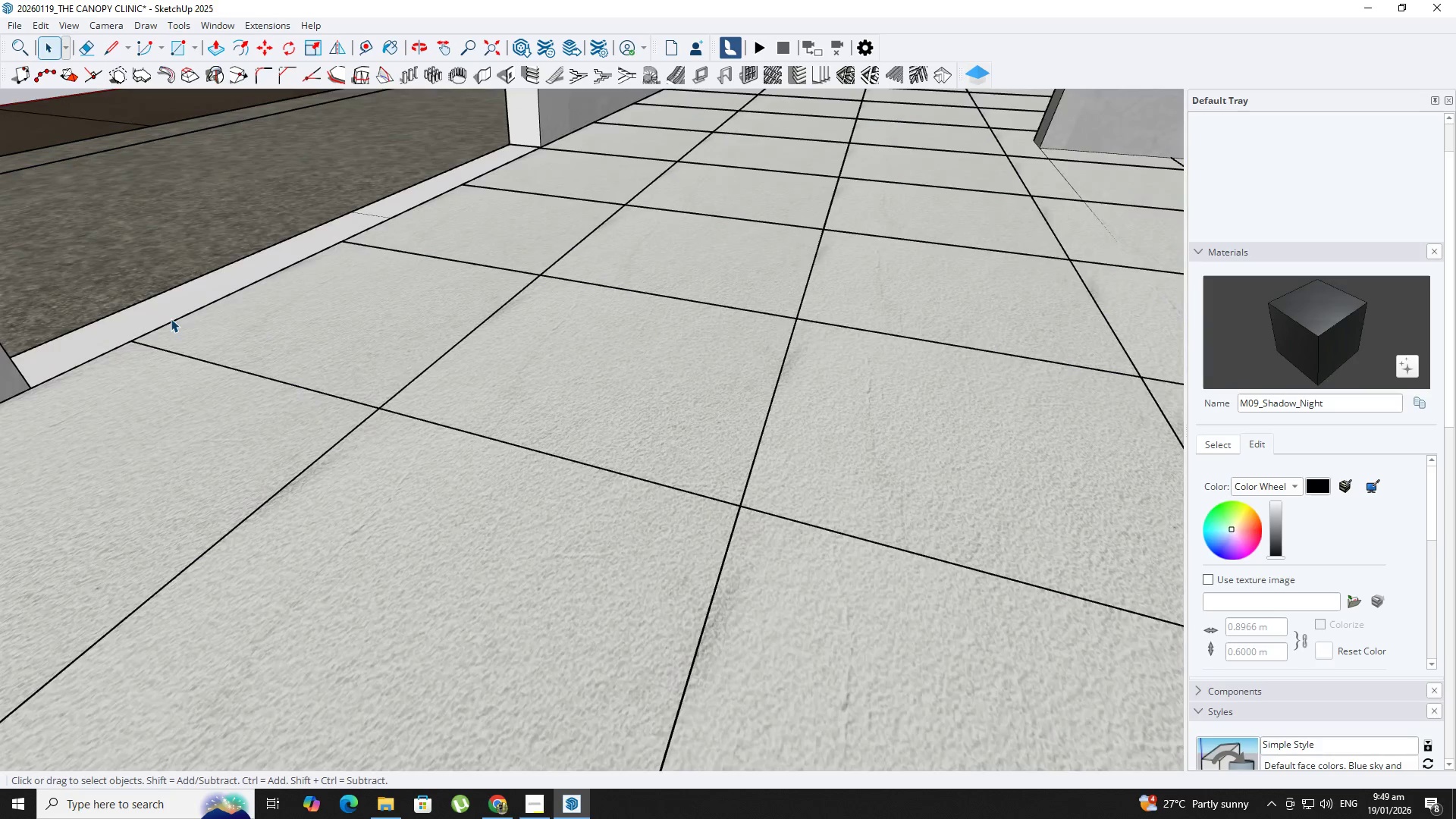 
scroll: coordinate [171, 318], scroll_direction: up, amount: 7.0
 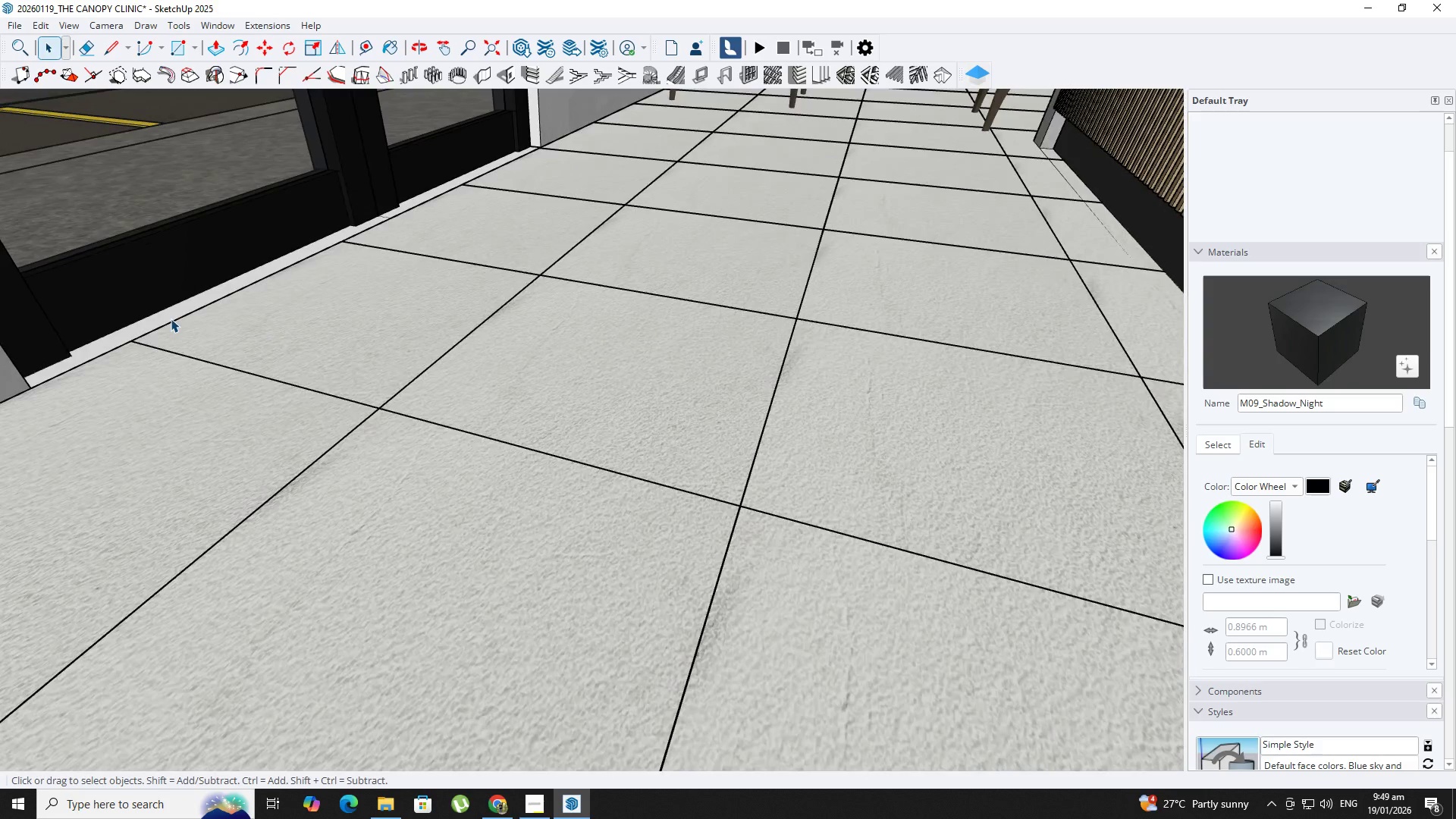 
triple_click([171, 318])
 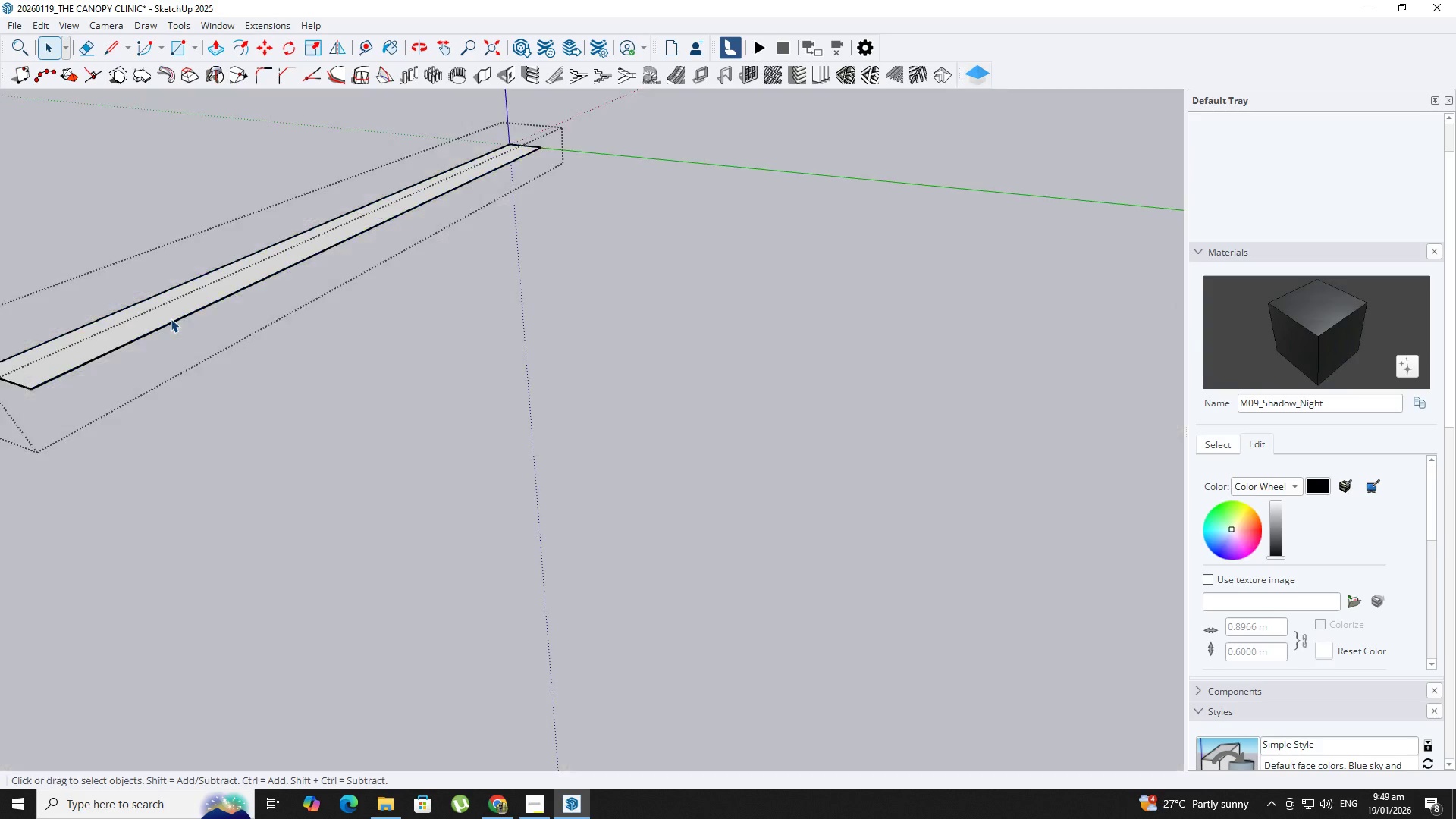 
triple_click([171, 318])
 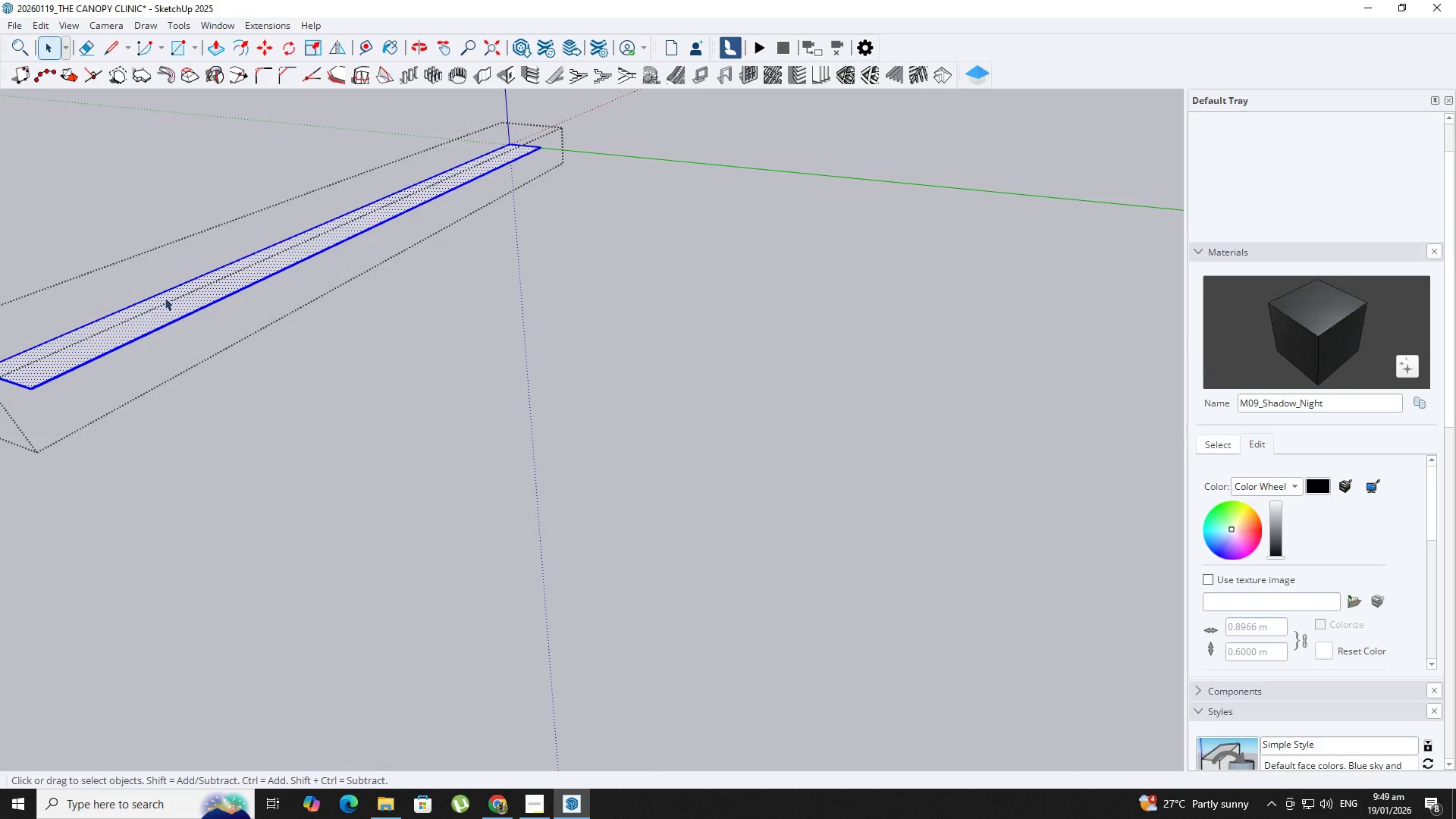 
key(B)
 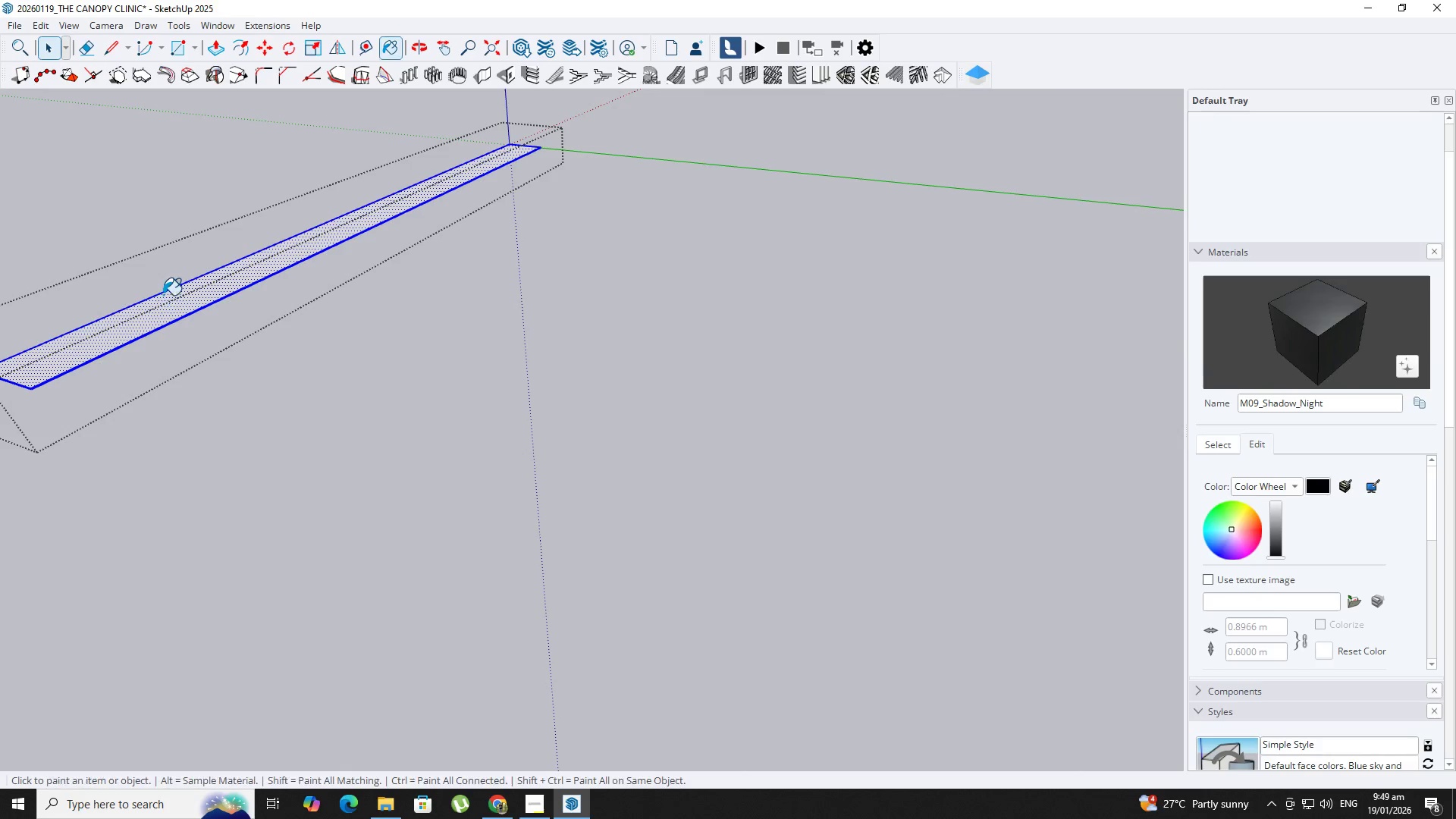 
left_click([163, 295])
 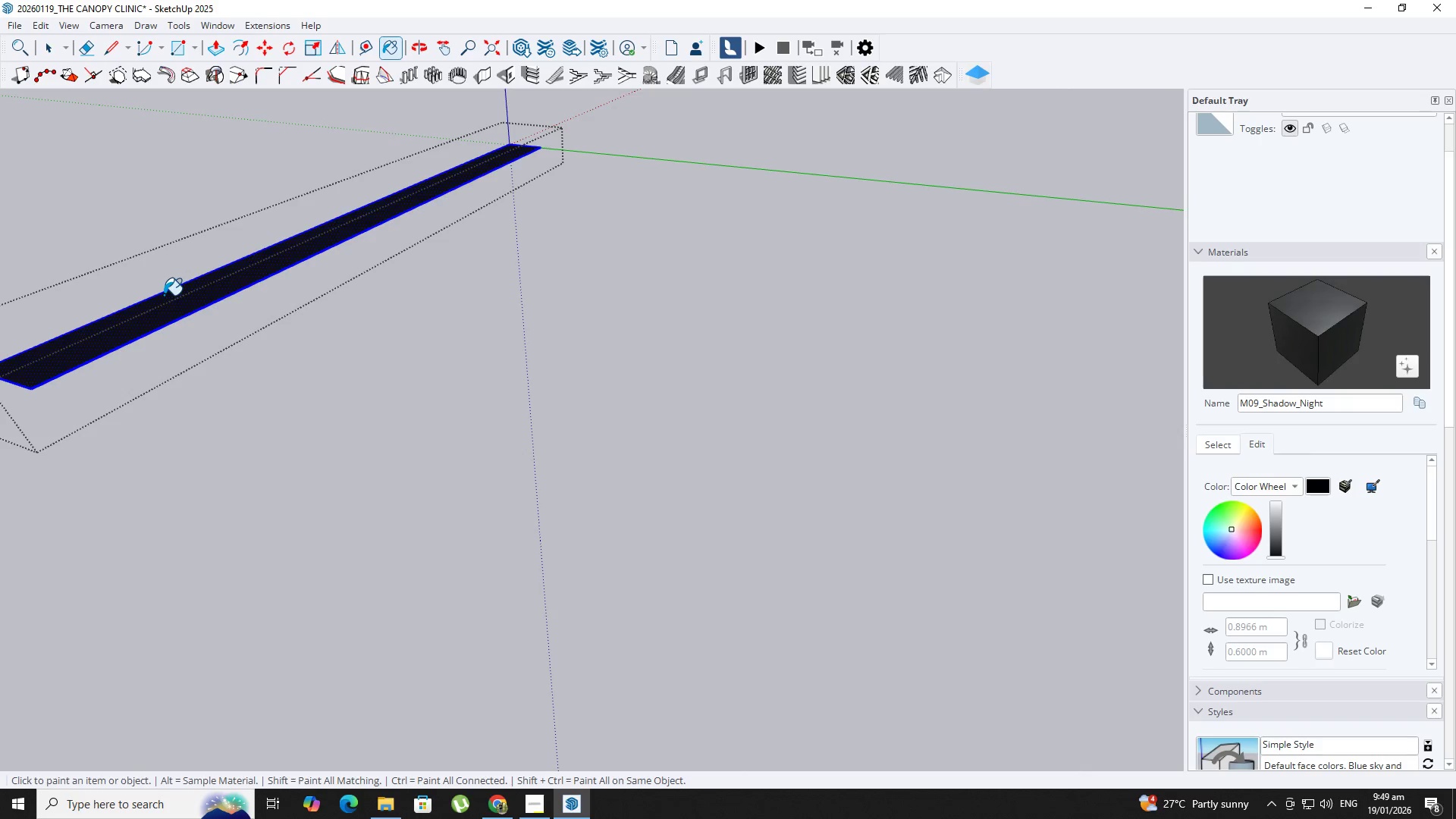 
key(Space)
 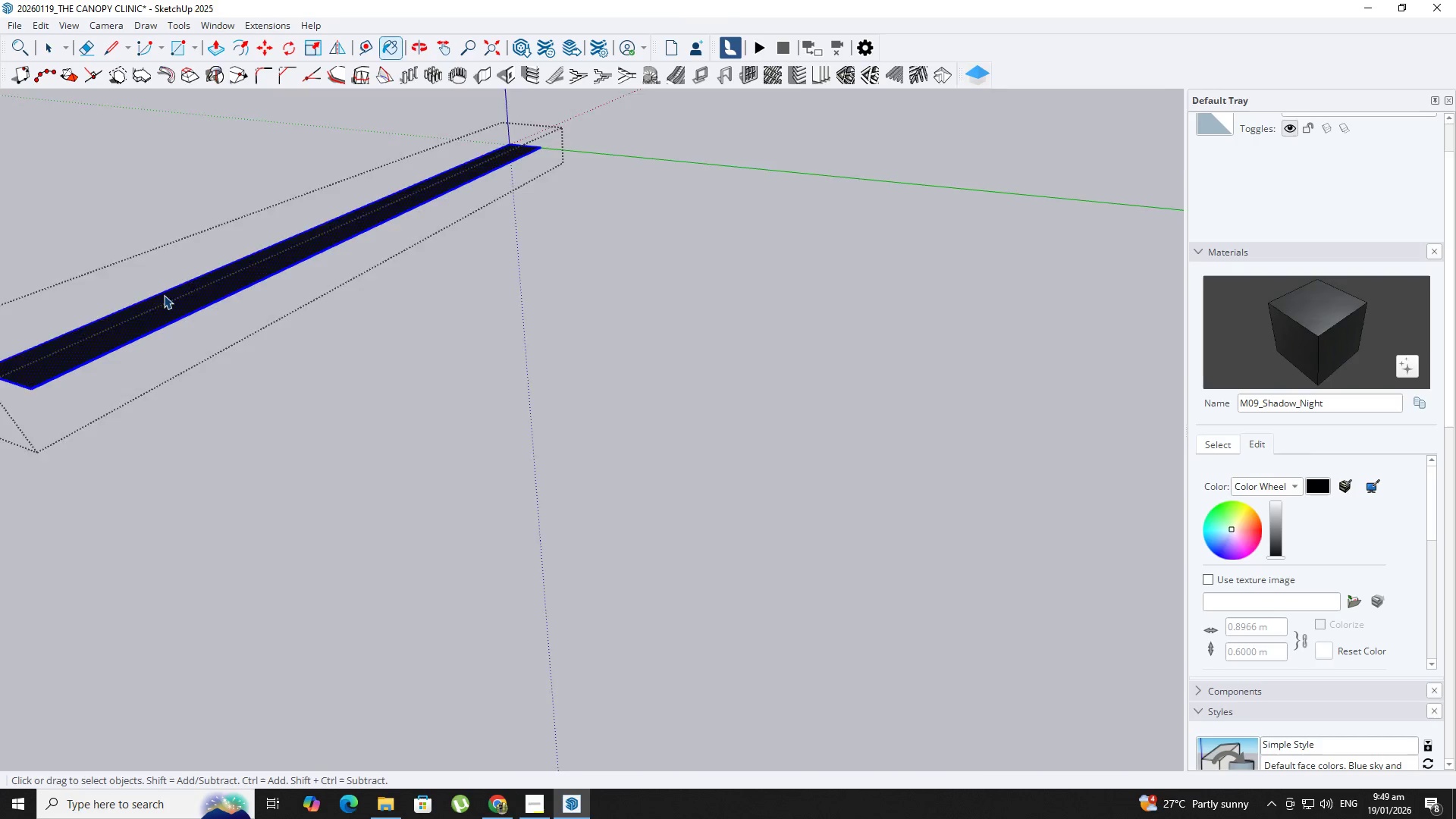 
key(Escape)
 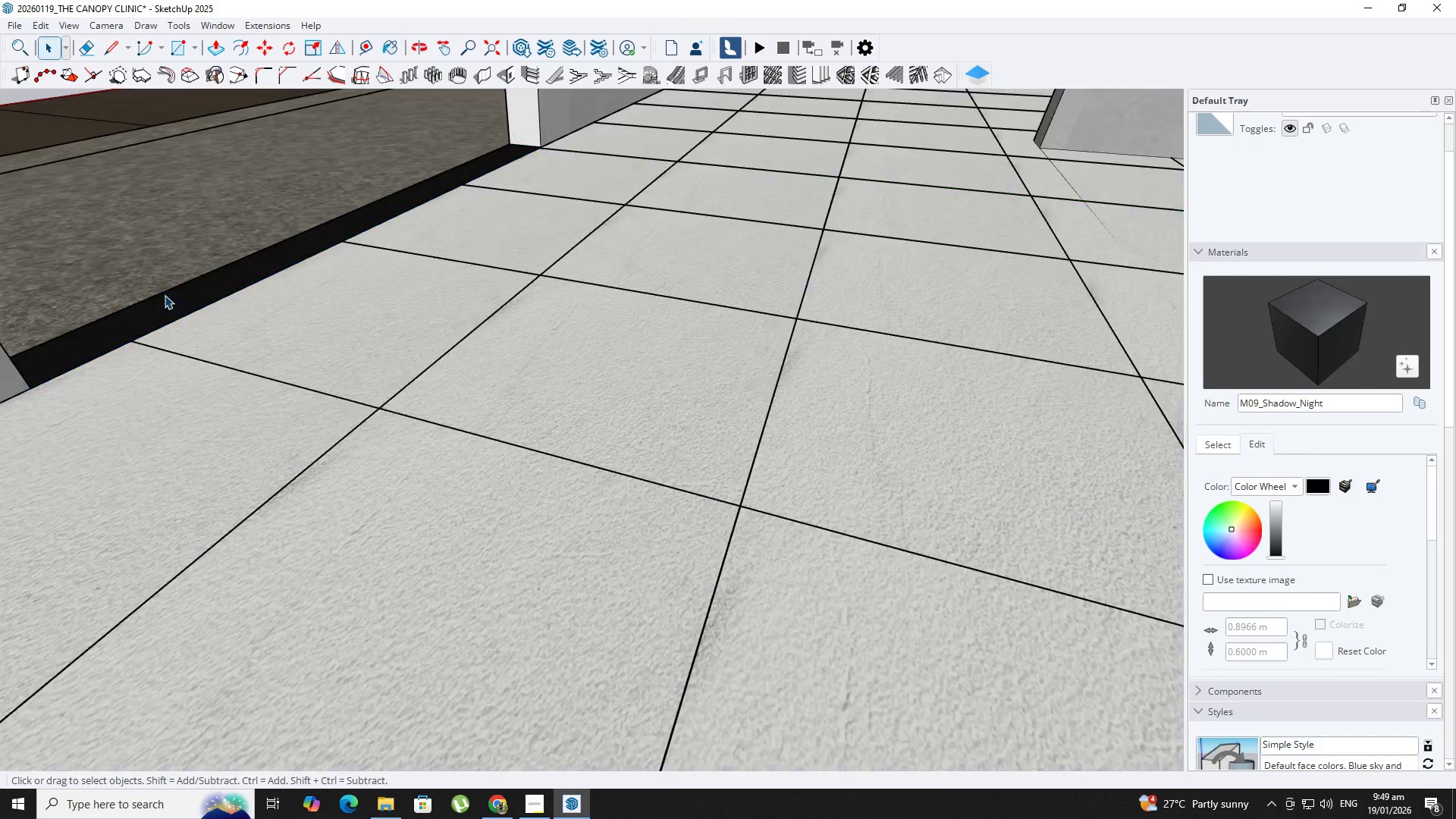 
key(Escape)
 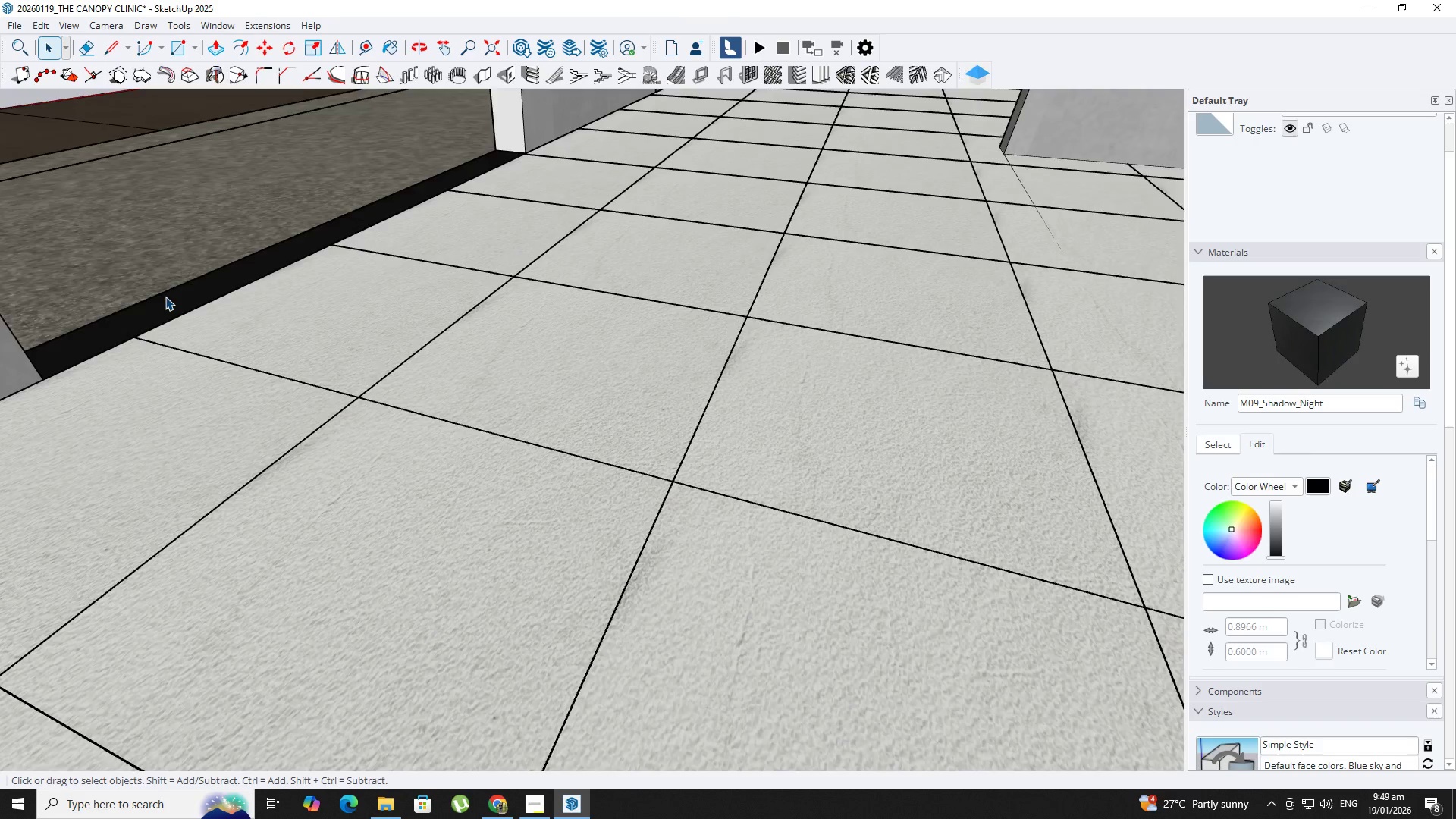 
key(Escape)
 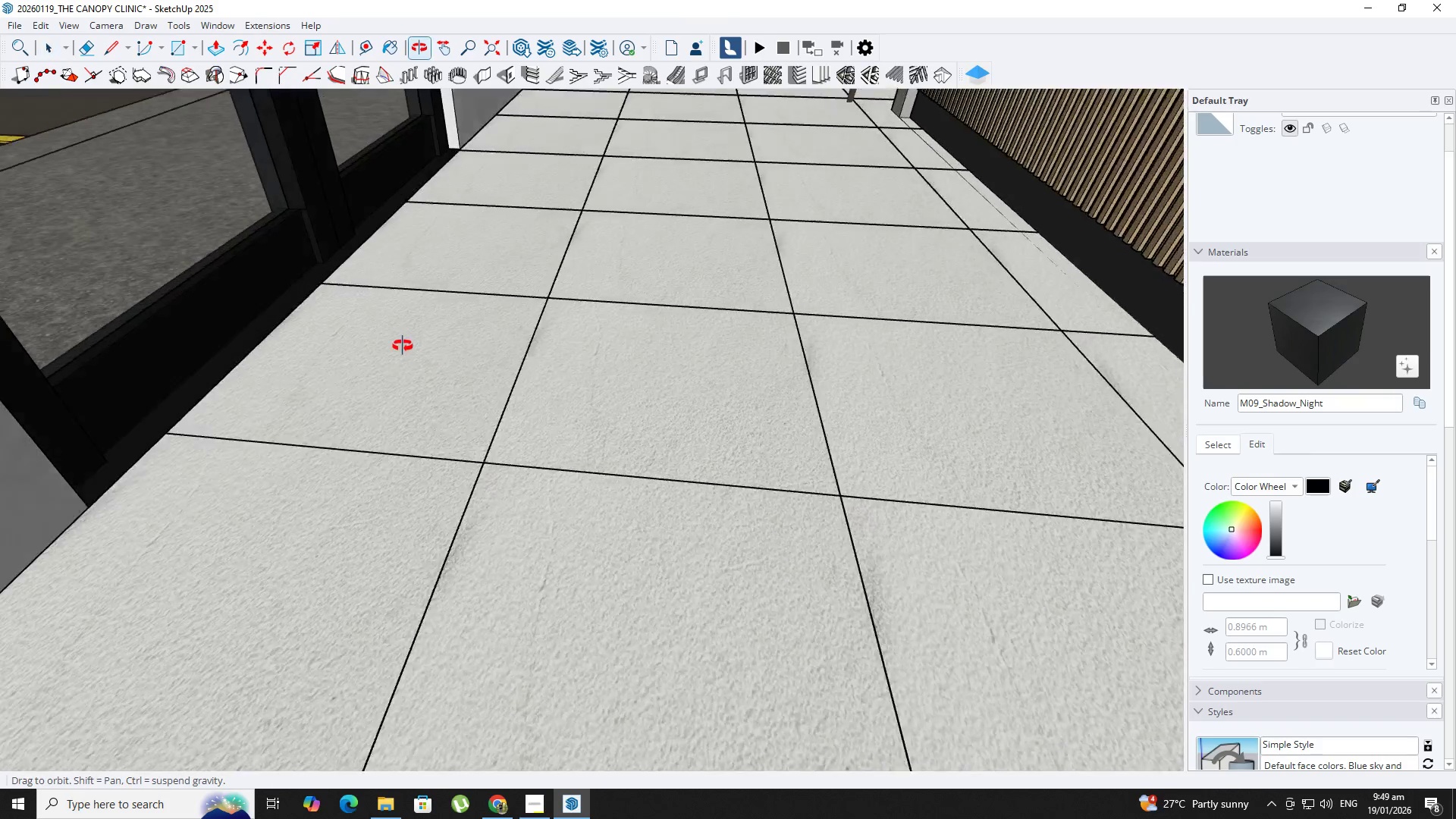 
scroll: coordinate [165, 296], scroll_direction: down, amount: 1.0
 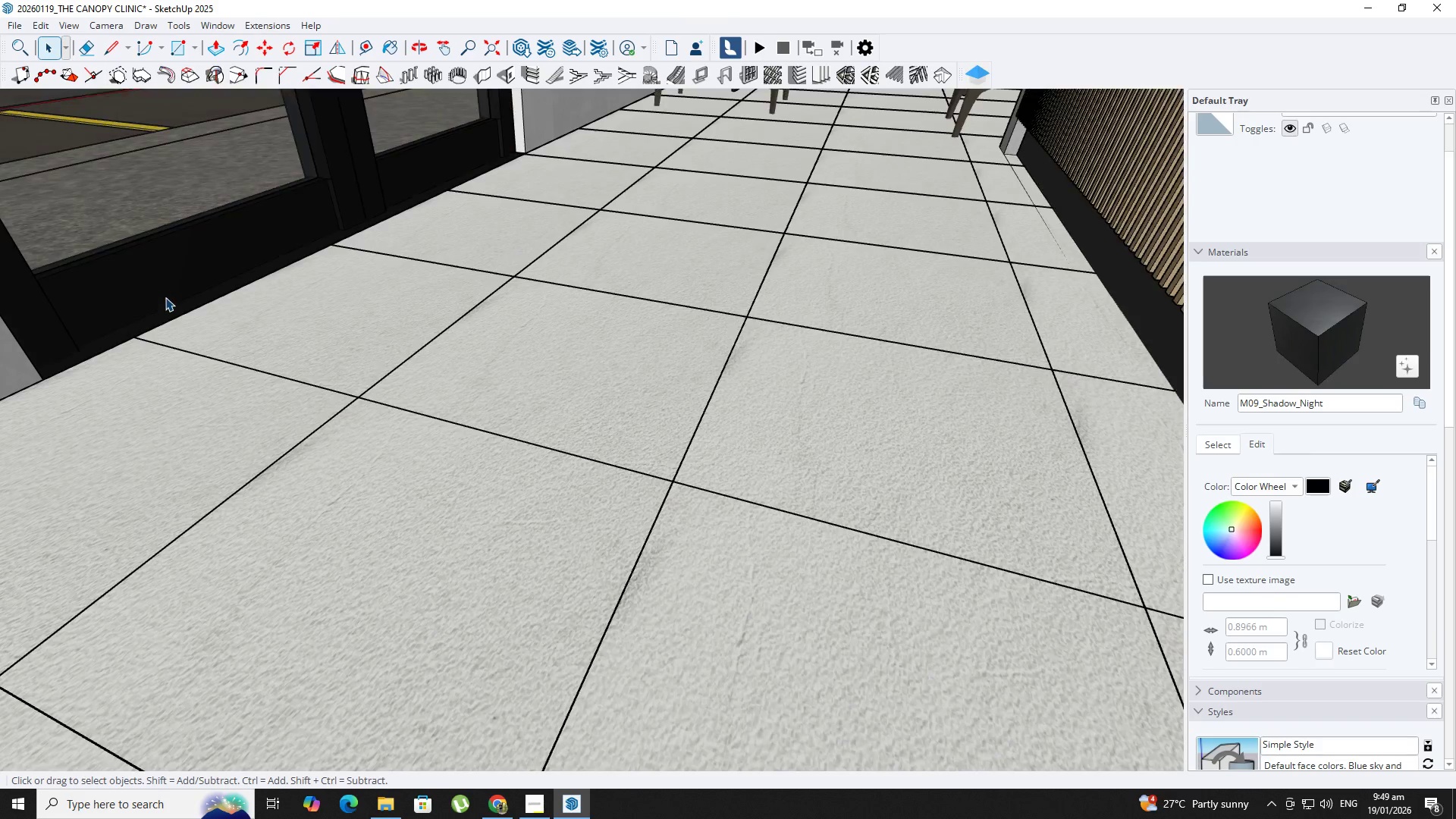 
key(Shift+ShiftLeft)
 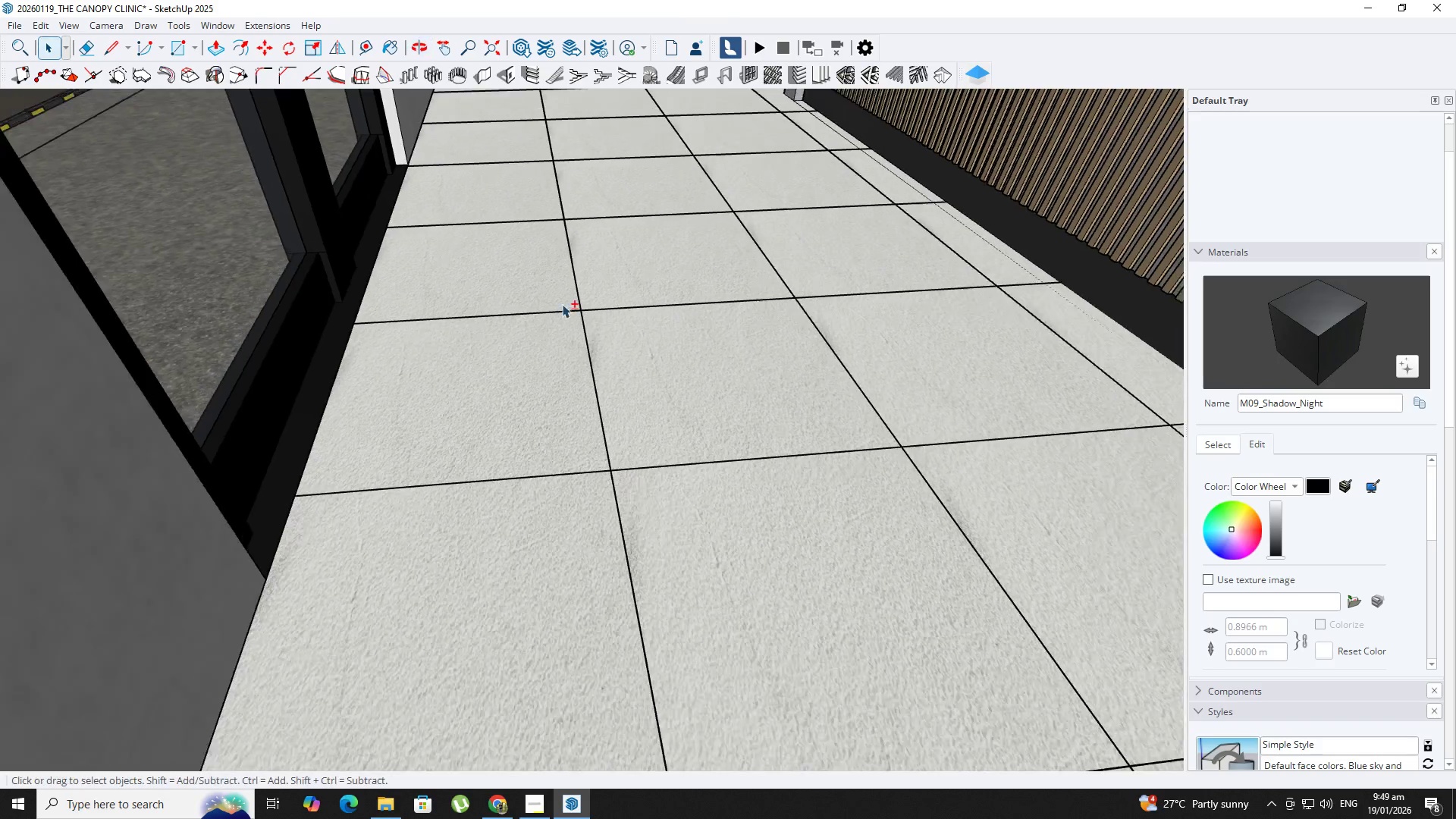 
hold_key(key=ShiftLeft, duration=0.34)
 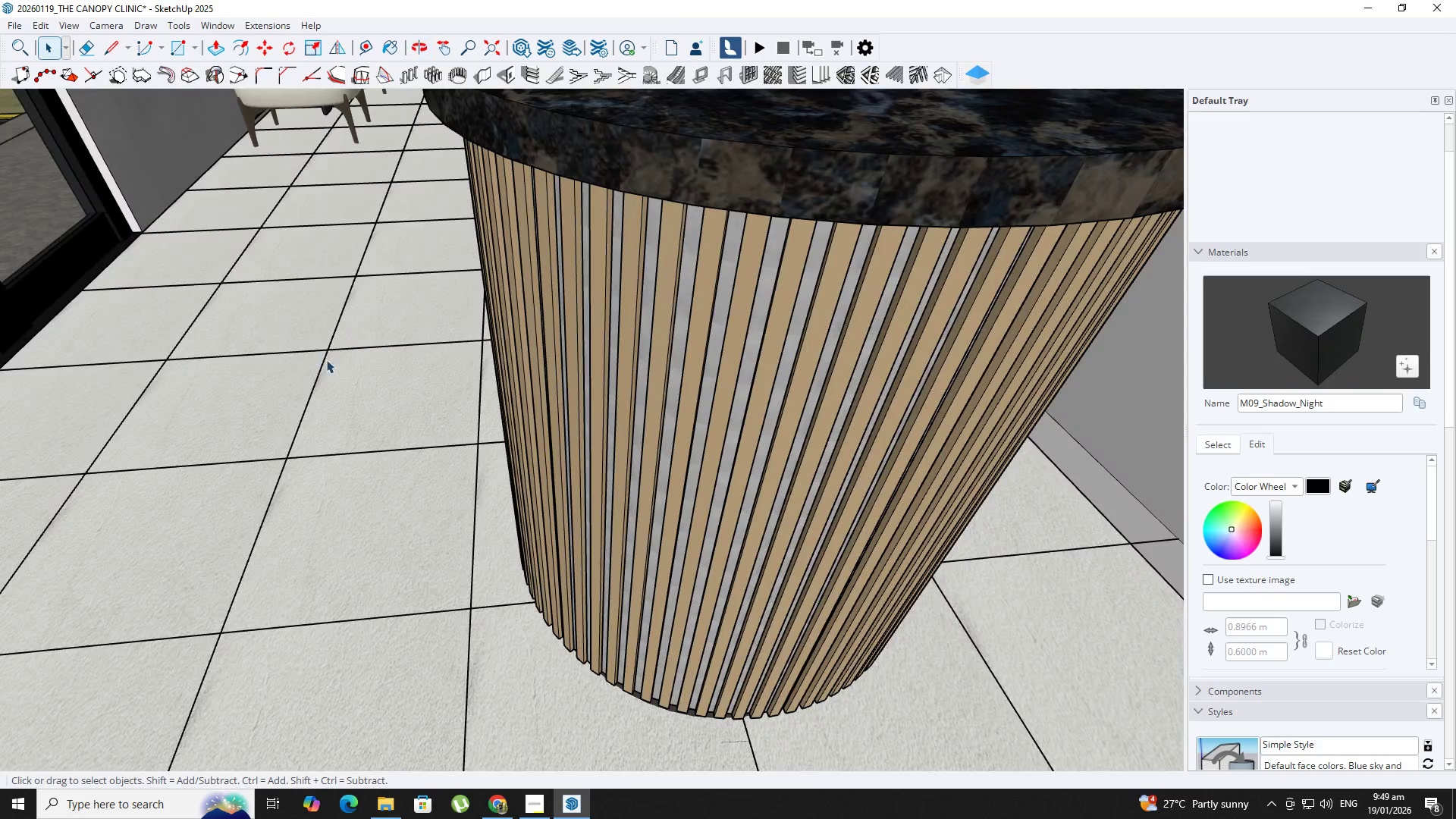 
key(B)
 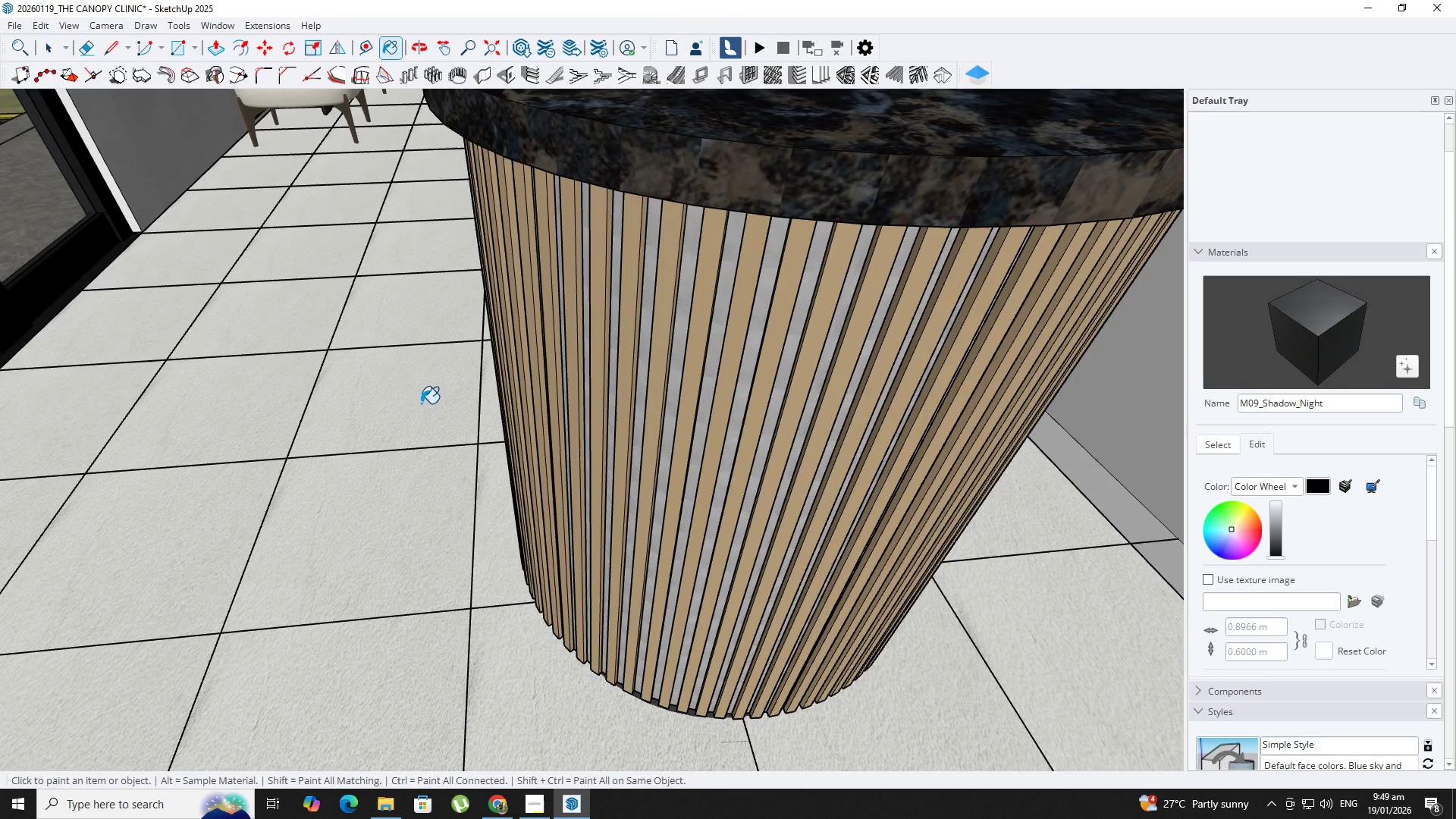 
scroll: coordinate [181, 356], scroll_direction: down, amount: 5.0
 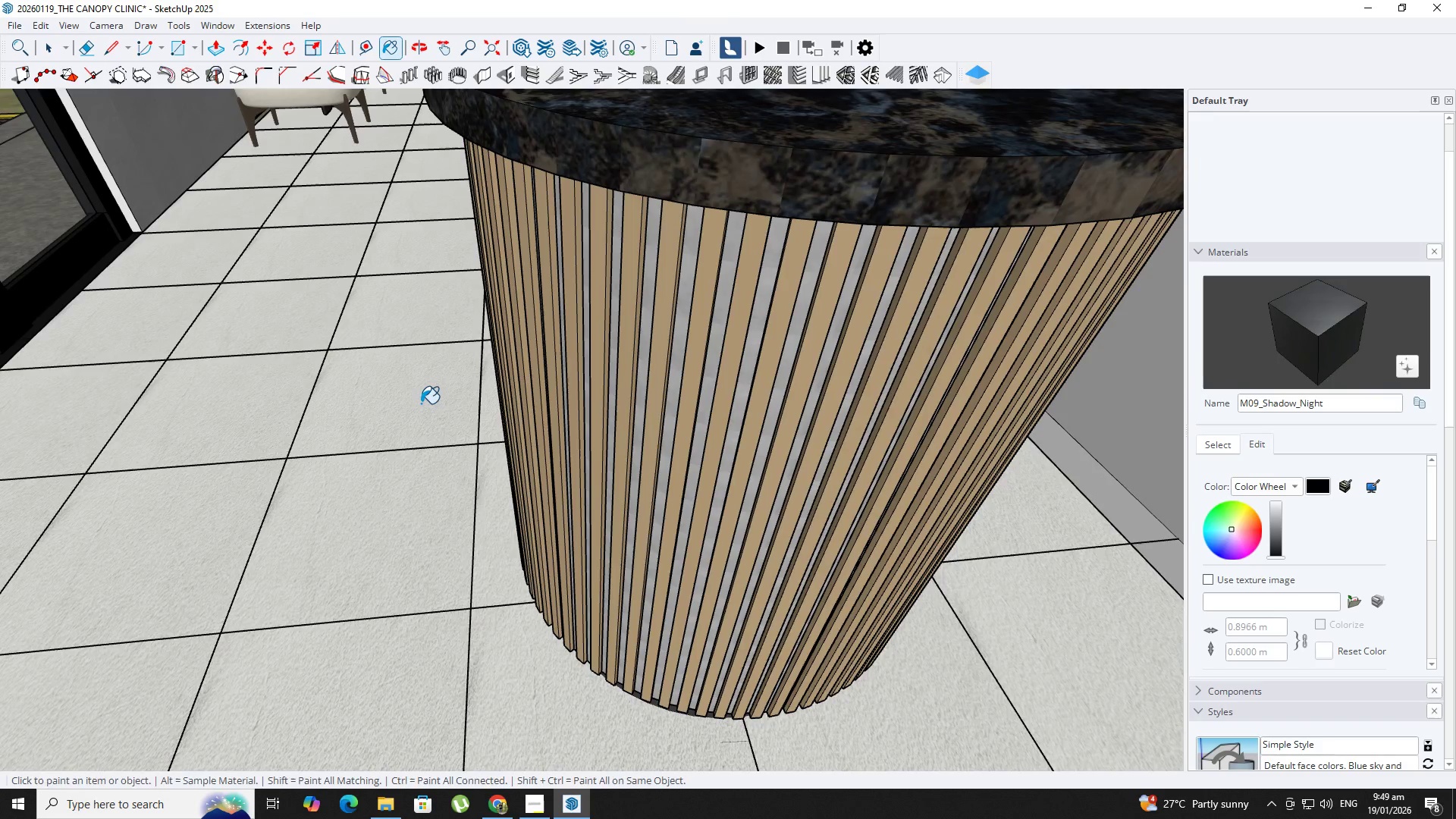 
key(Alt+AltLeft)
 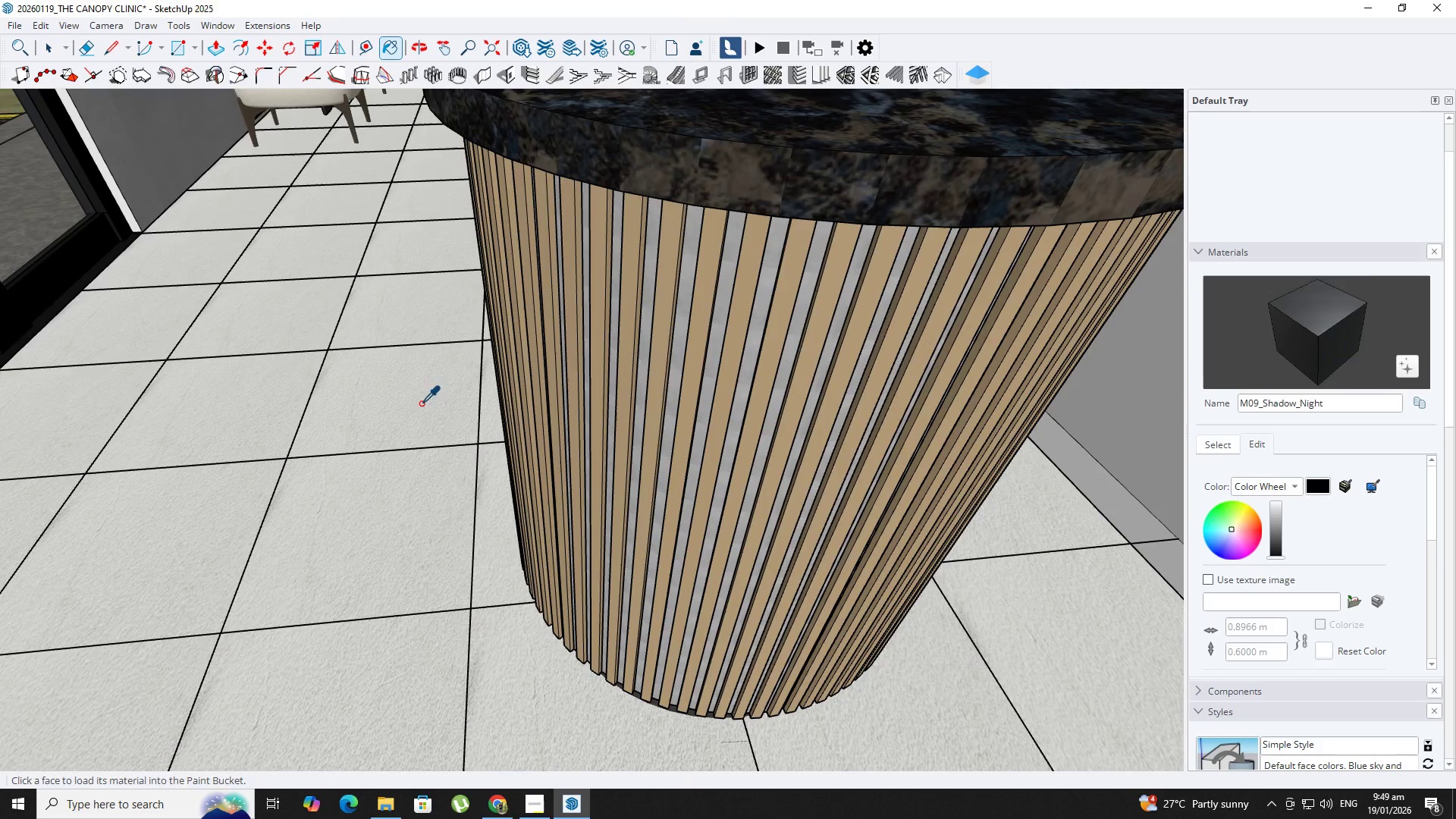 
left_click([421, 403])
 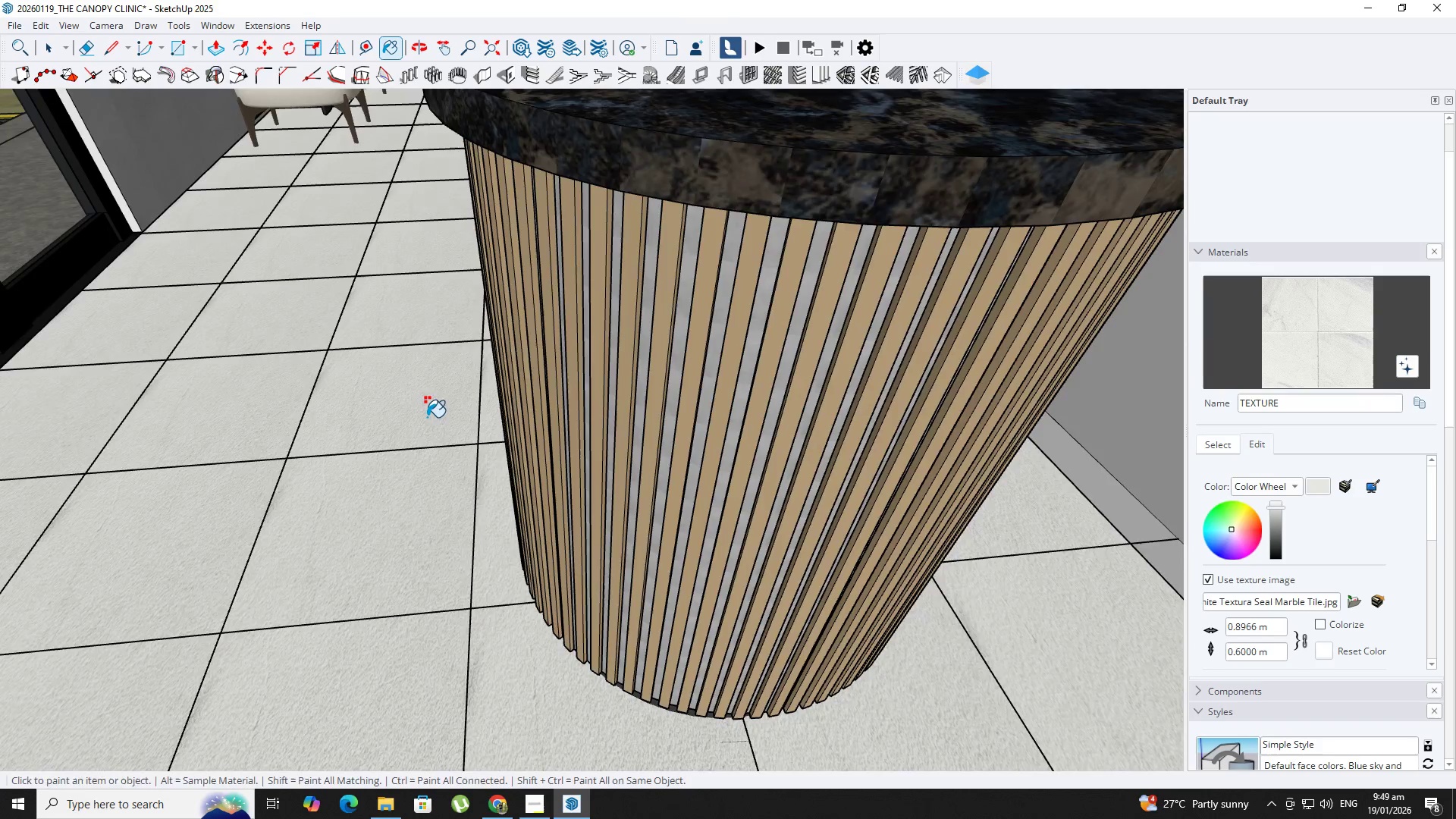 
hold_key(key=ShiftLeft, duration=0.41)
 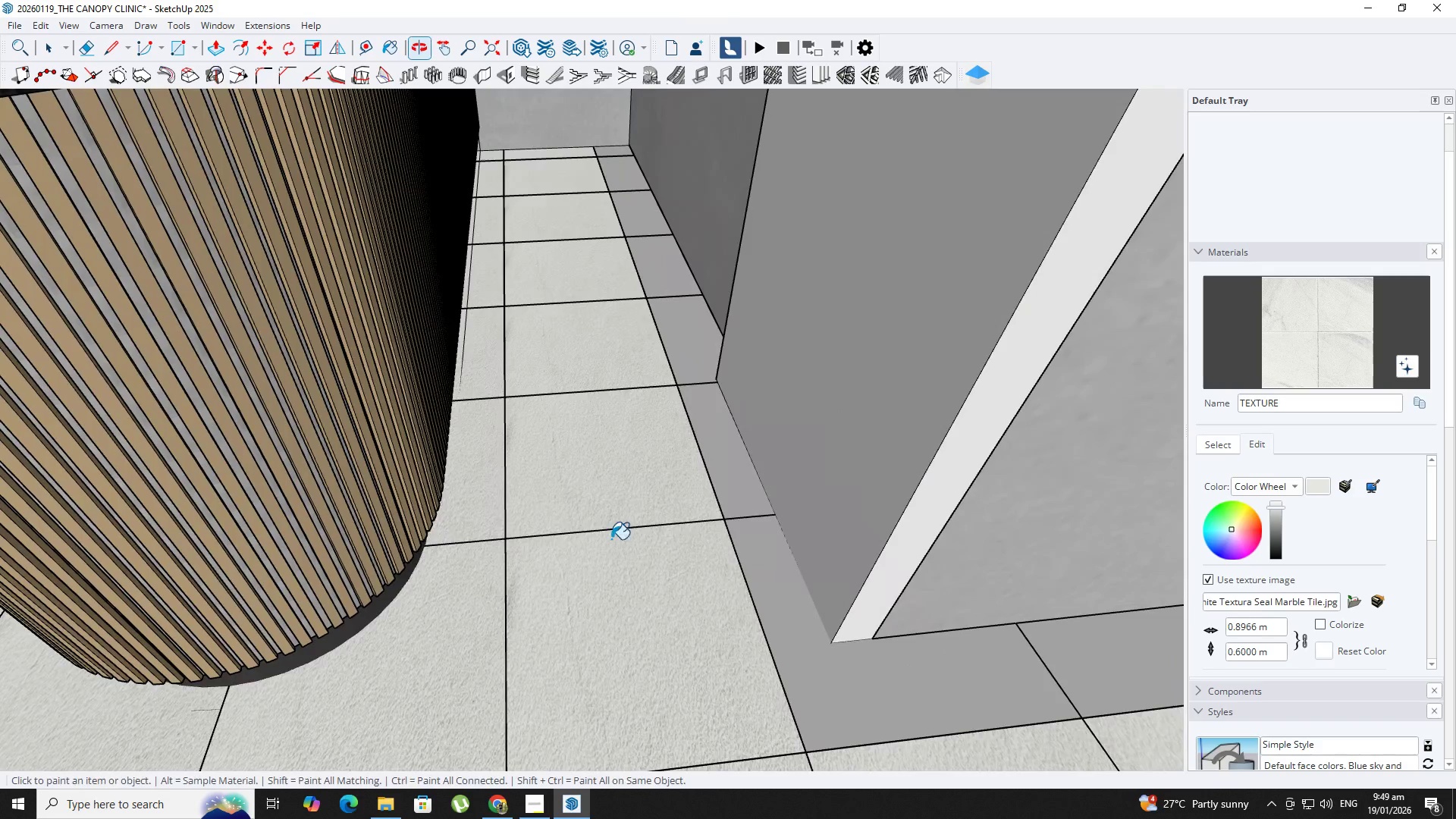 
key(Space)
 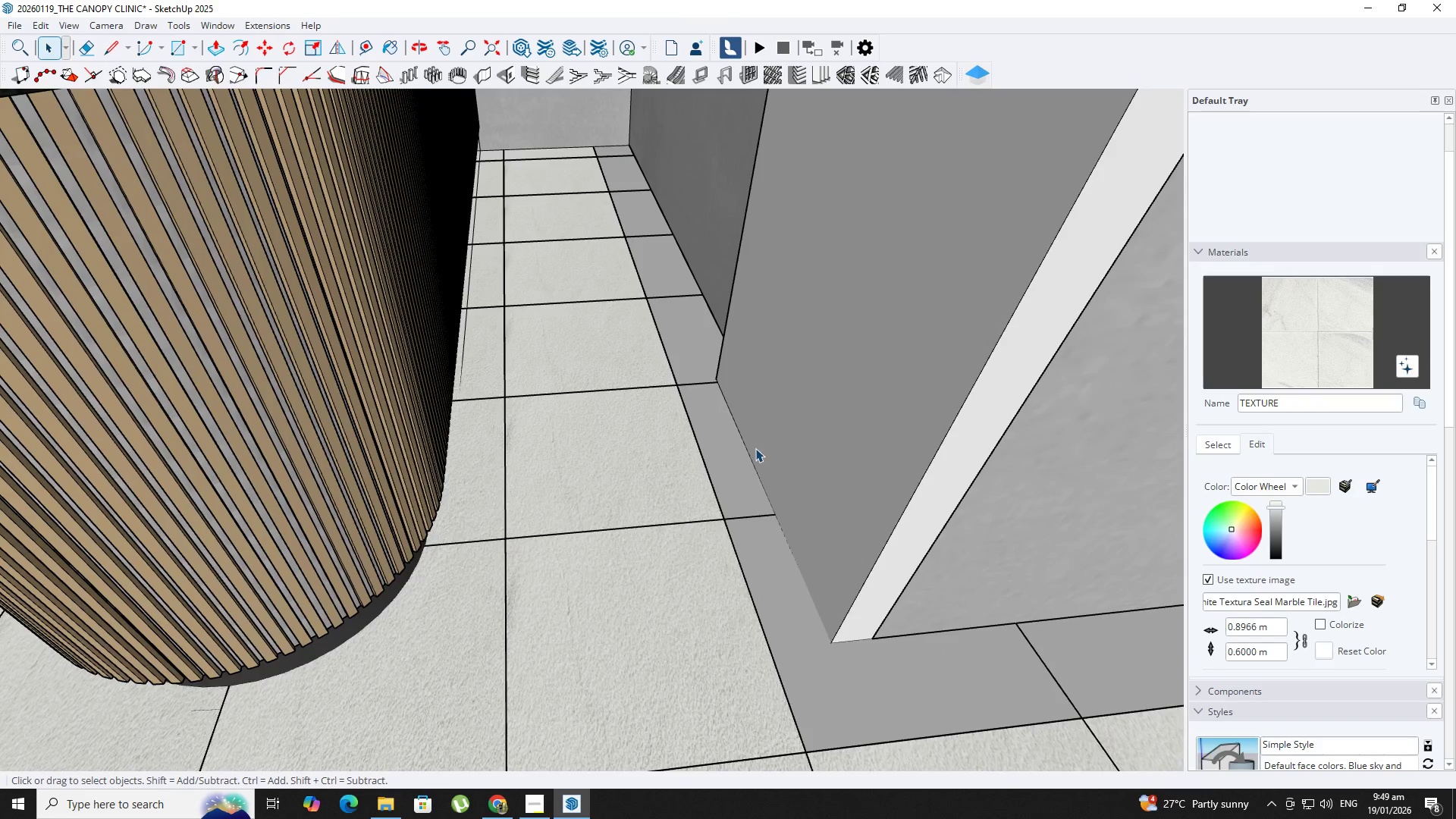 
double_click([755, 448])
 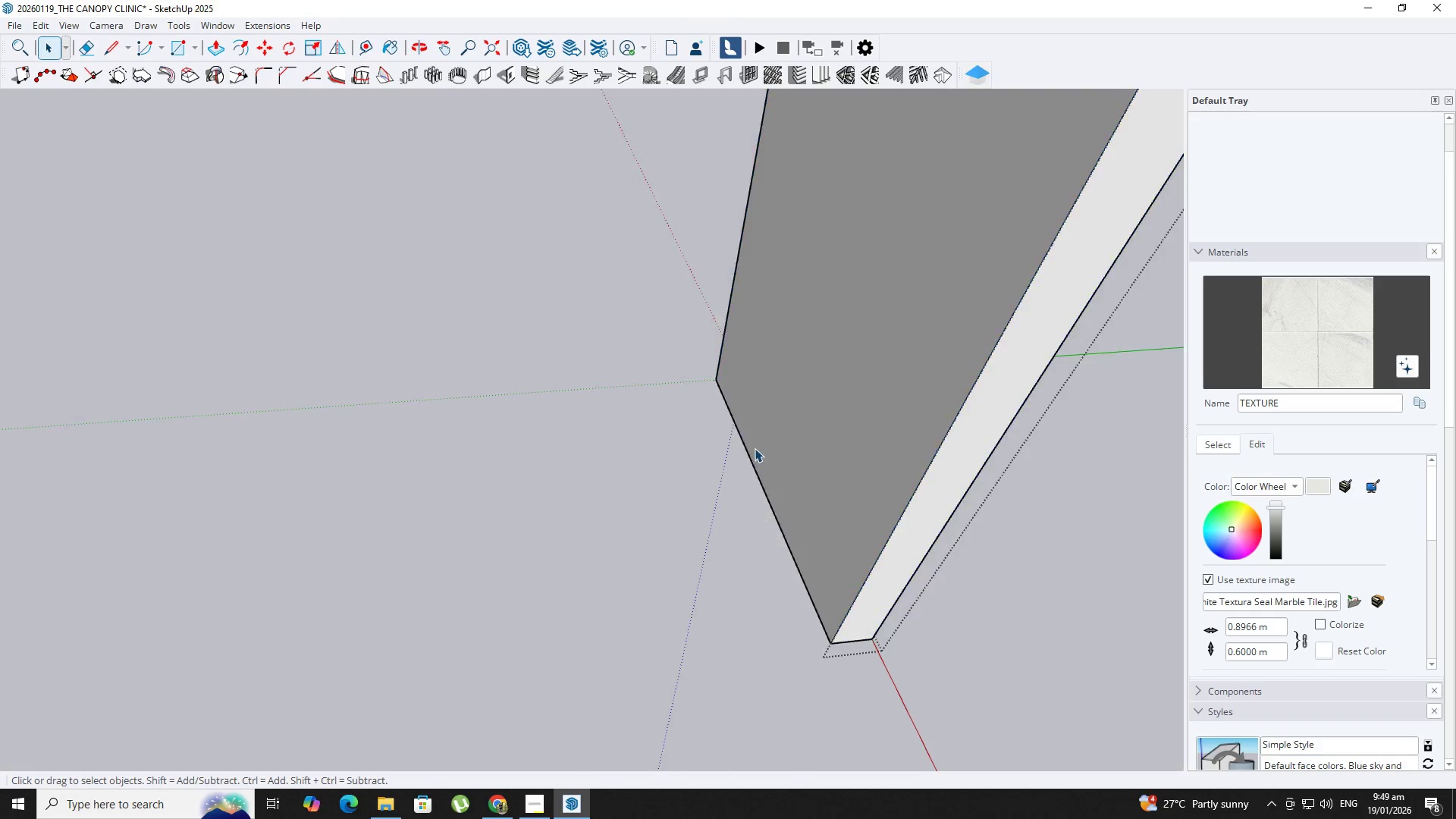 
triple_click([755, 448])
 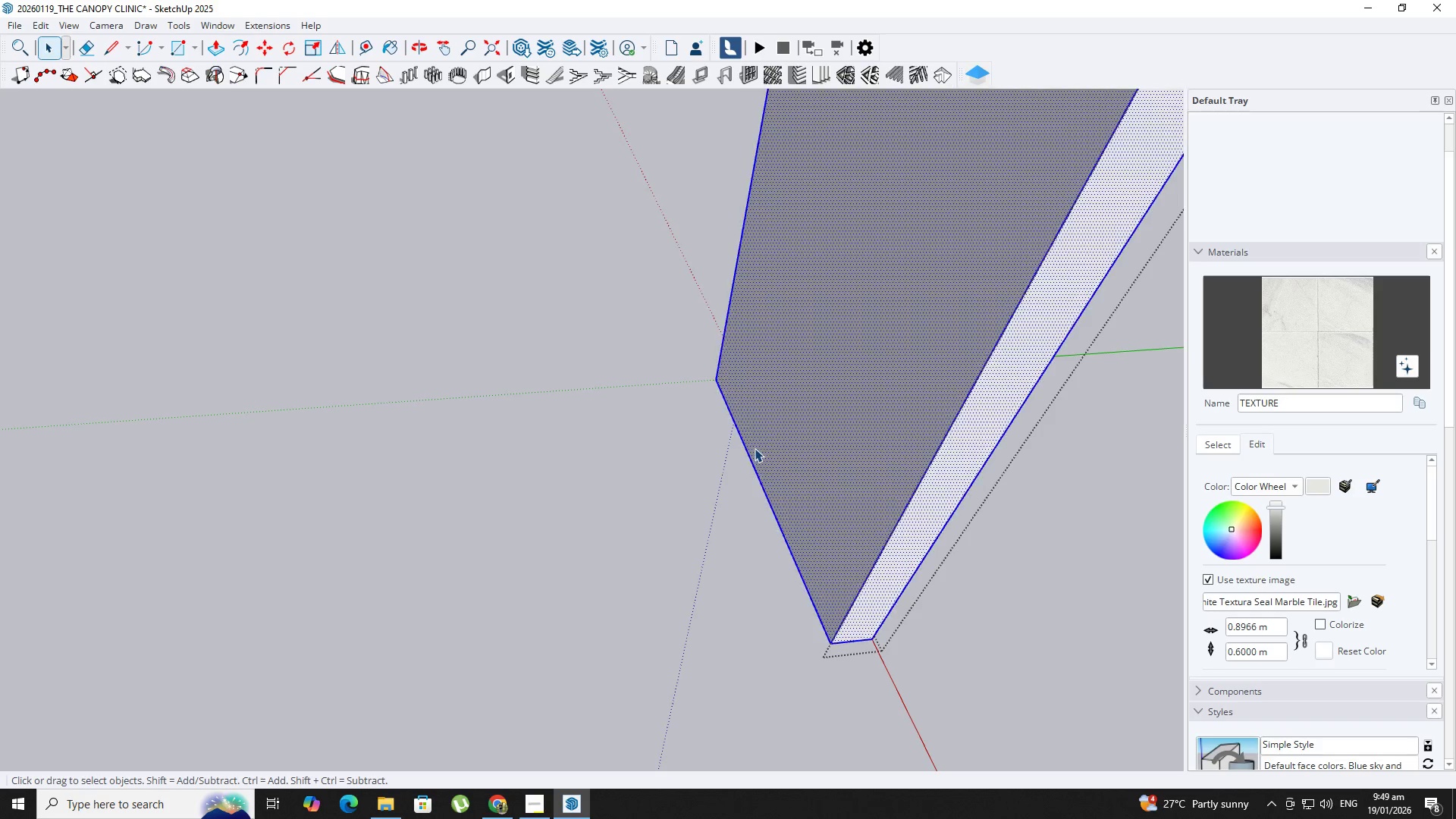 
triple_click([755, 448])
 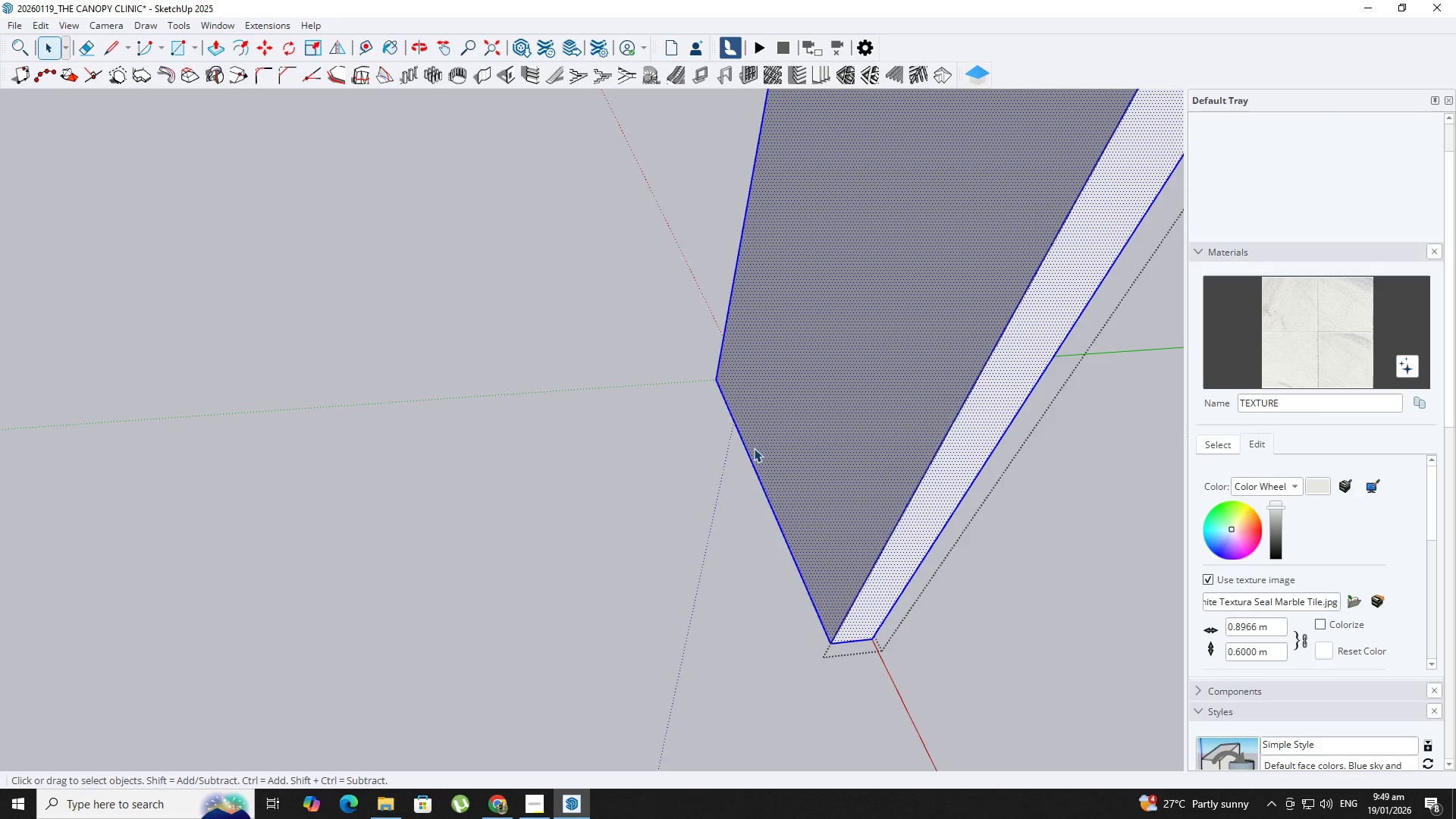 
triple_click([754, 448])
 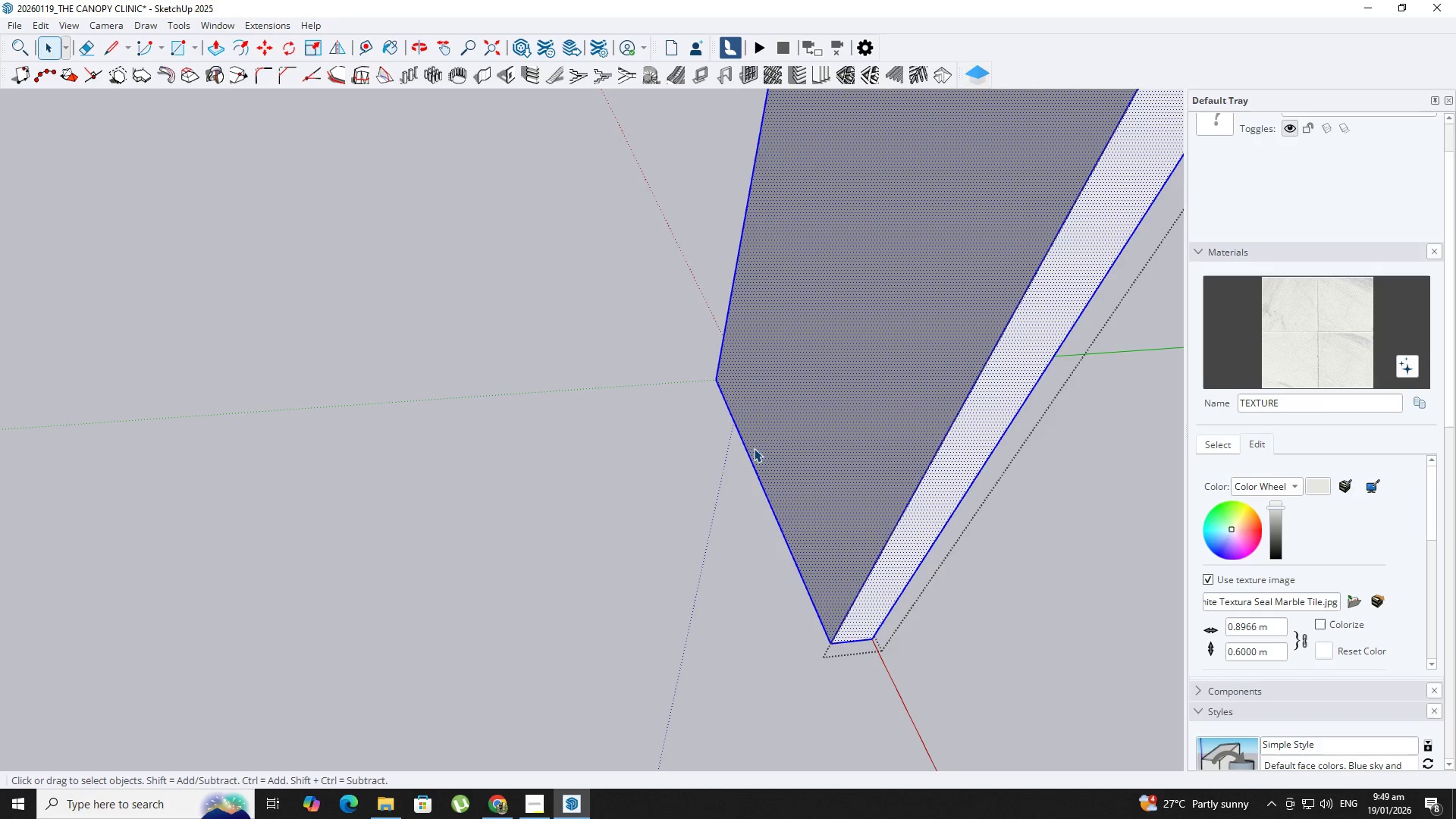 
key(Space)
 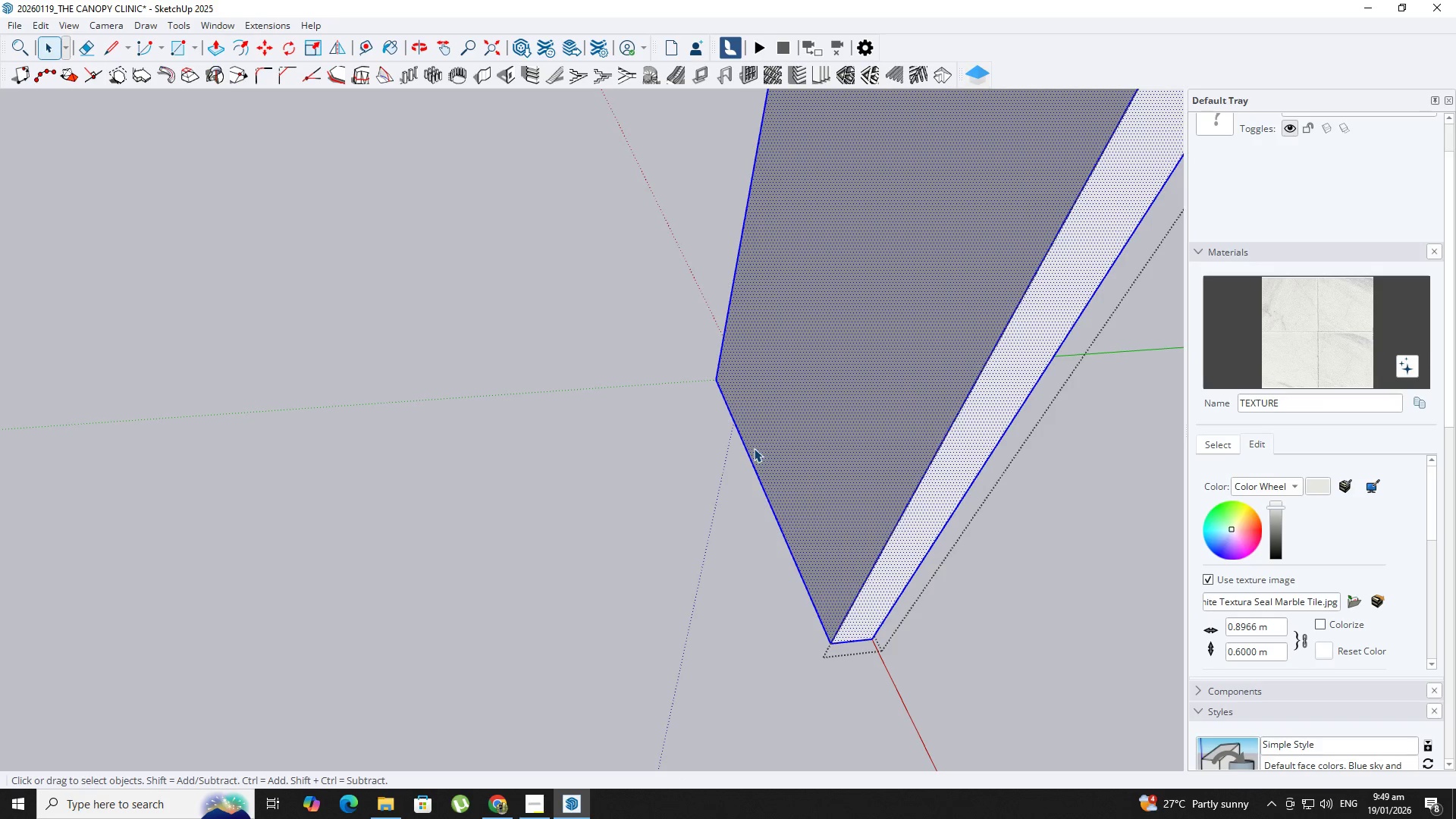 
key(Escape)
 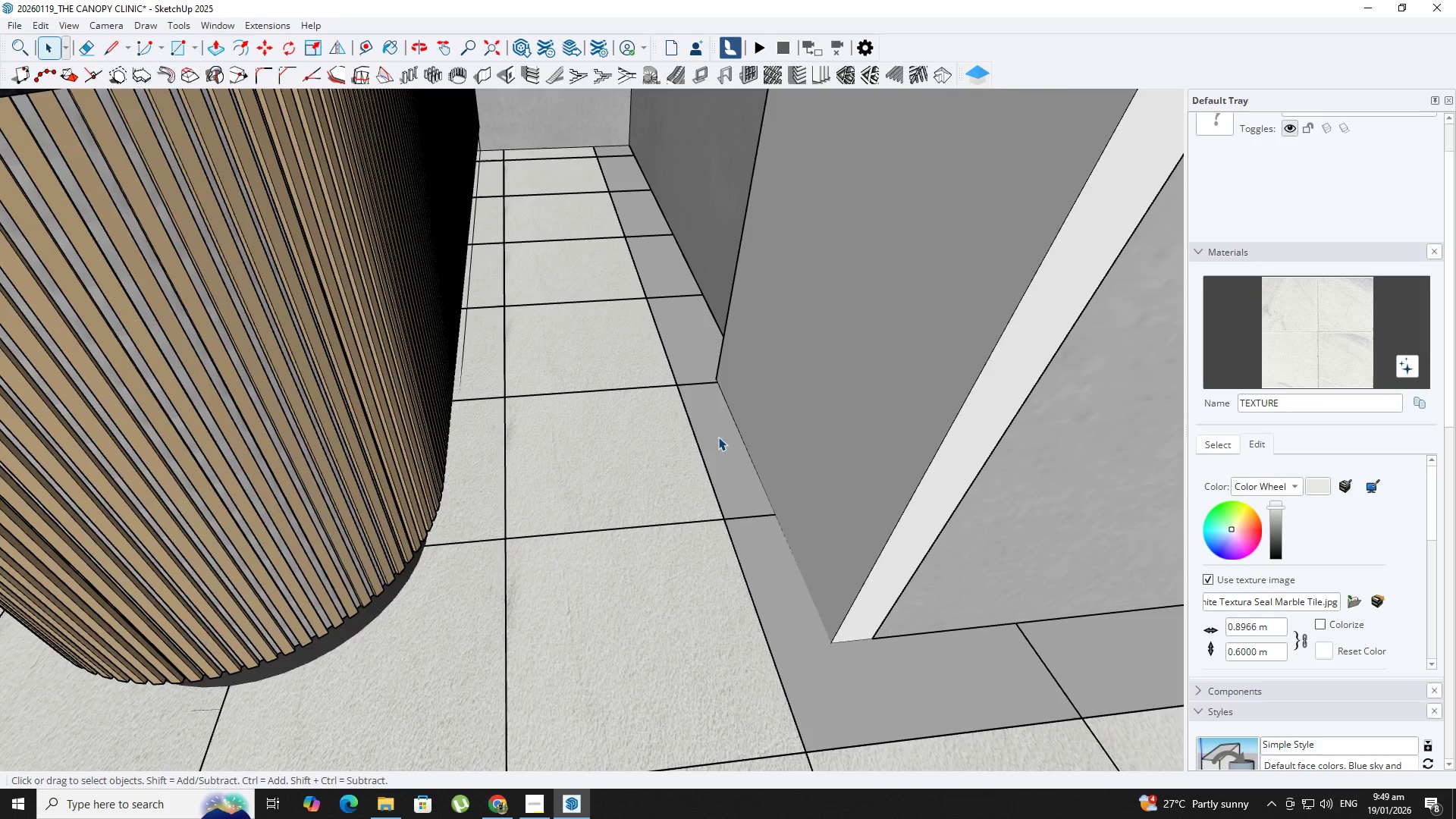 
double_click([718, 437])
 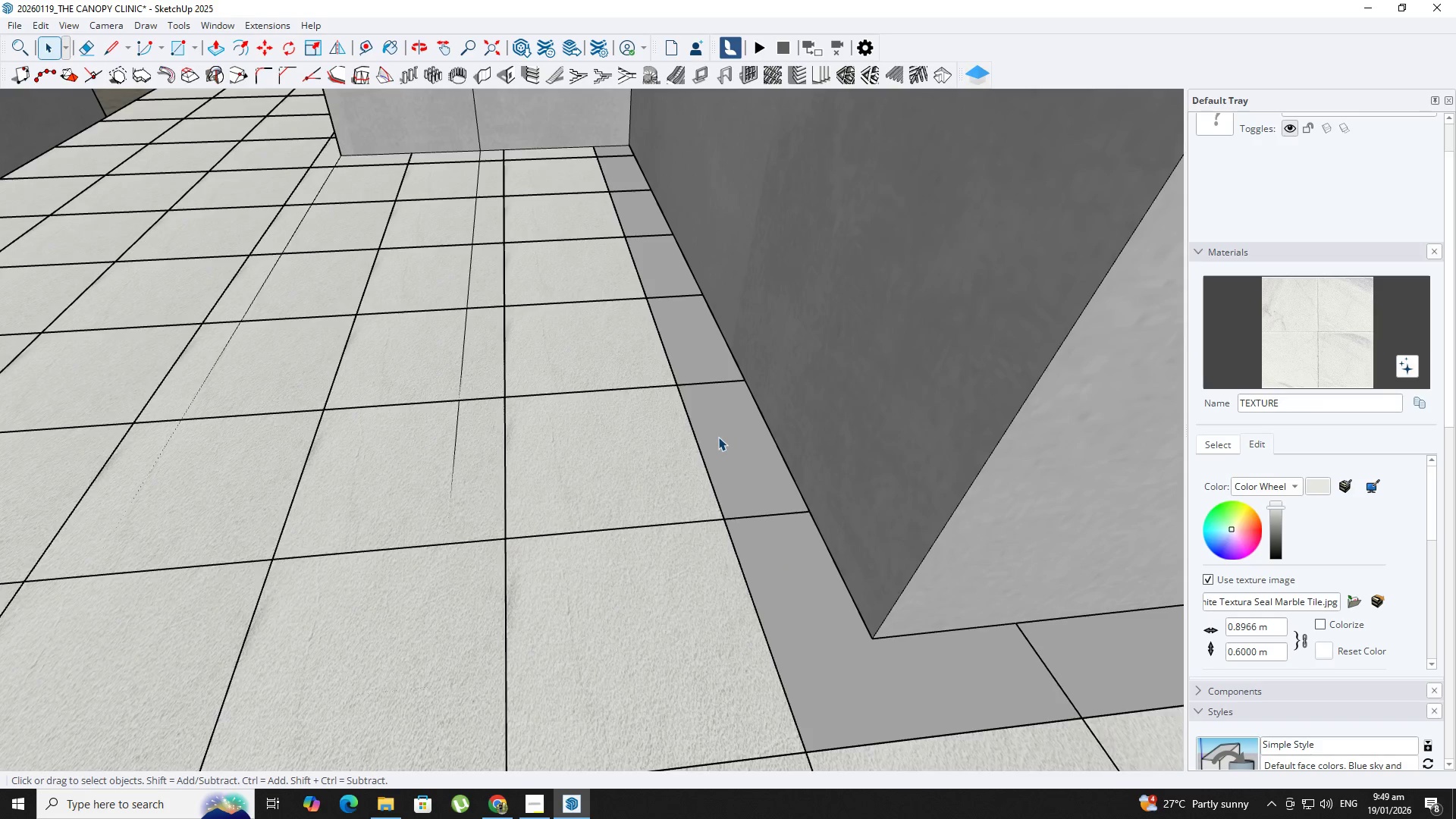 
triple_click([718, 437])
 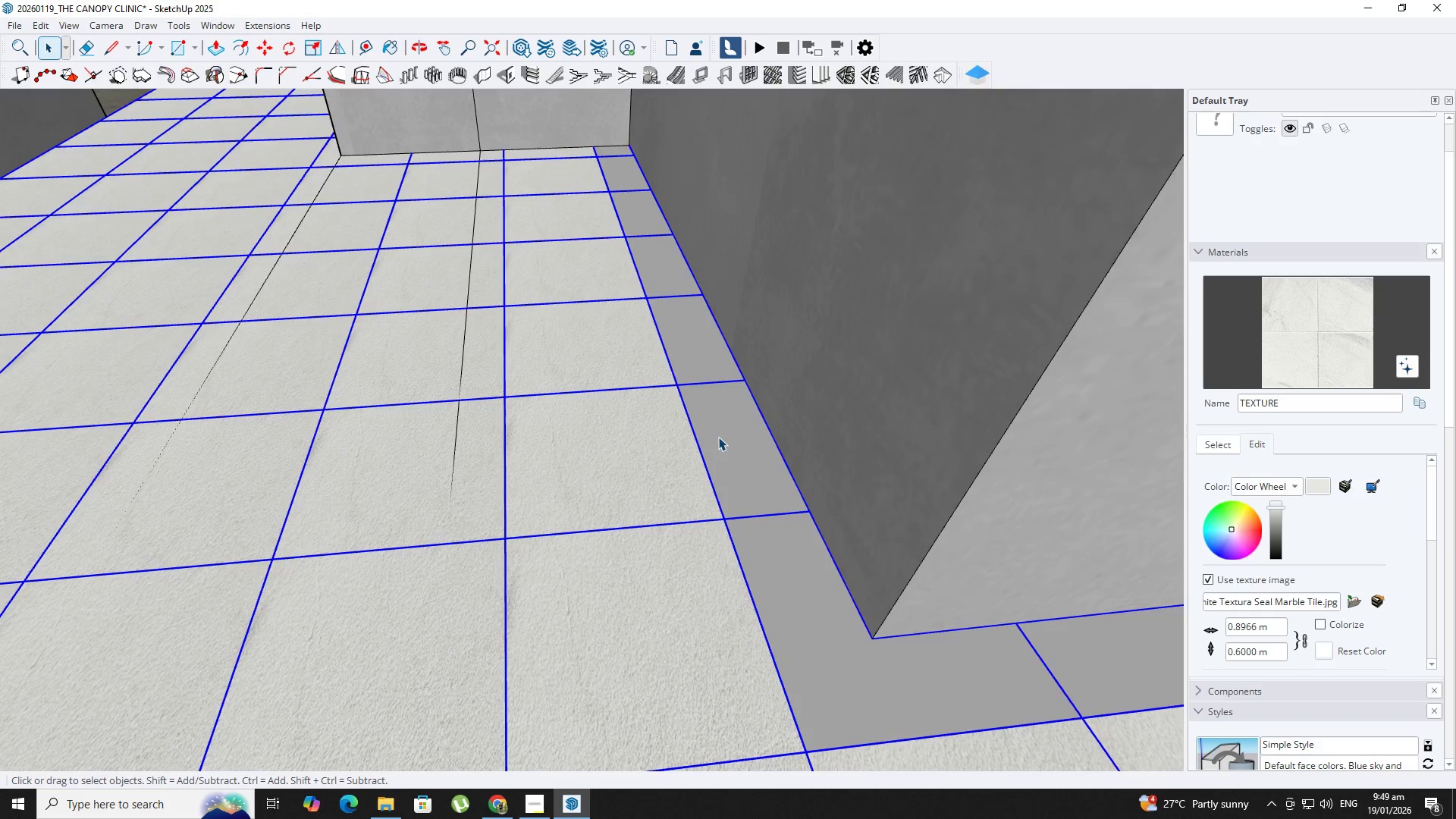 
triple_click([718, 437])
 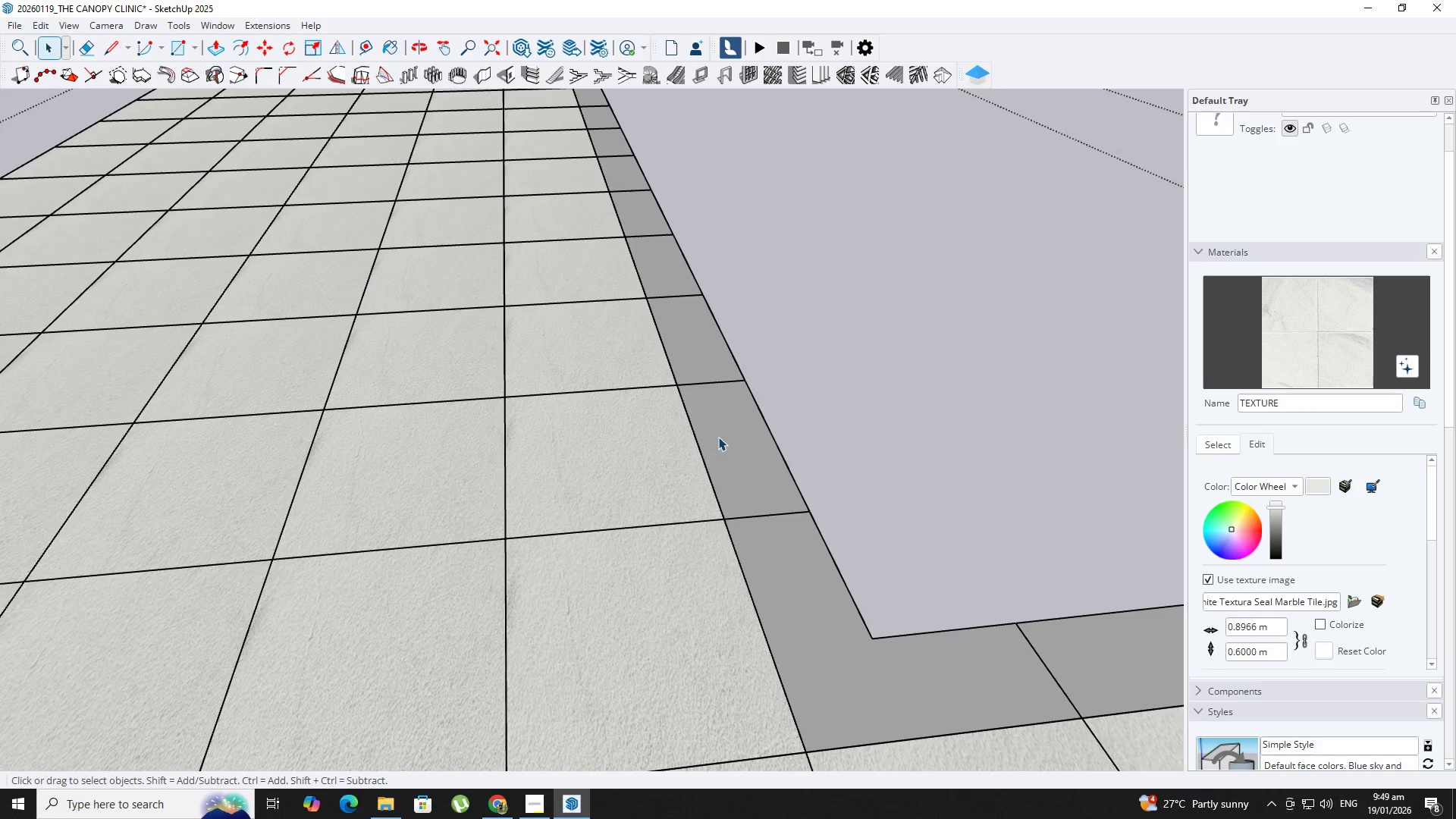 
triple_click([718, 437])
 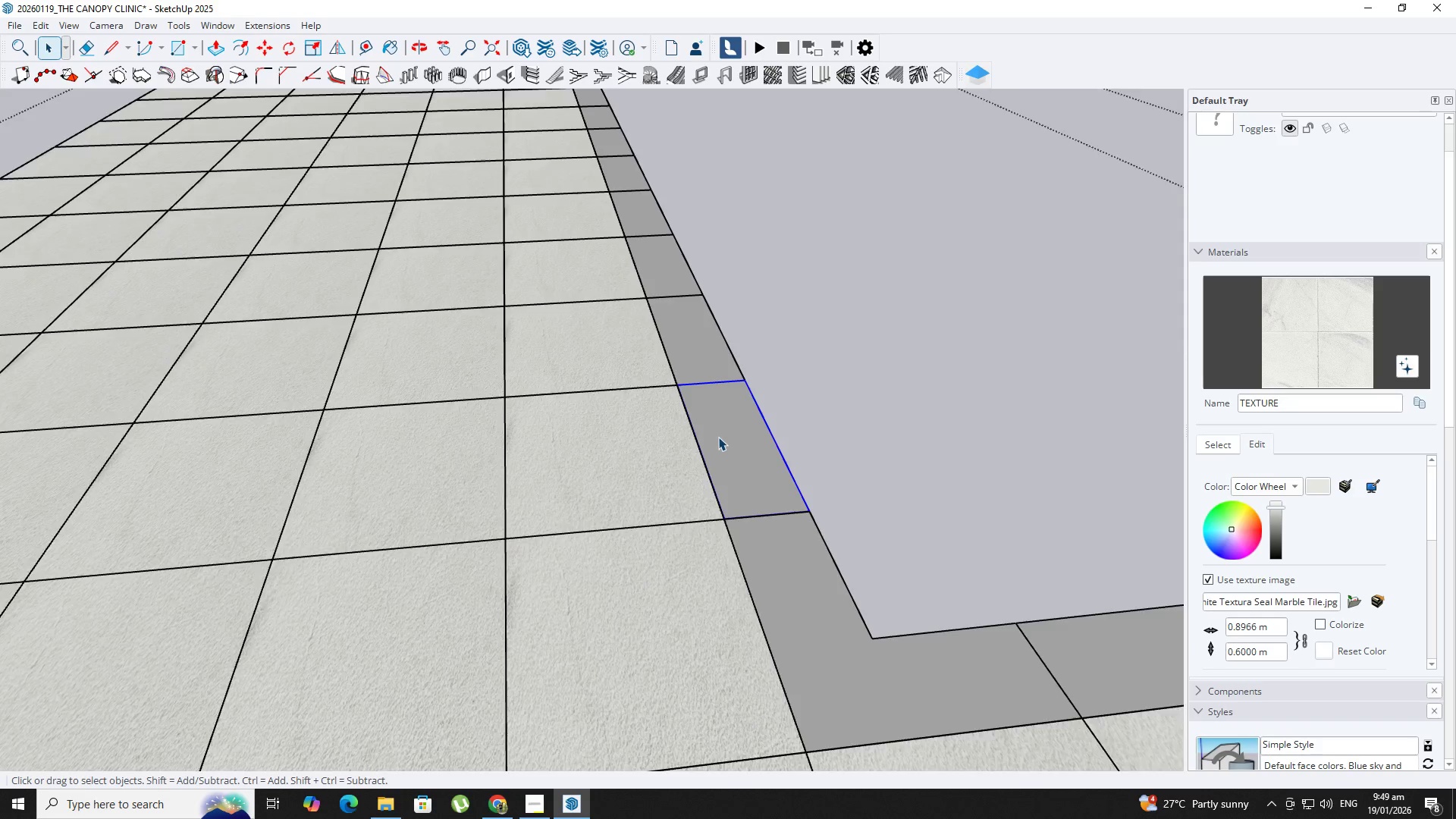 
triple_click([718, 437])
 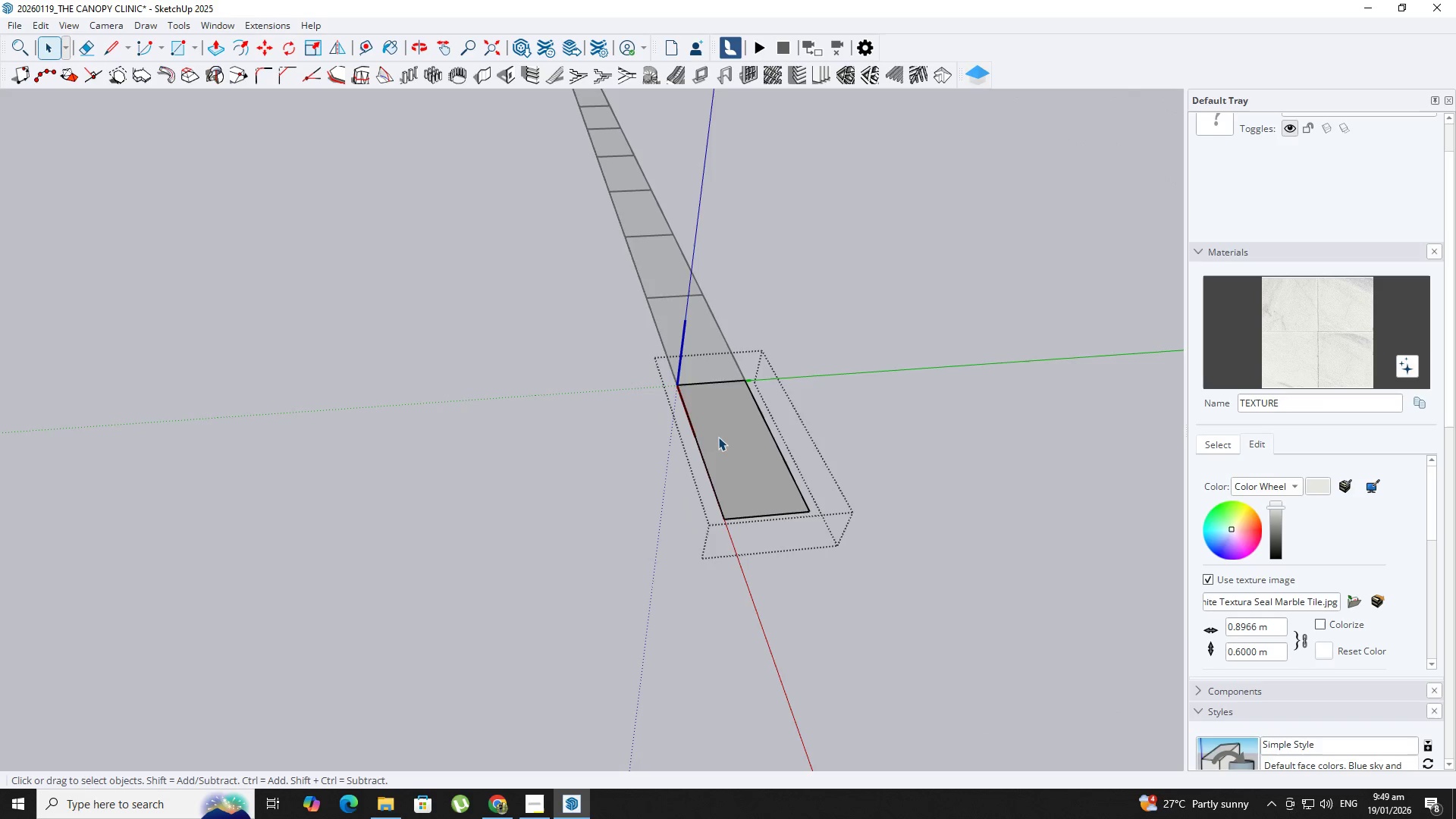 
triple_click([718, 437])
 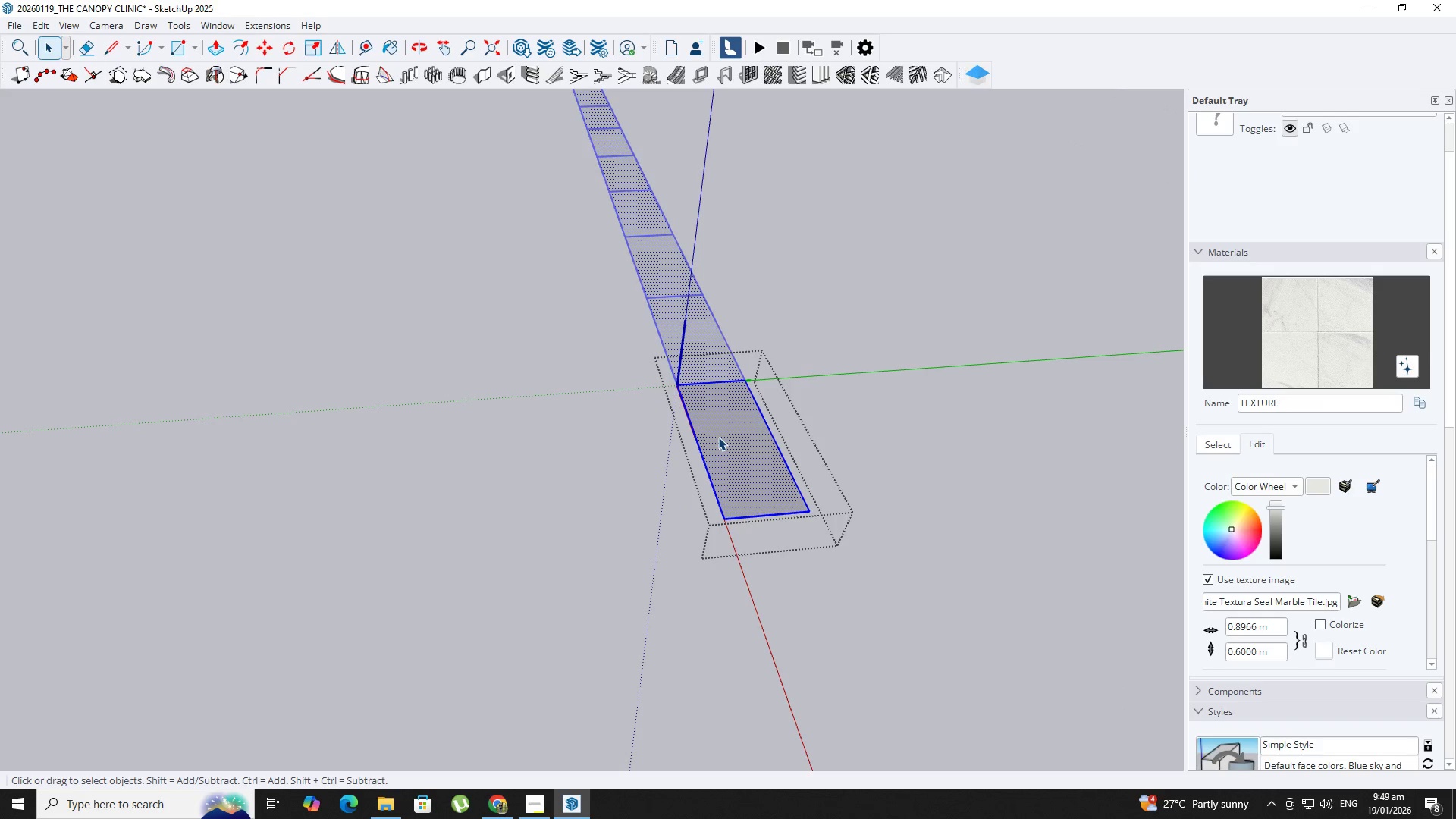 
key(B)
 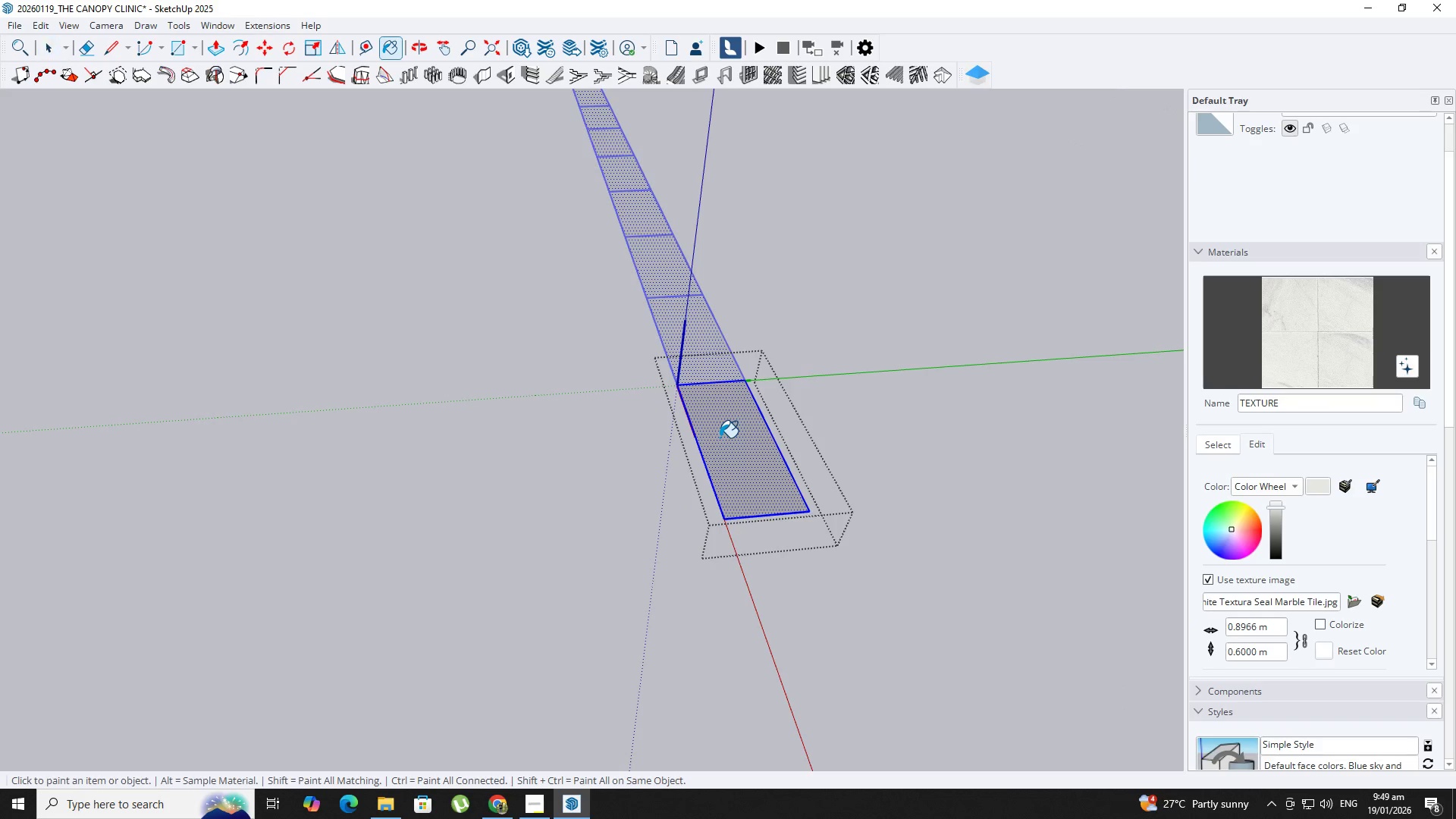 
left_click([720, 438])
 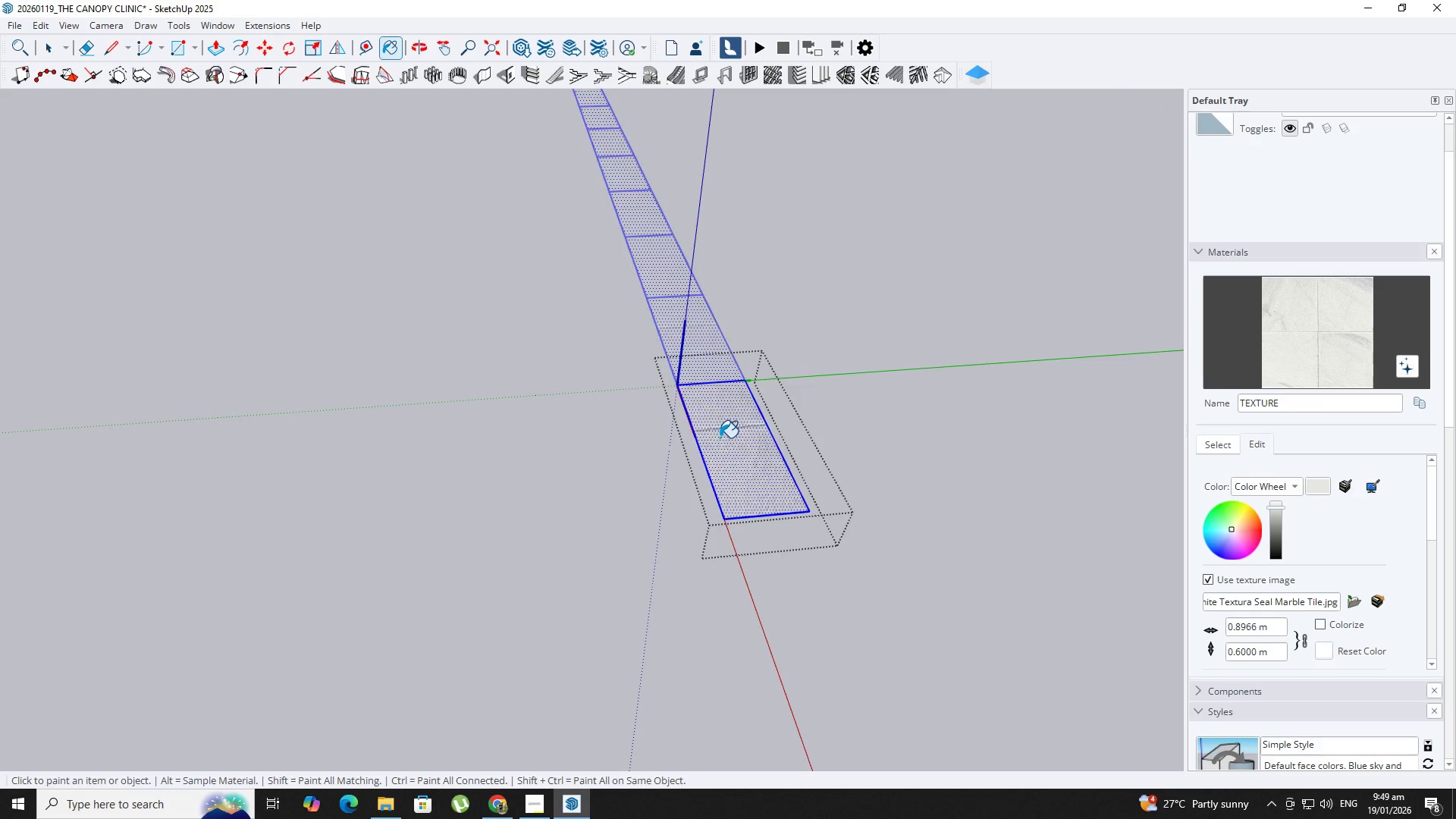 
key(Space)
 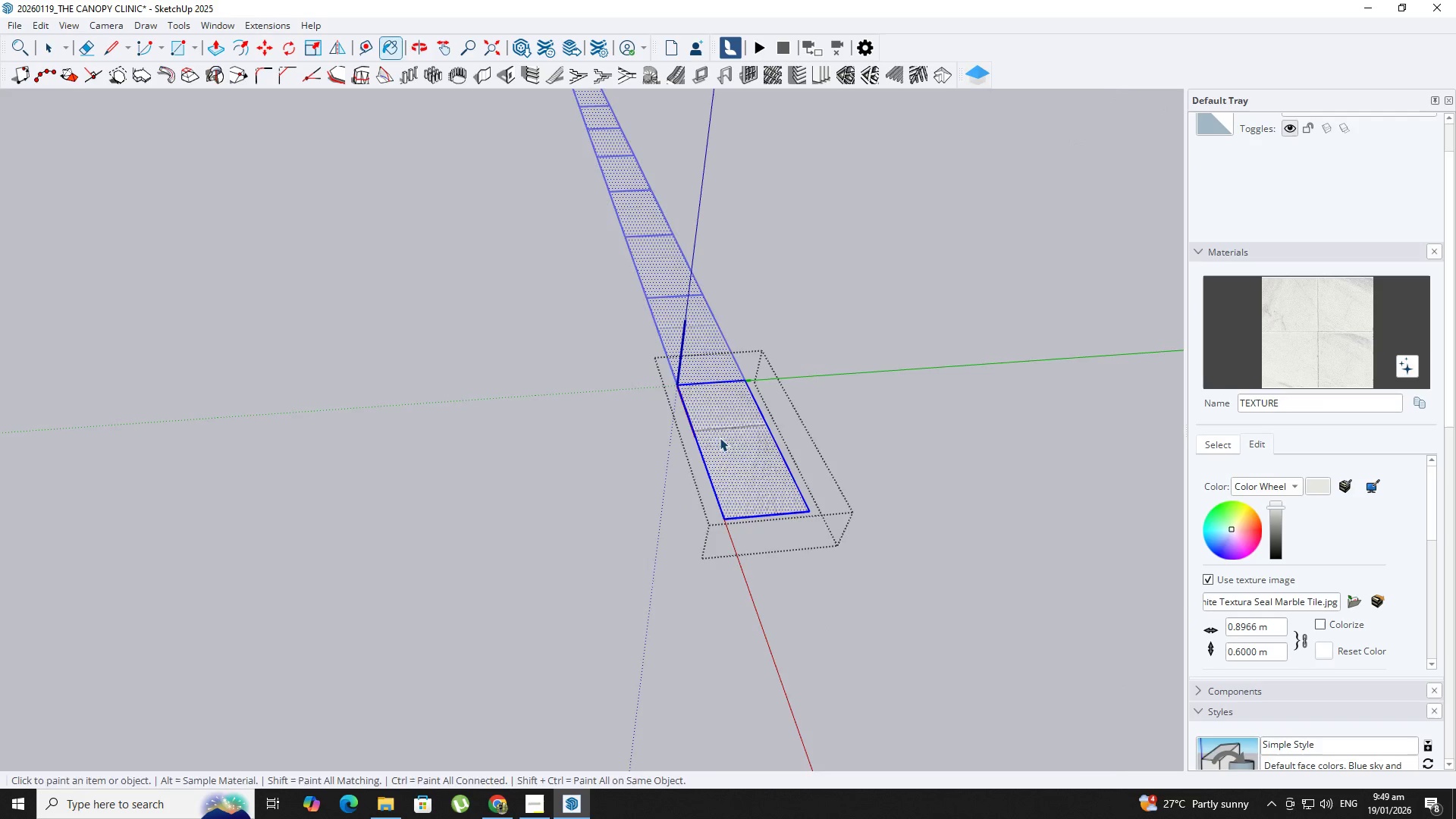 
key(Escape)
 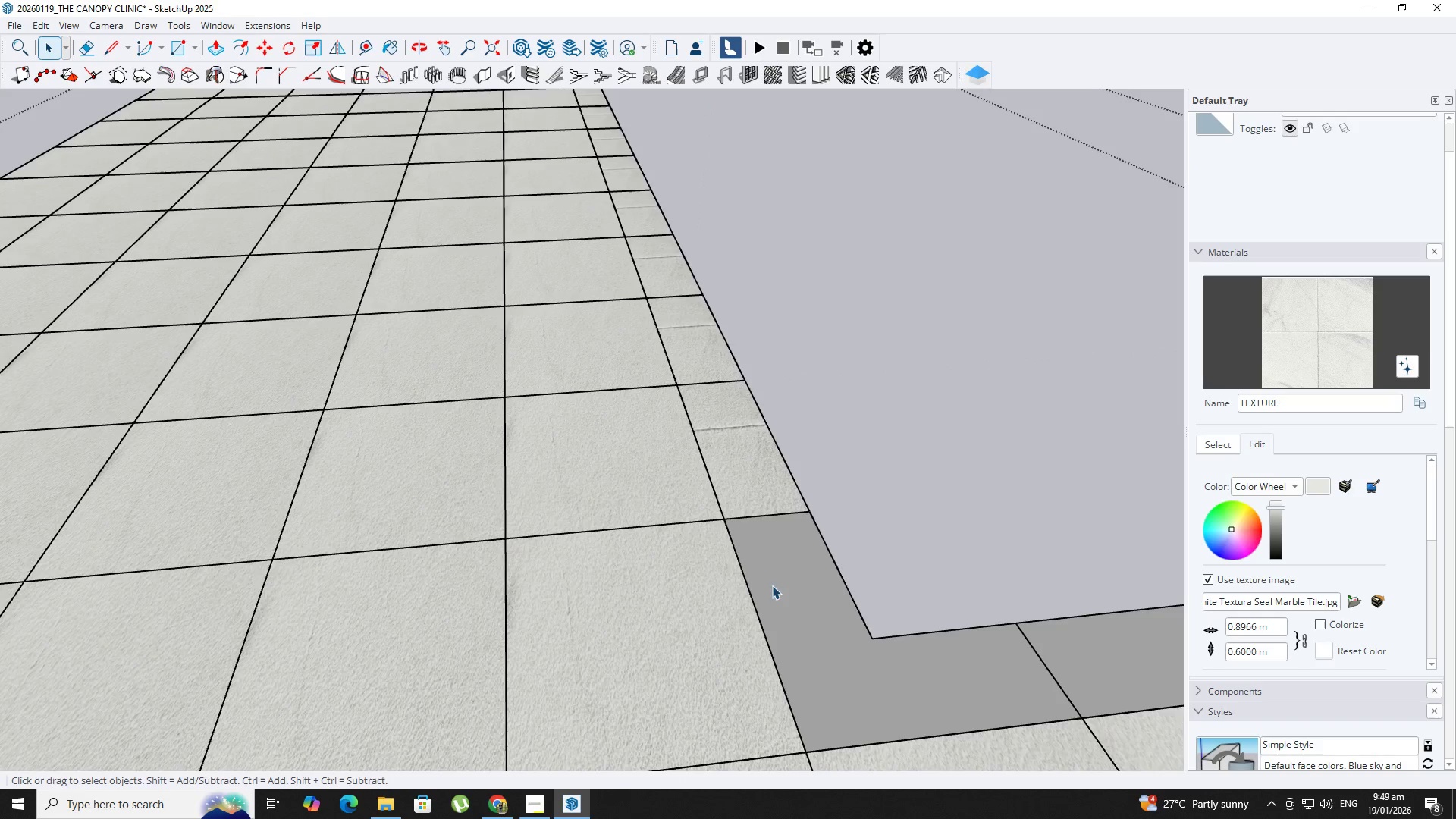 
left_click([777, 588])
 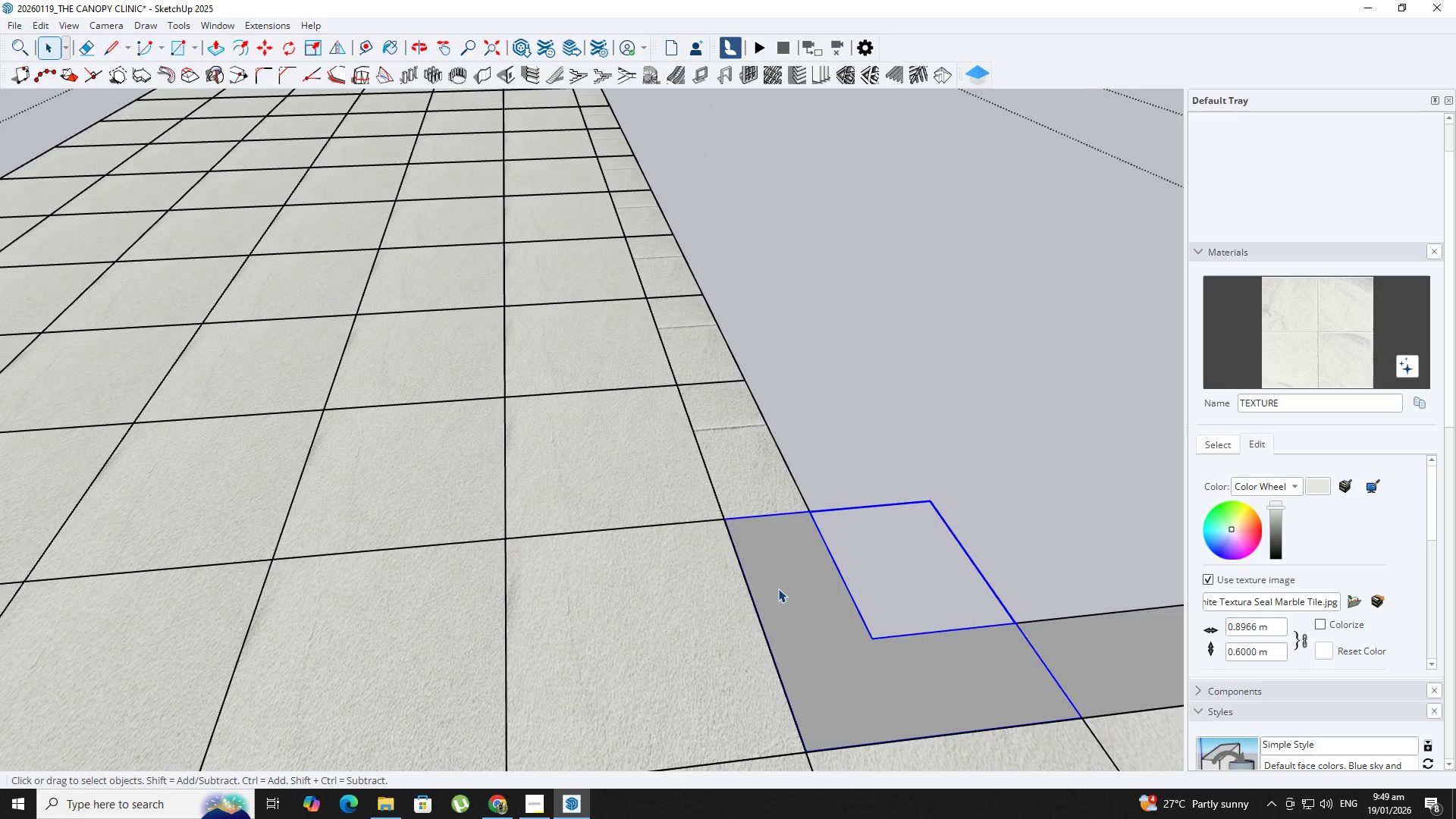 
double_click([778, 588])
 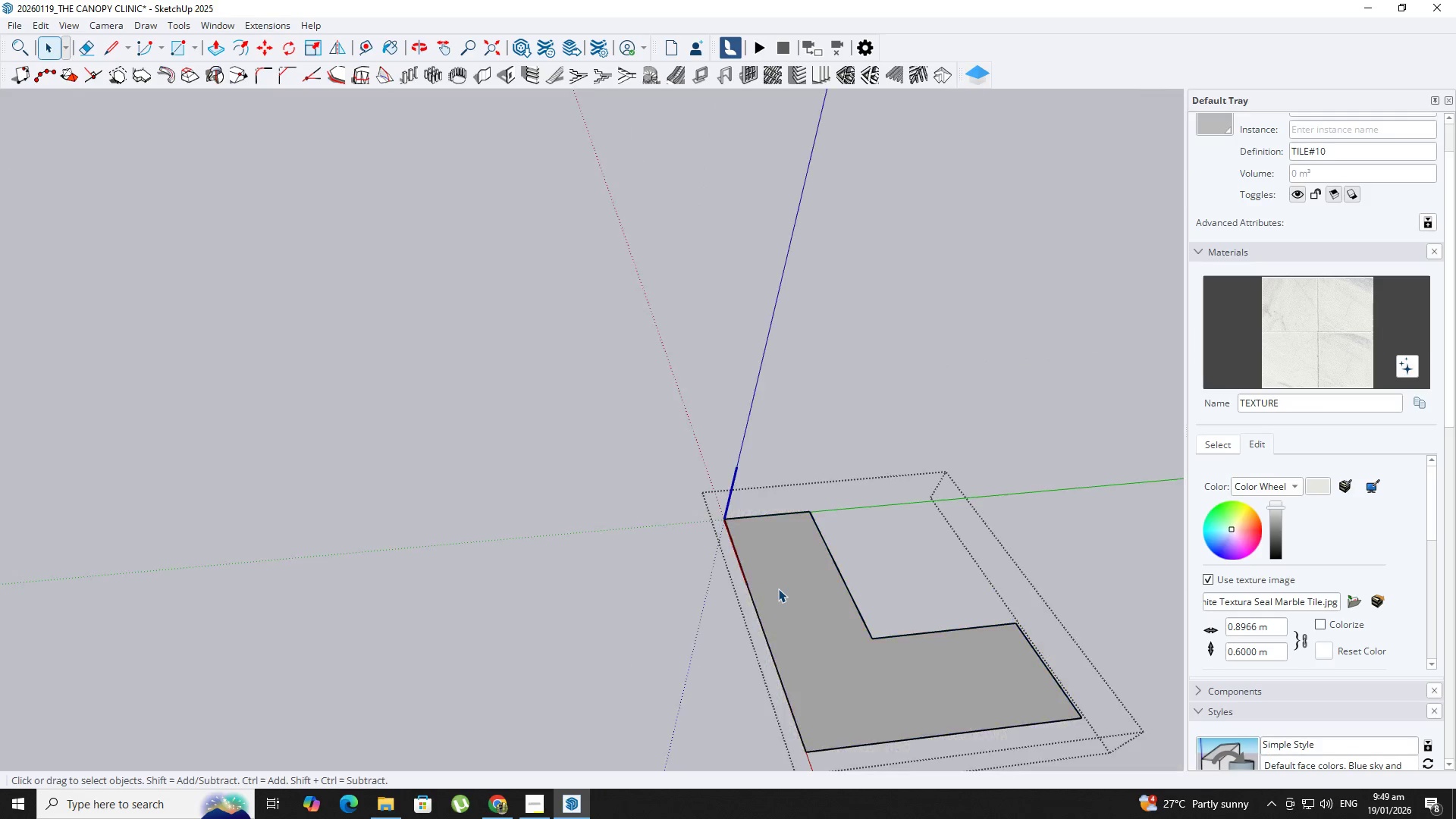 
triple_click([778, 588])
 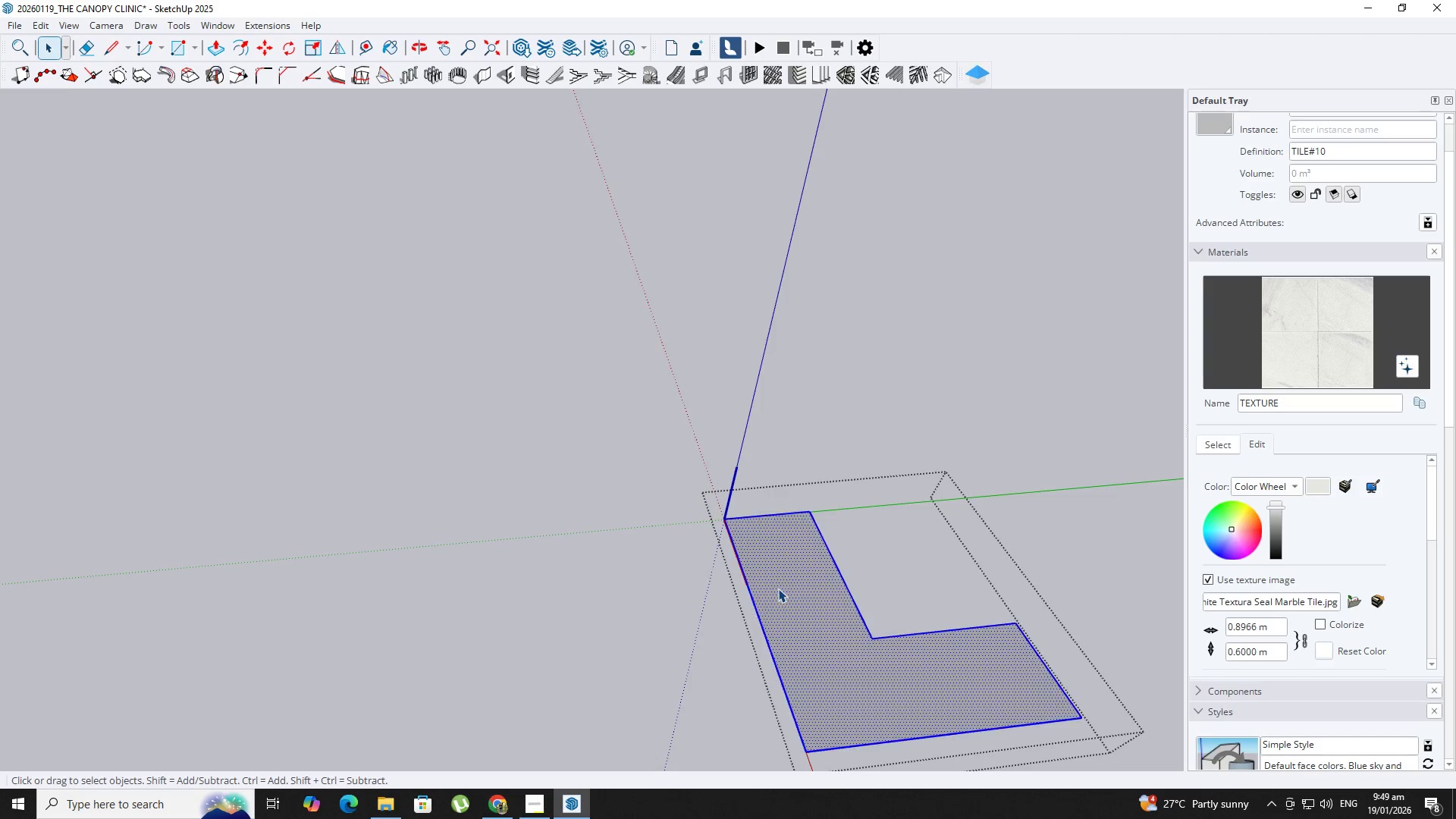 
key(B)
 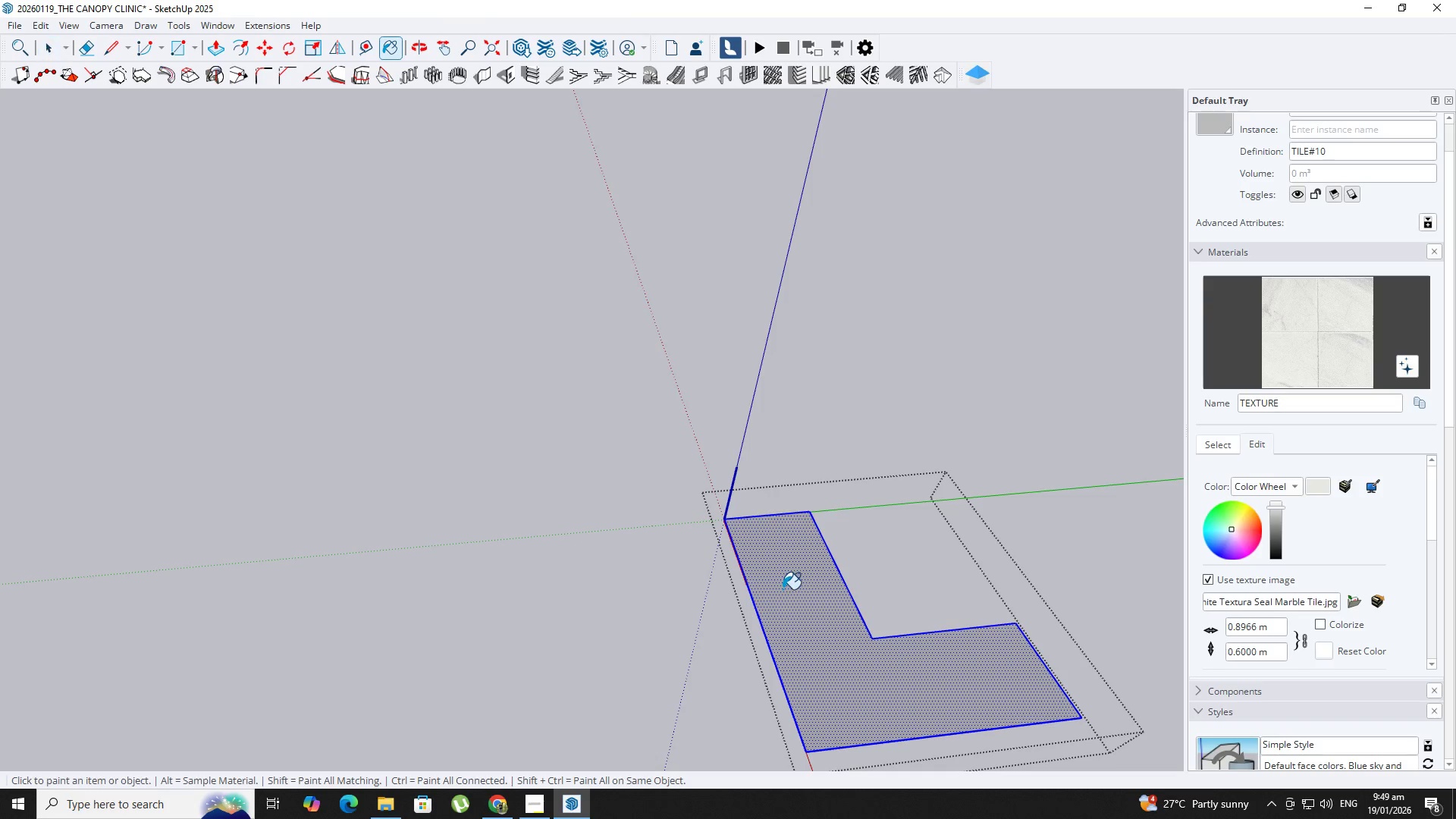 
left_click_drag(start_coordinate=[783, 589], to_coordinate=[788, 591])
 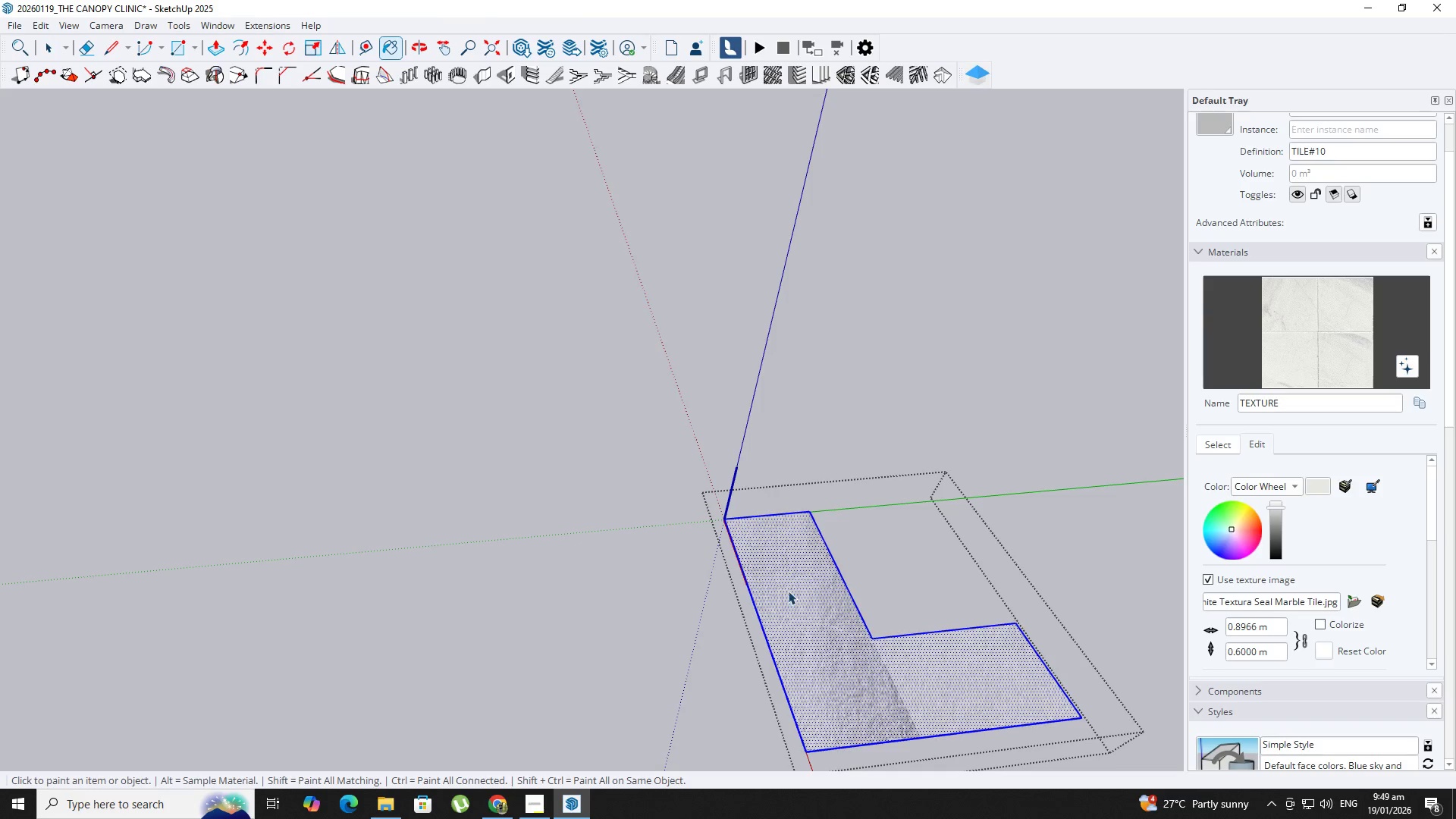 
key(Space)
 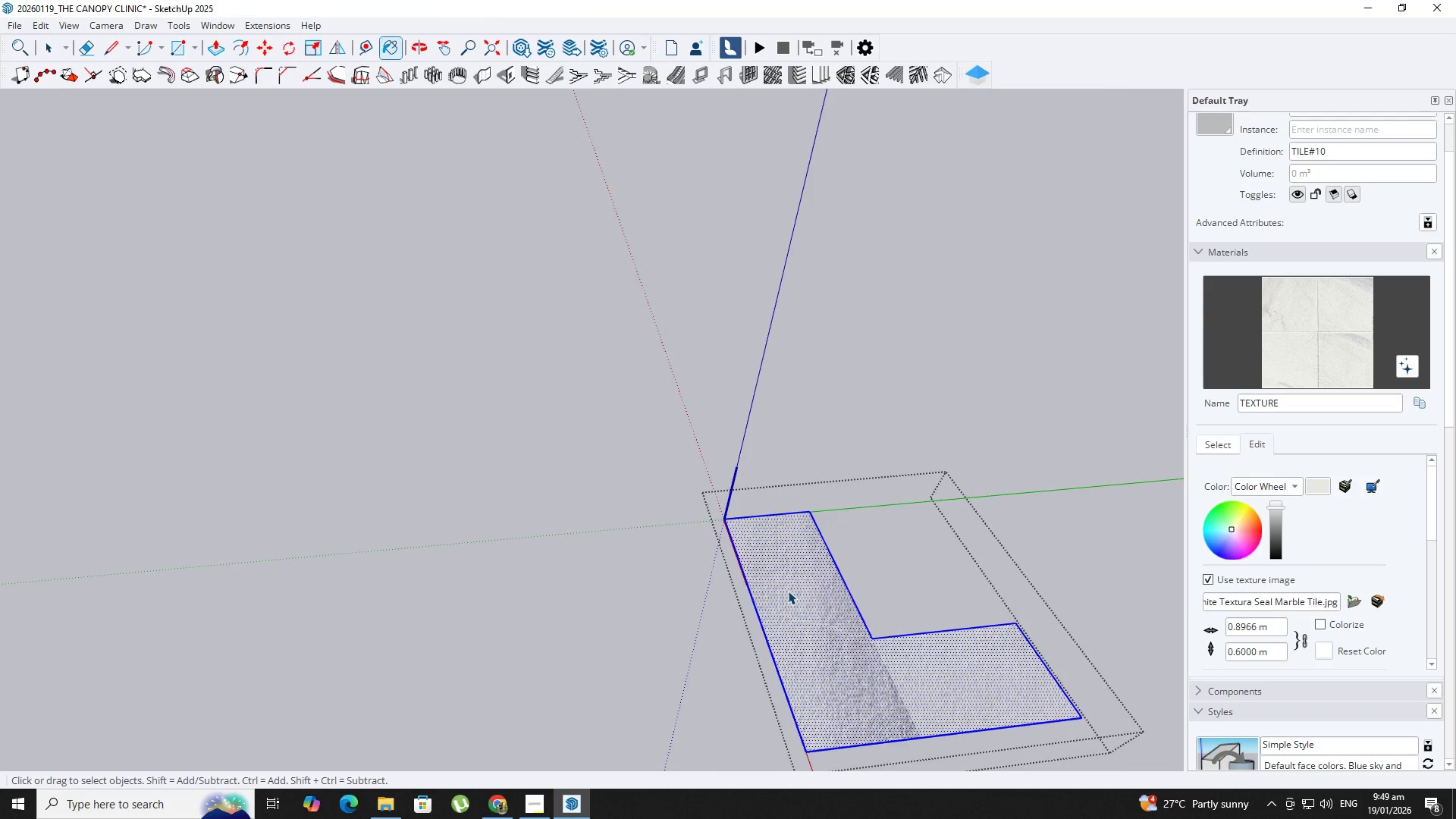 
key(Escape)
 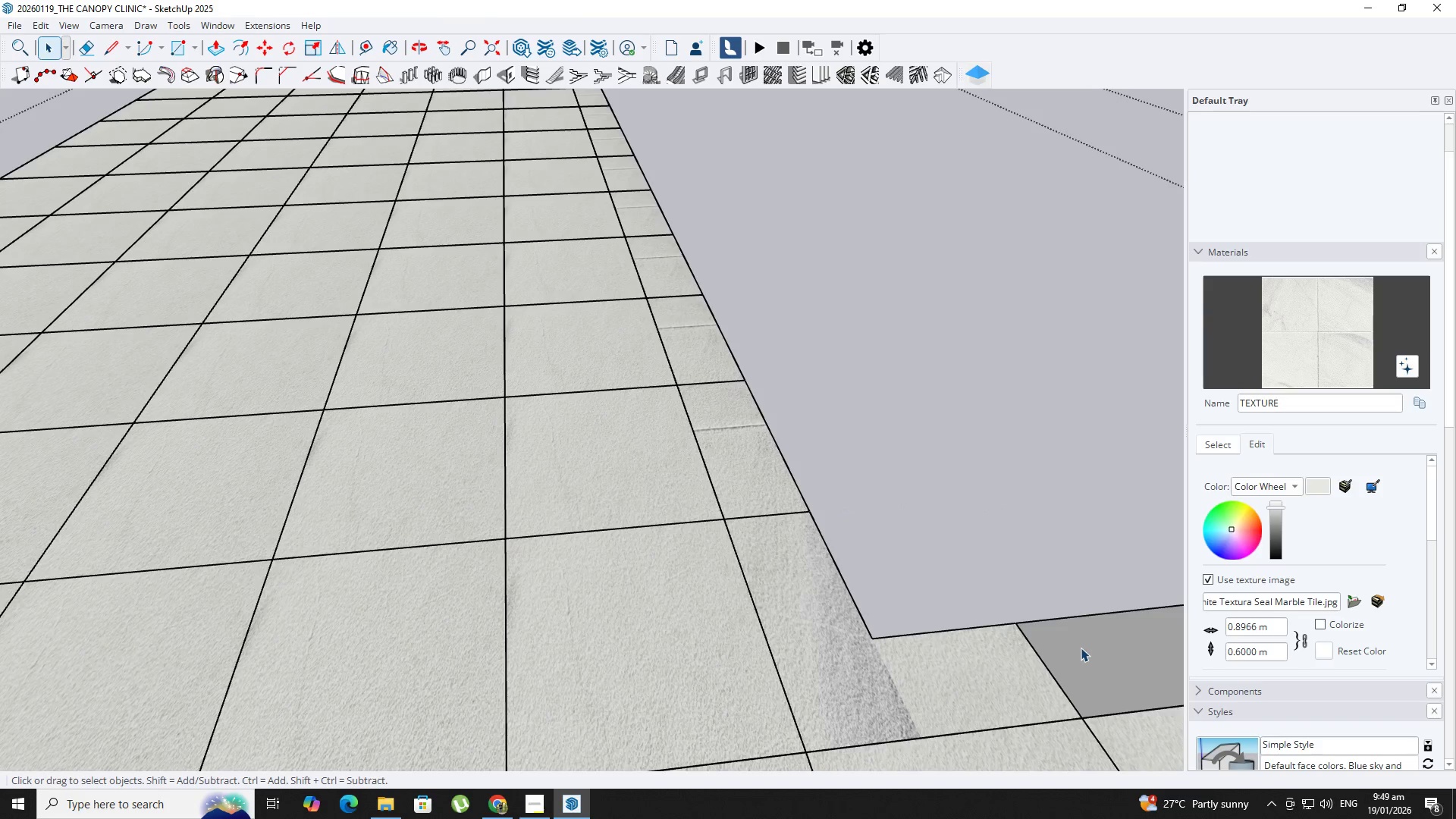 
hold_key(key=ShiftLeft, duration=0.31)
 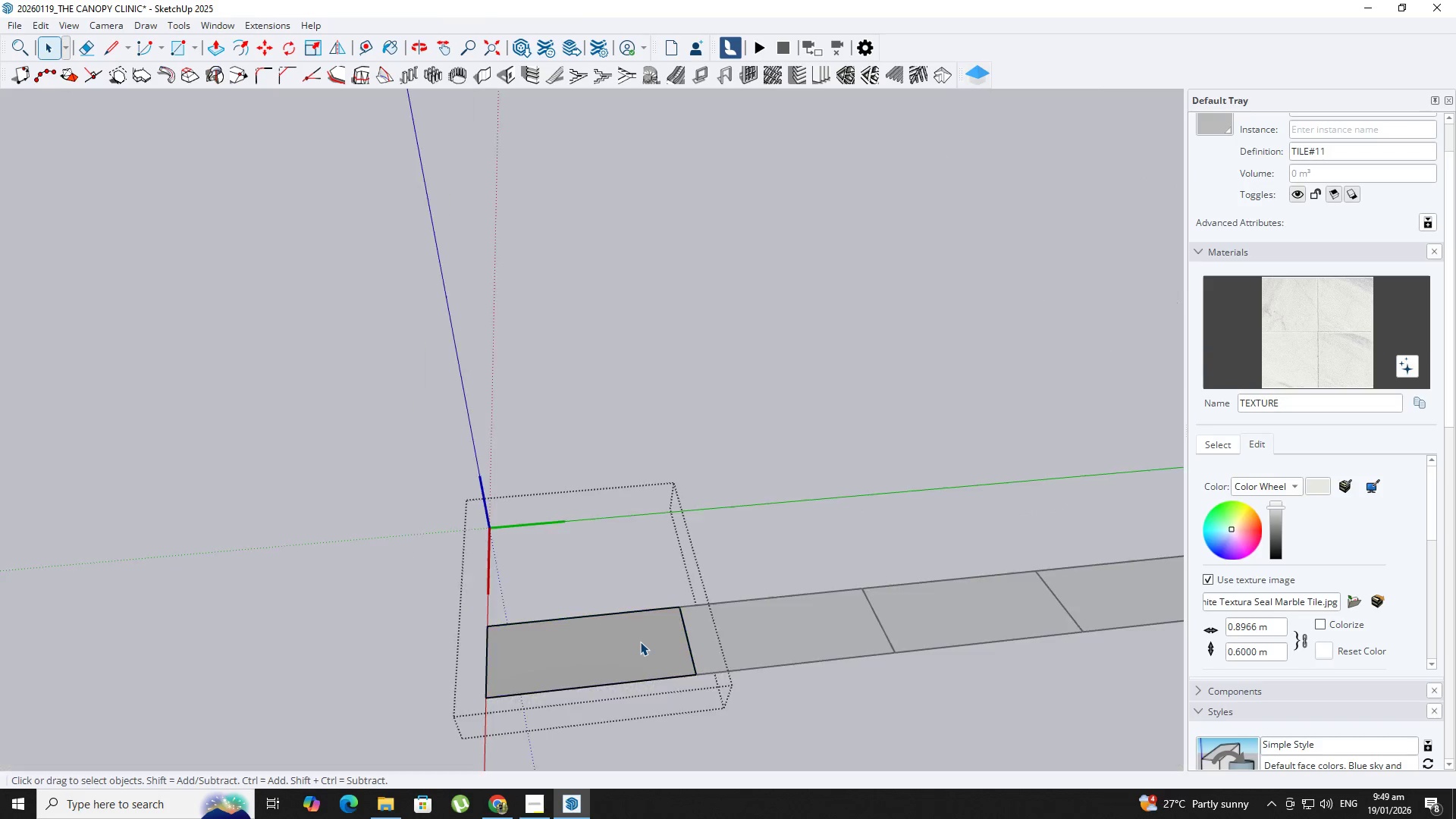 
left_click([640, 642])
 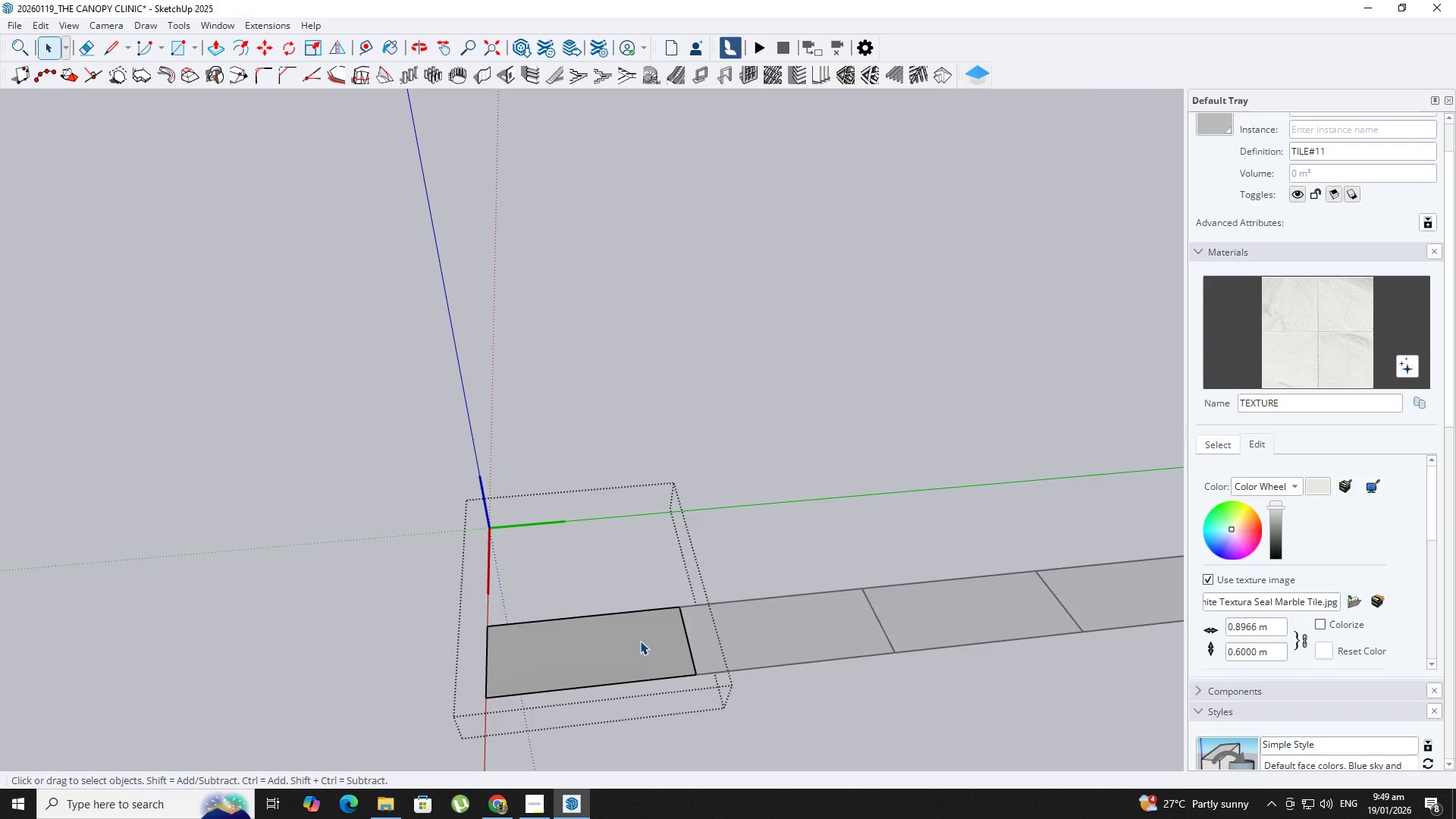 
scroll: coordinate [522, 646], scroll_direction: down, amount: 3.0
 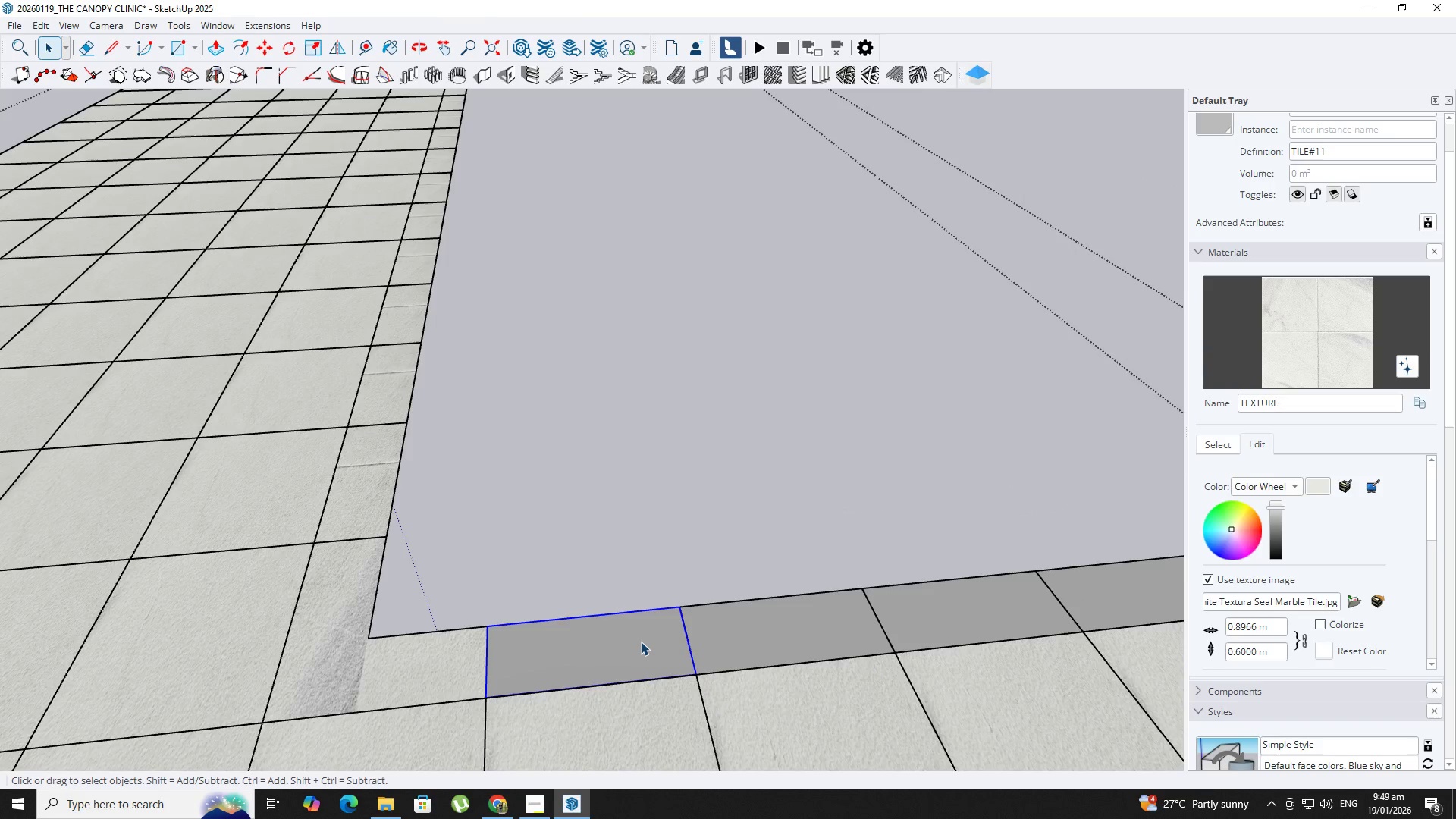 
triple_click([639, 641])
 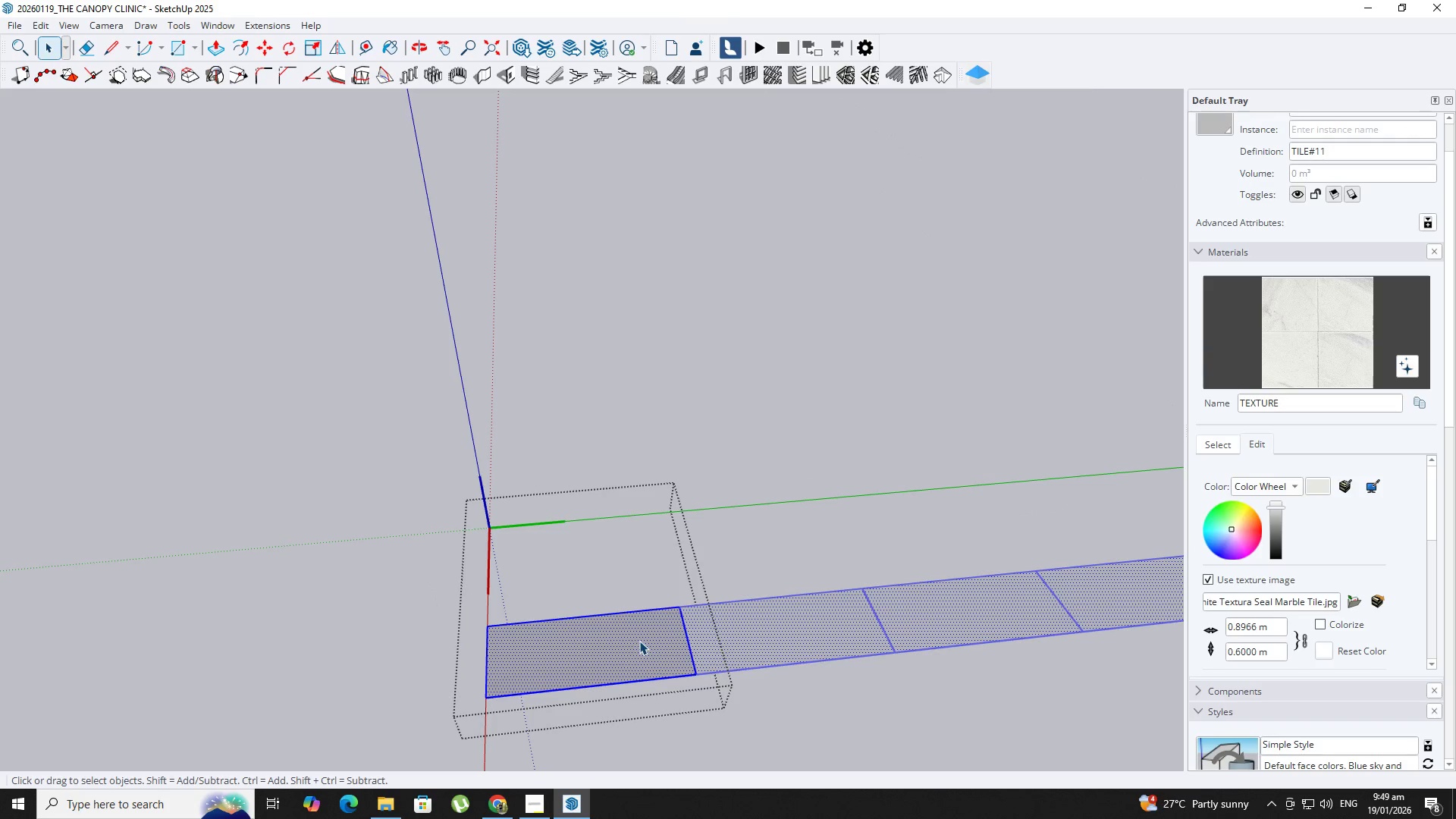 
key(B)
 